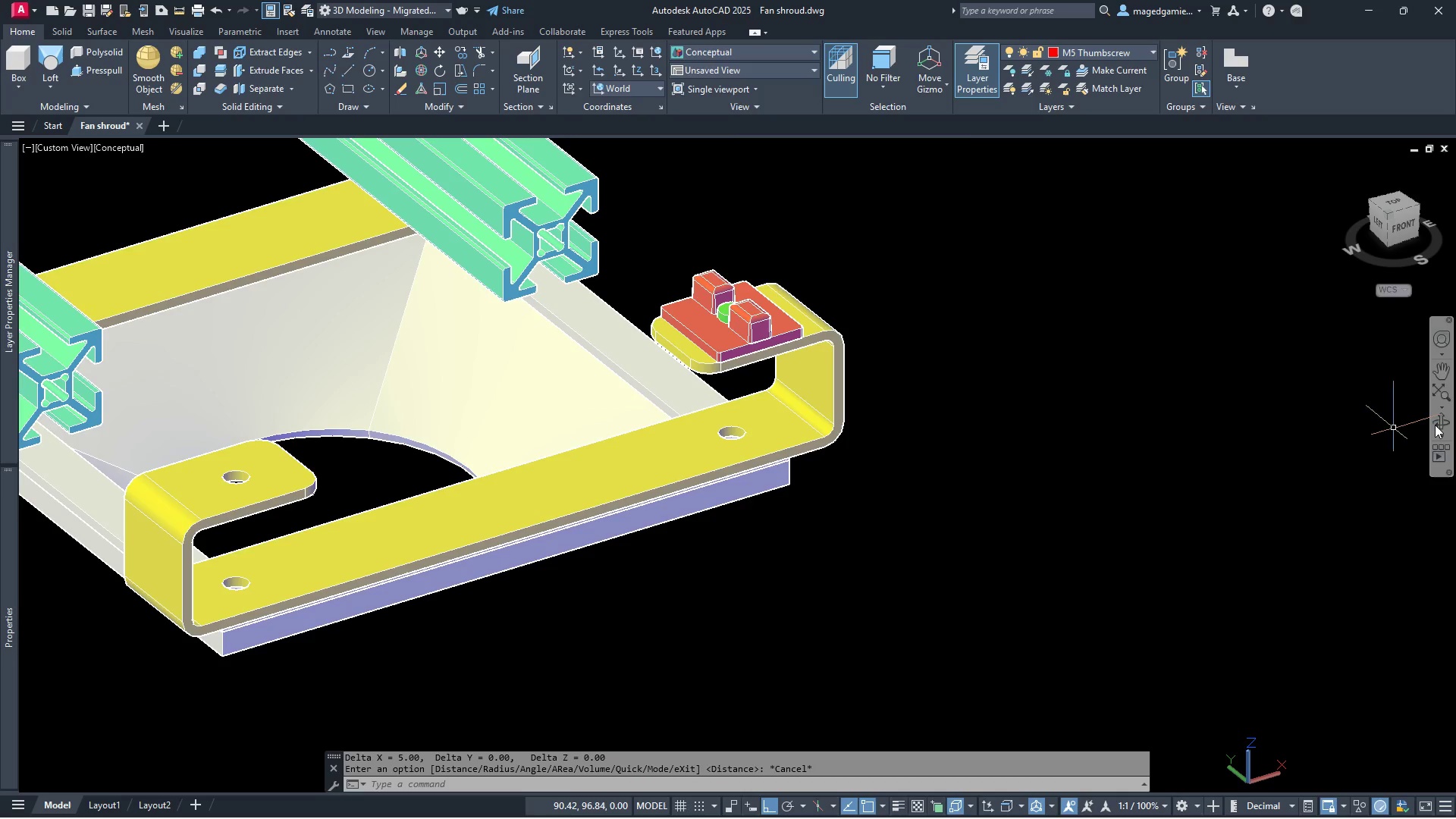 
left_click([1449, 417])
 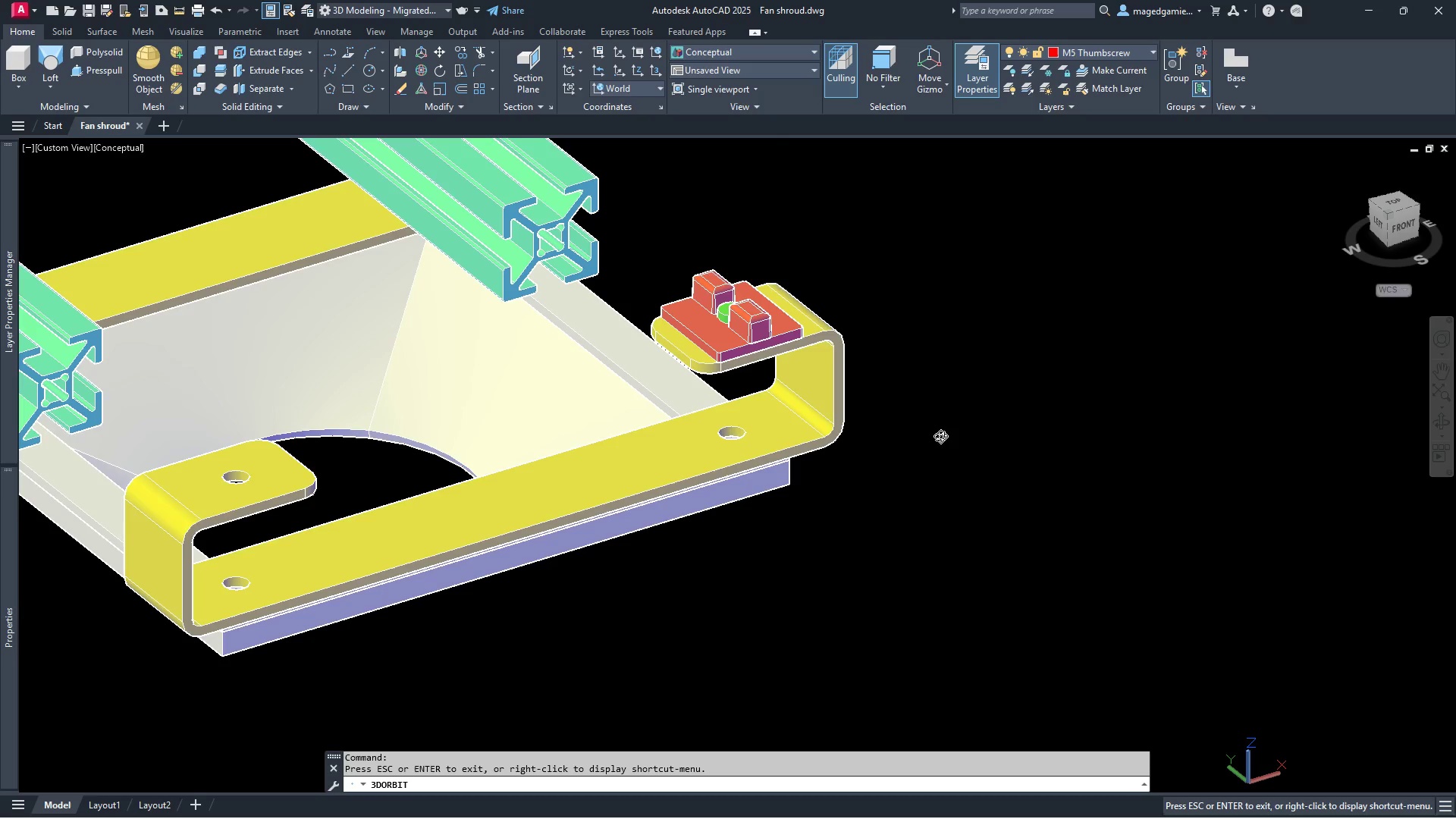 
left_click_drag(start_coordinate=[925, 447], to_coordinate=[895, 489])
 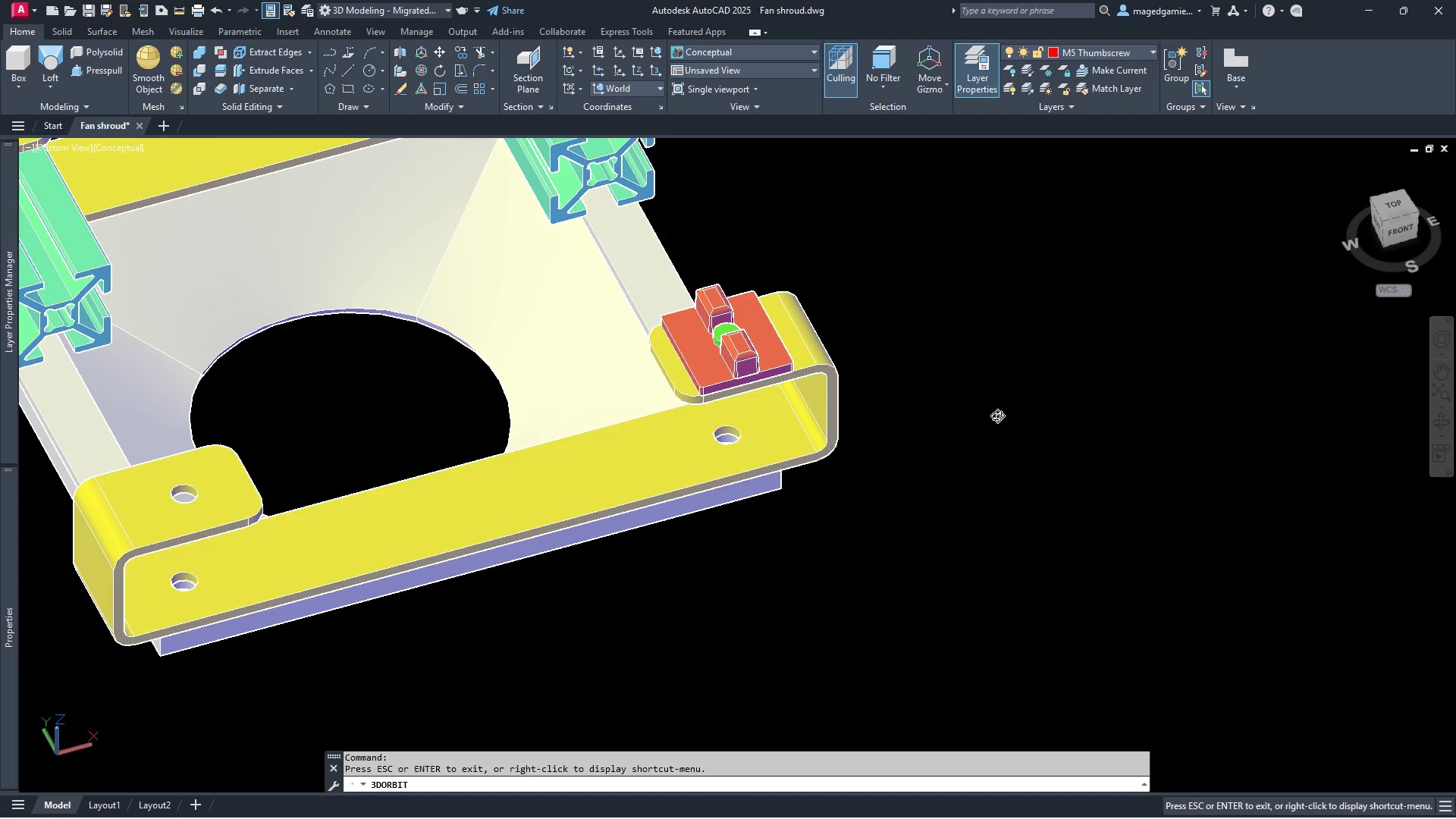 
scroll: coordinate [896, 453], scroll_direction: up, amount: 4.0
 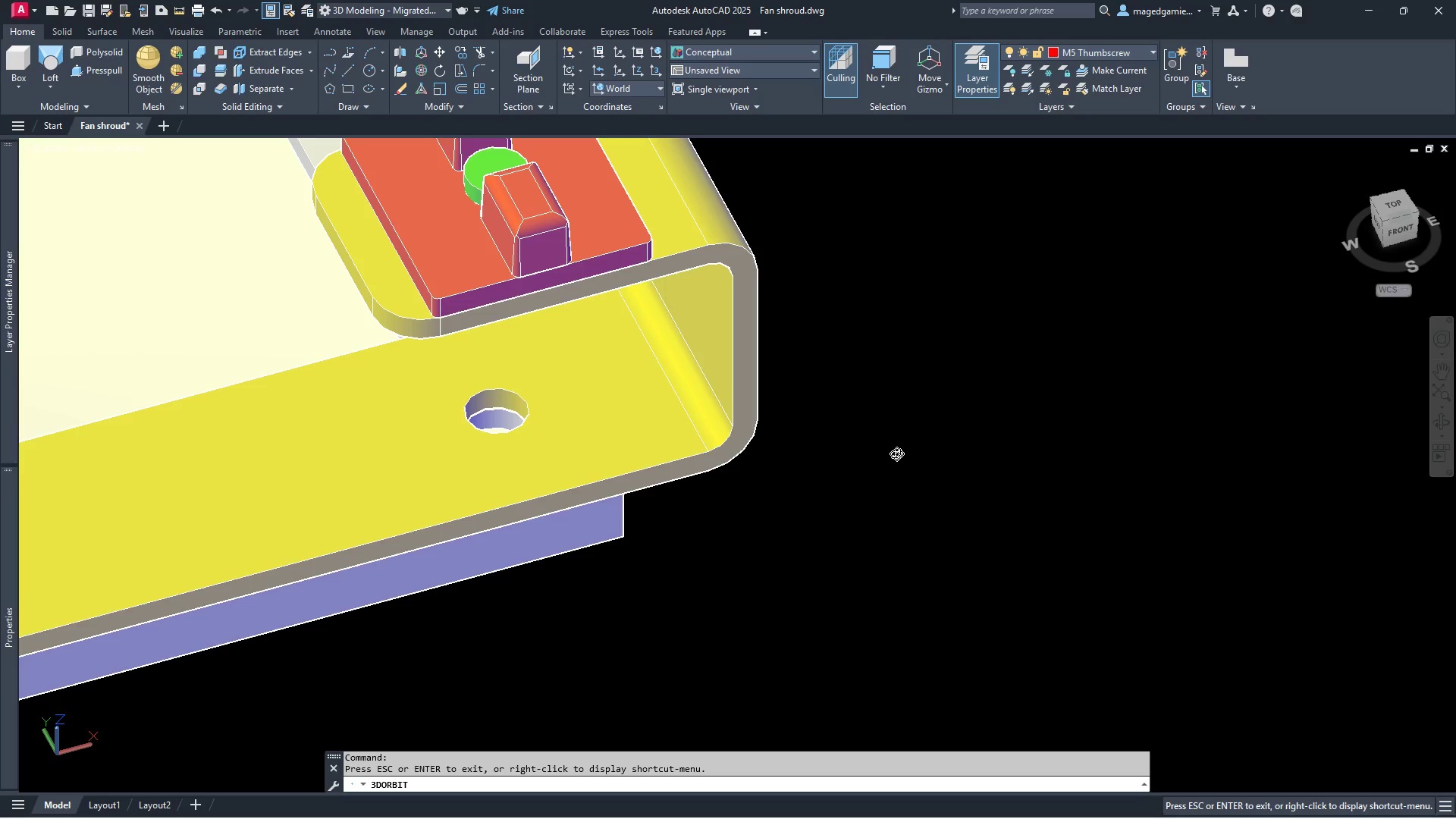 
wait(10.95)
 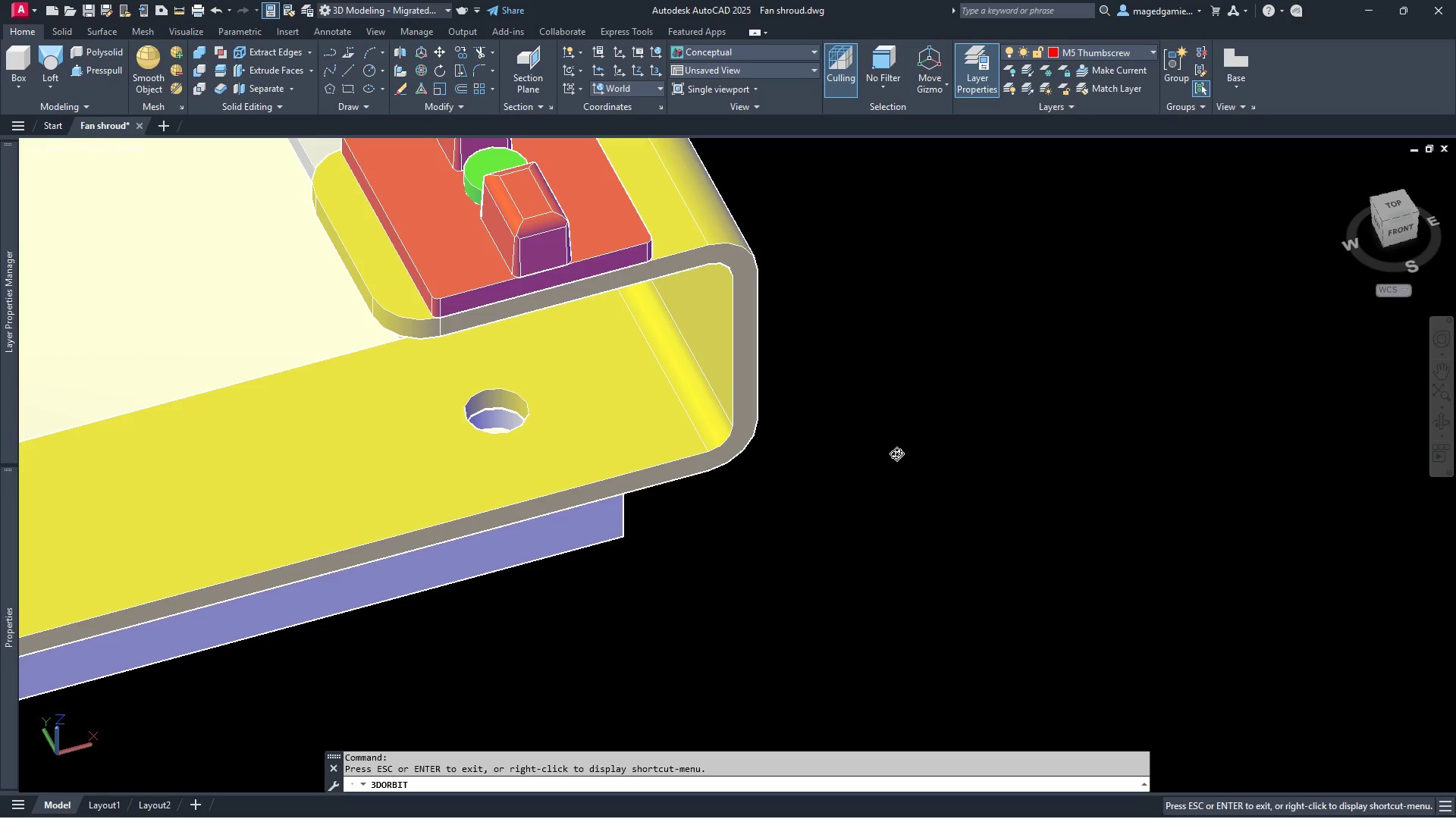 
key(Escape)
 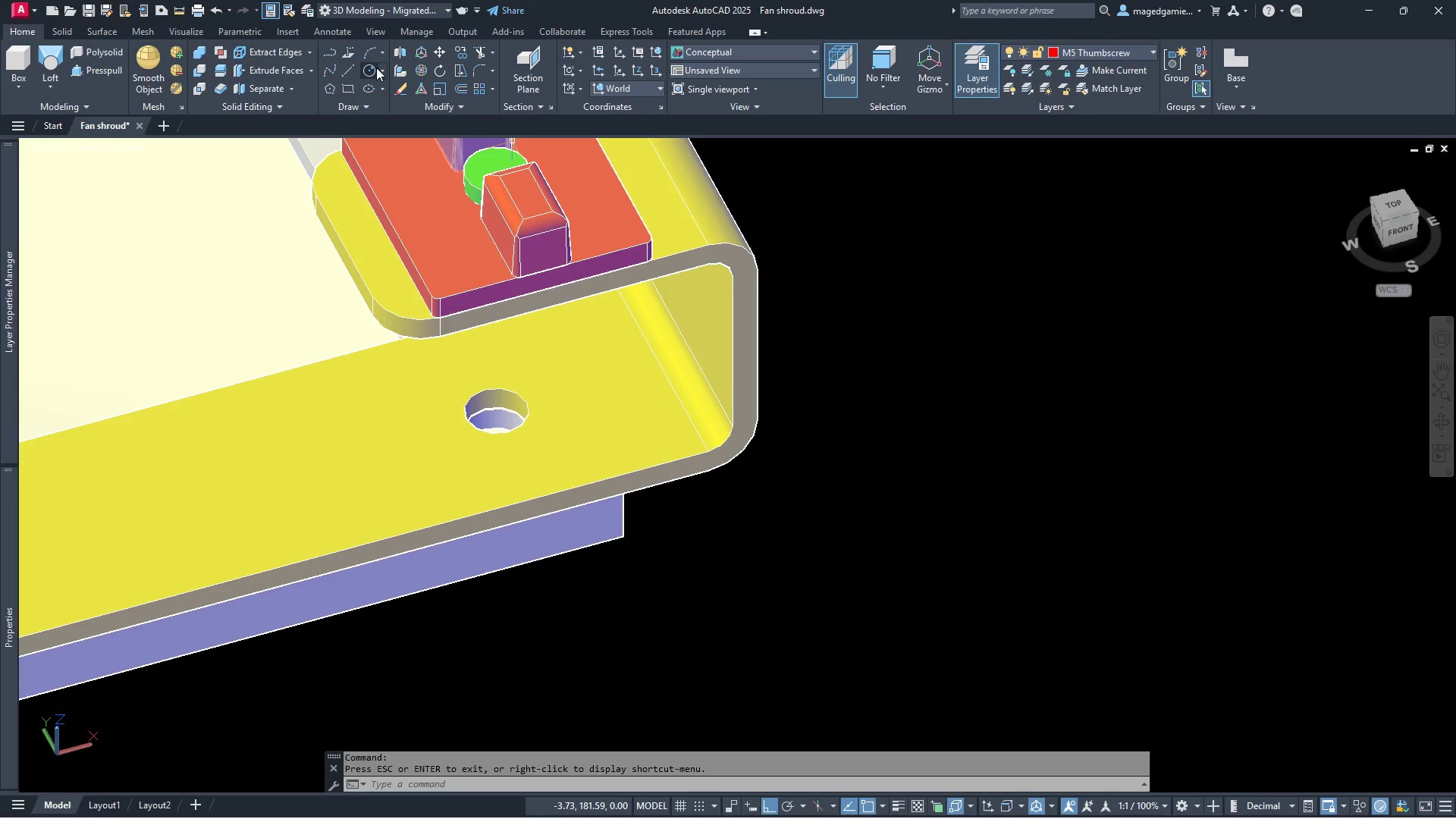 
left_click([371, 67])
 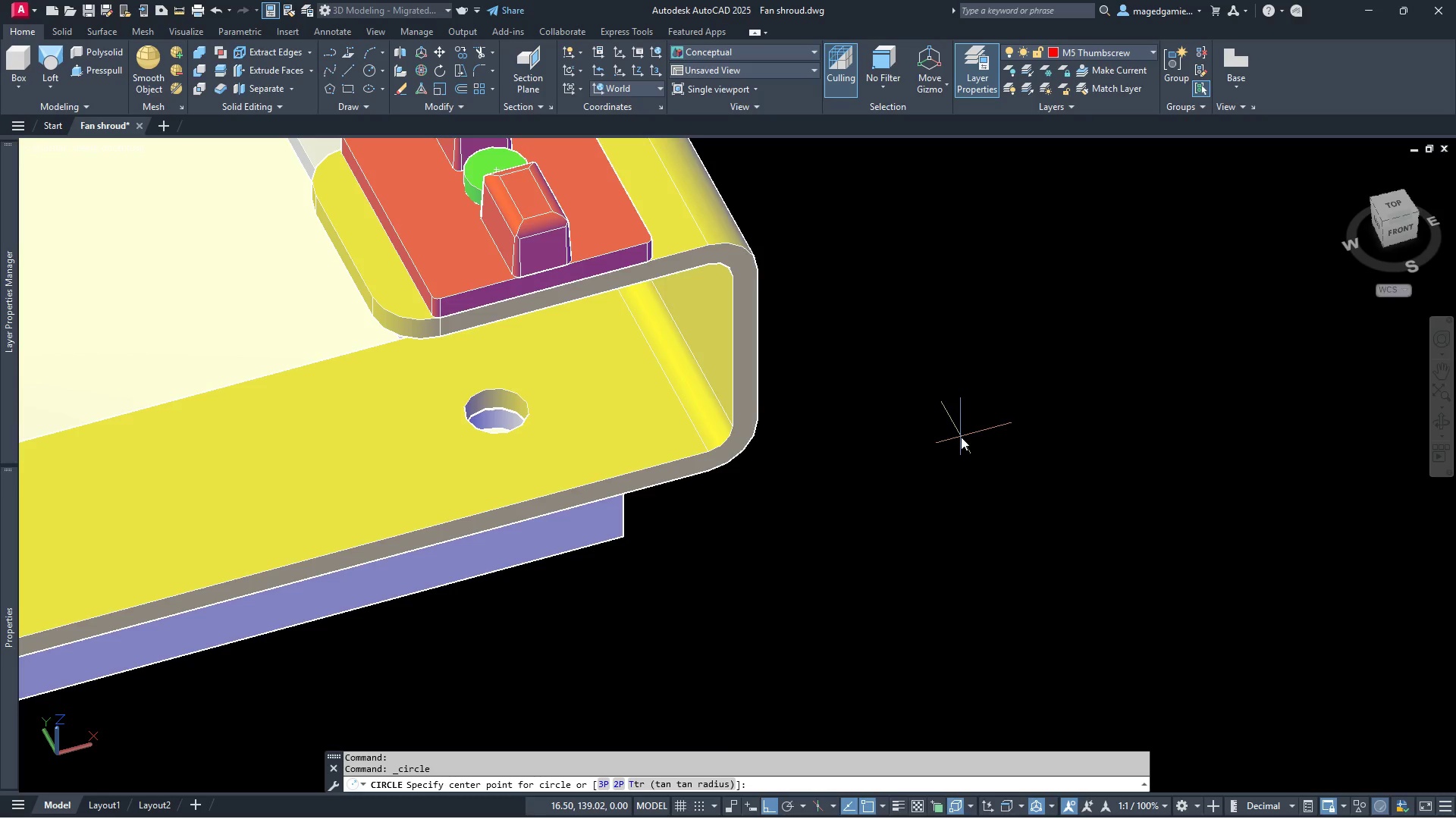 
left_click([974, 440])
 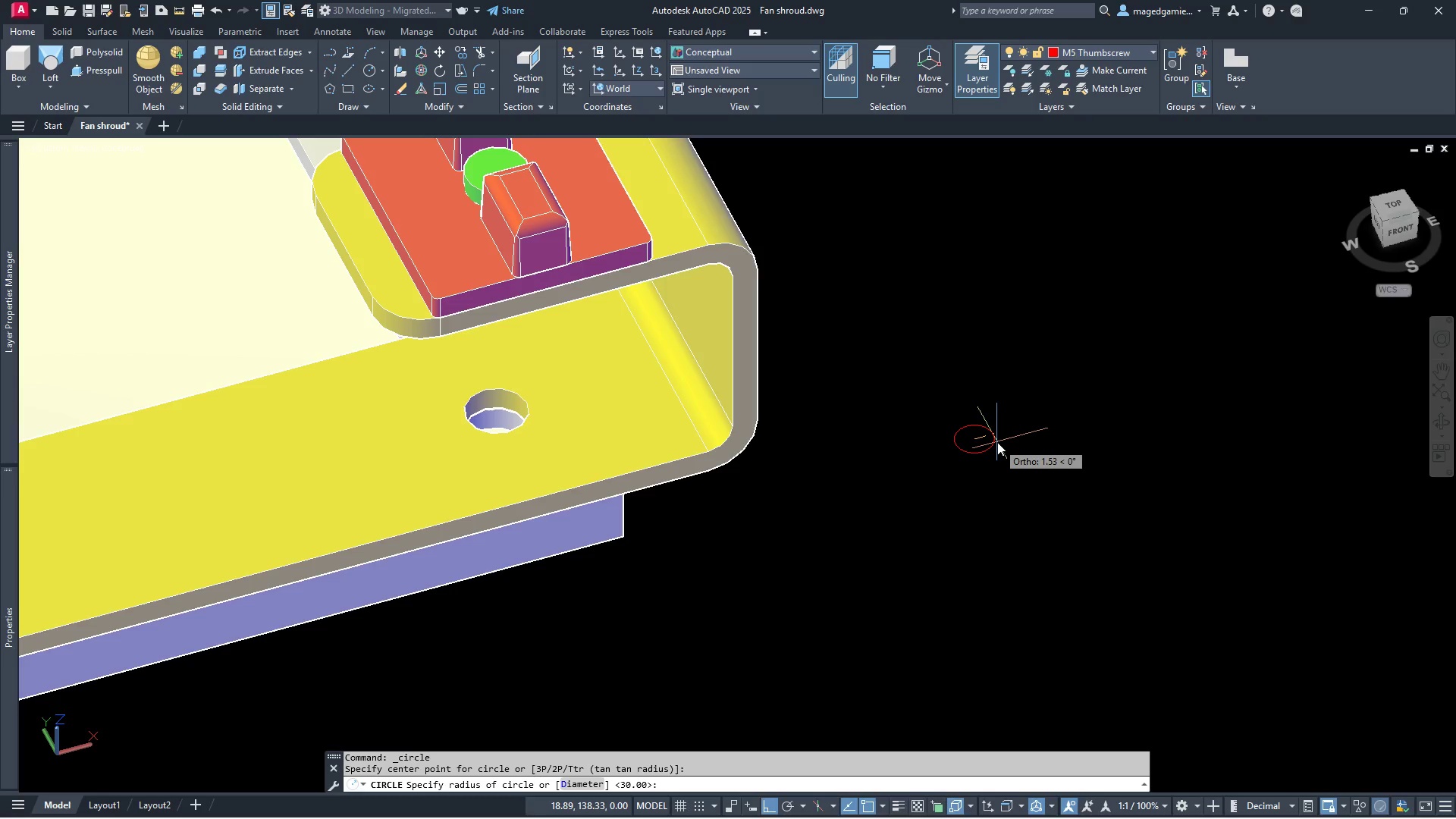 
key(2)
 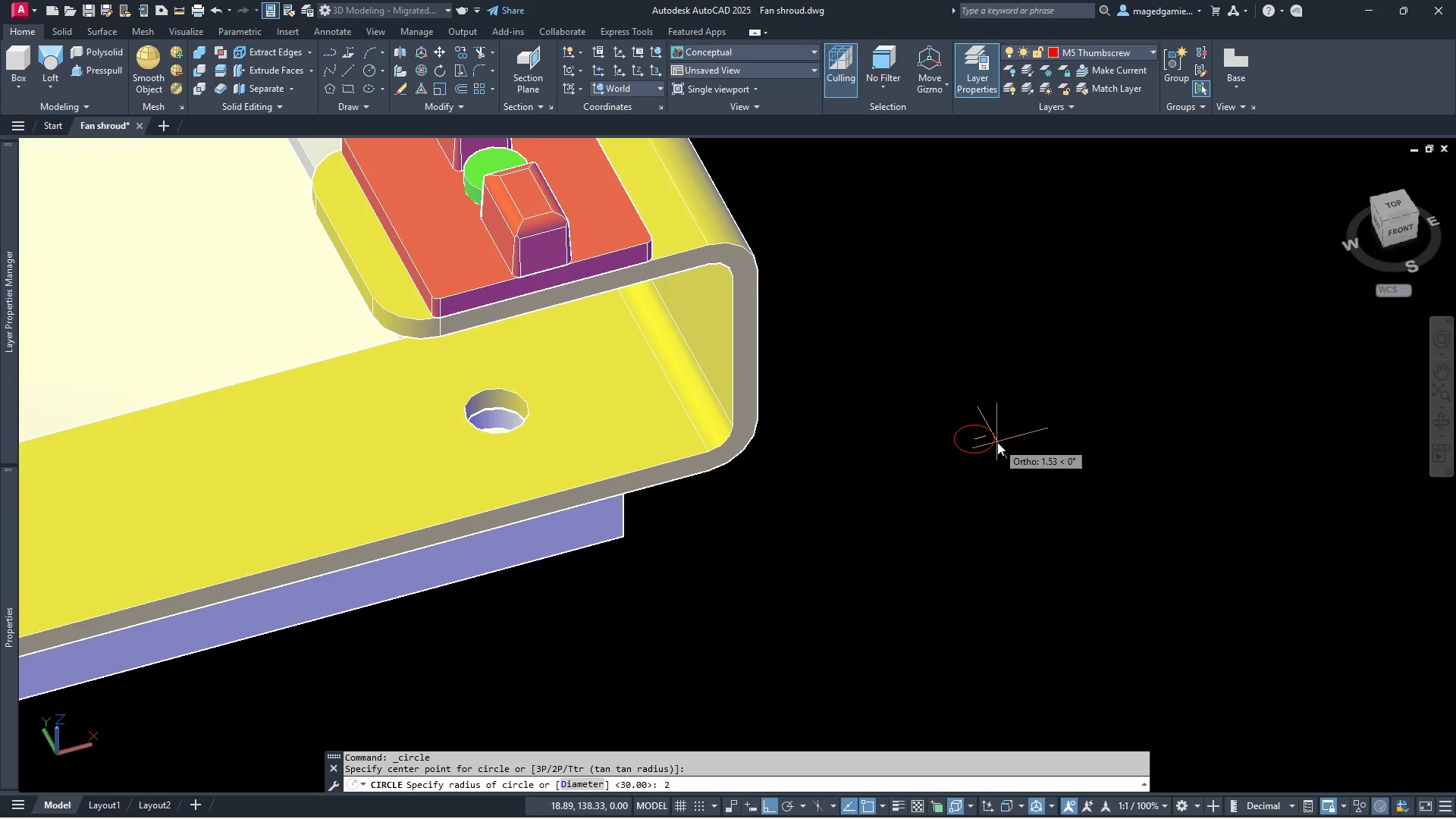 
key(Period)
 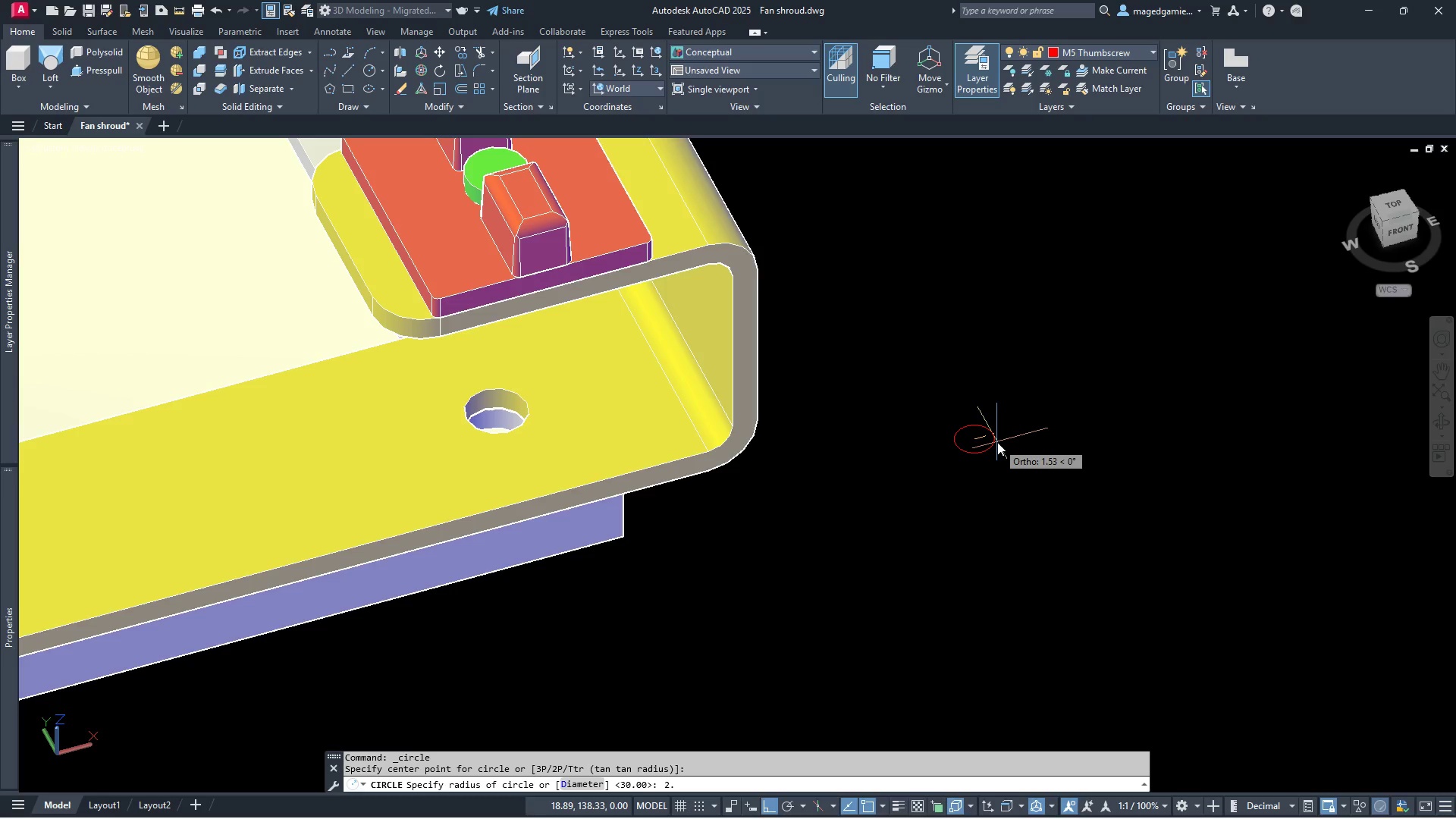 
key(5)
 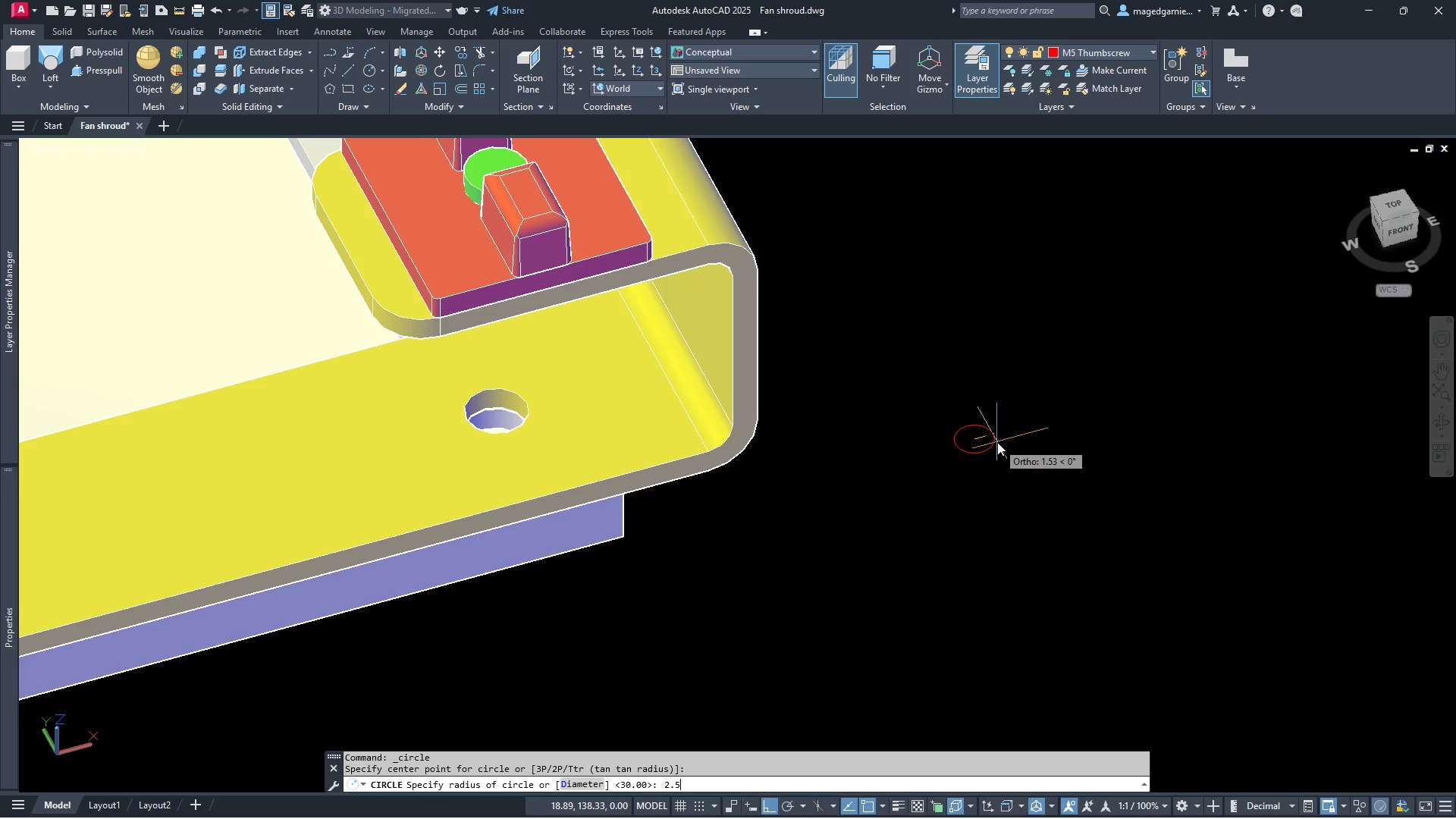 
key(Enter)
 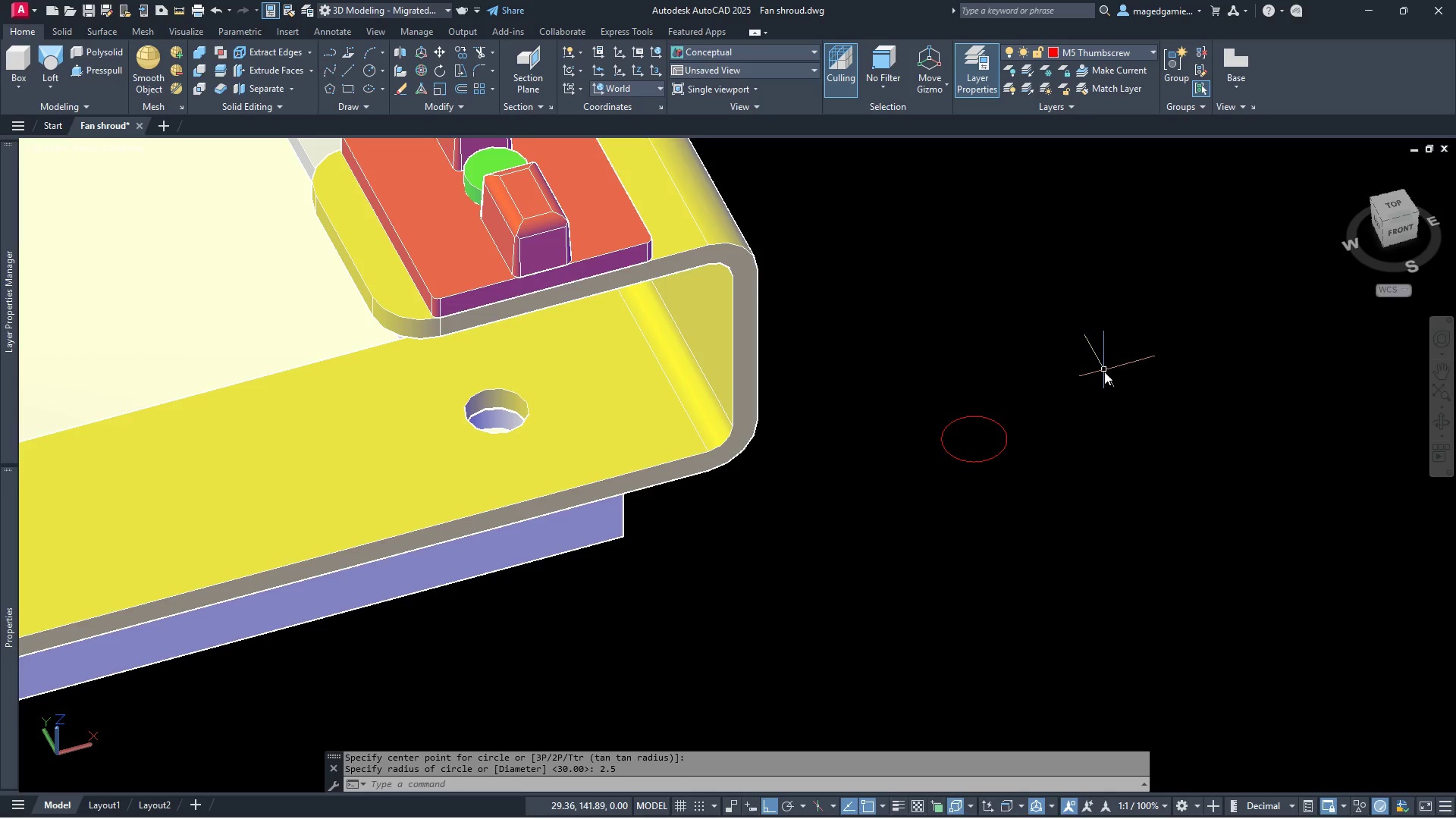 
scroll: coordinate [1104, 385], scroll_direction: up, amount: 1.0
 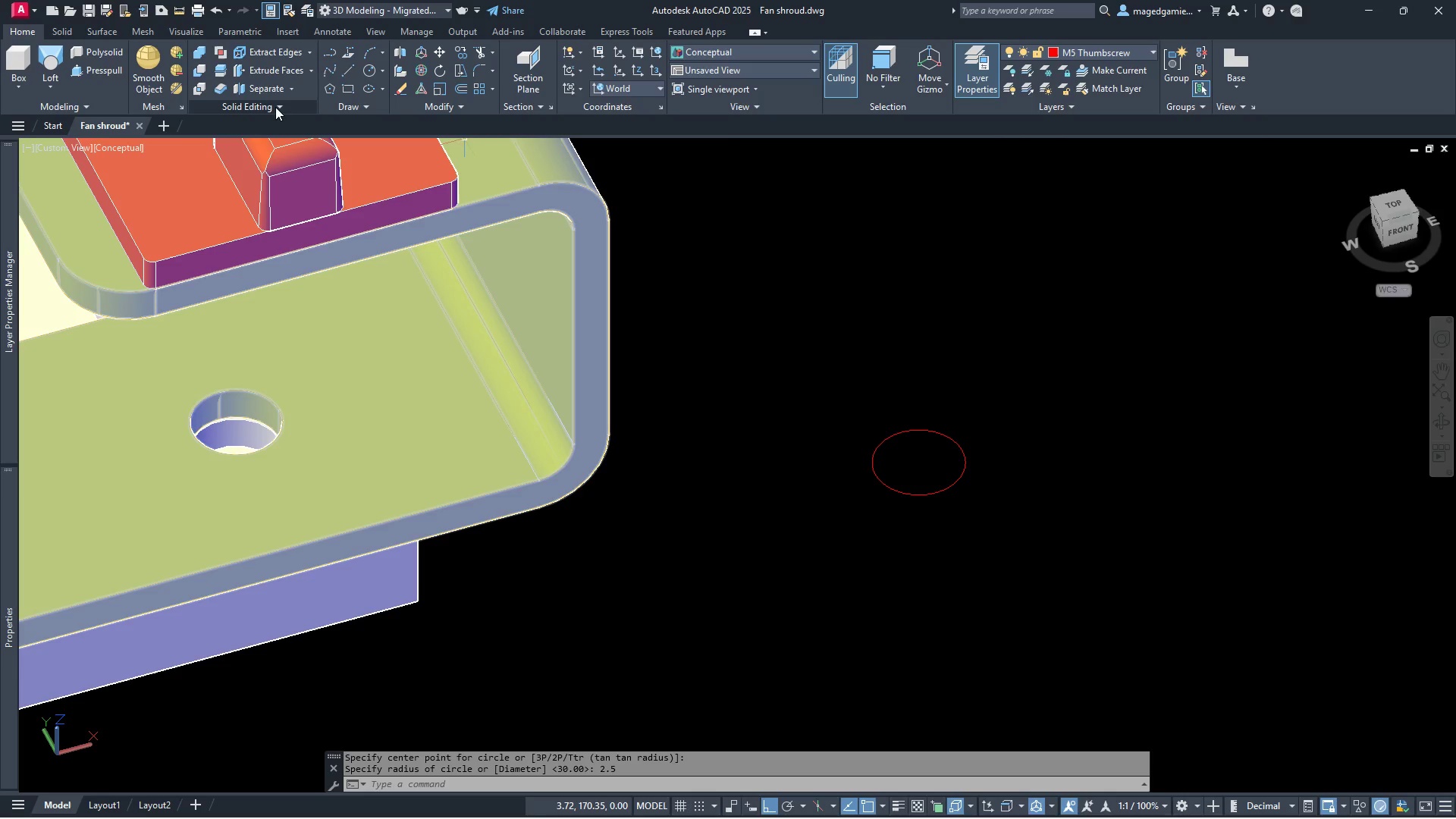 
left_click([358, 105])
 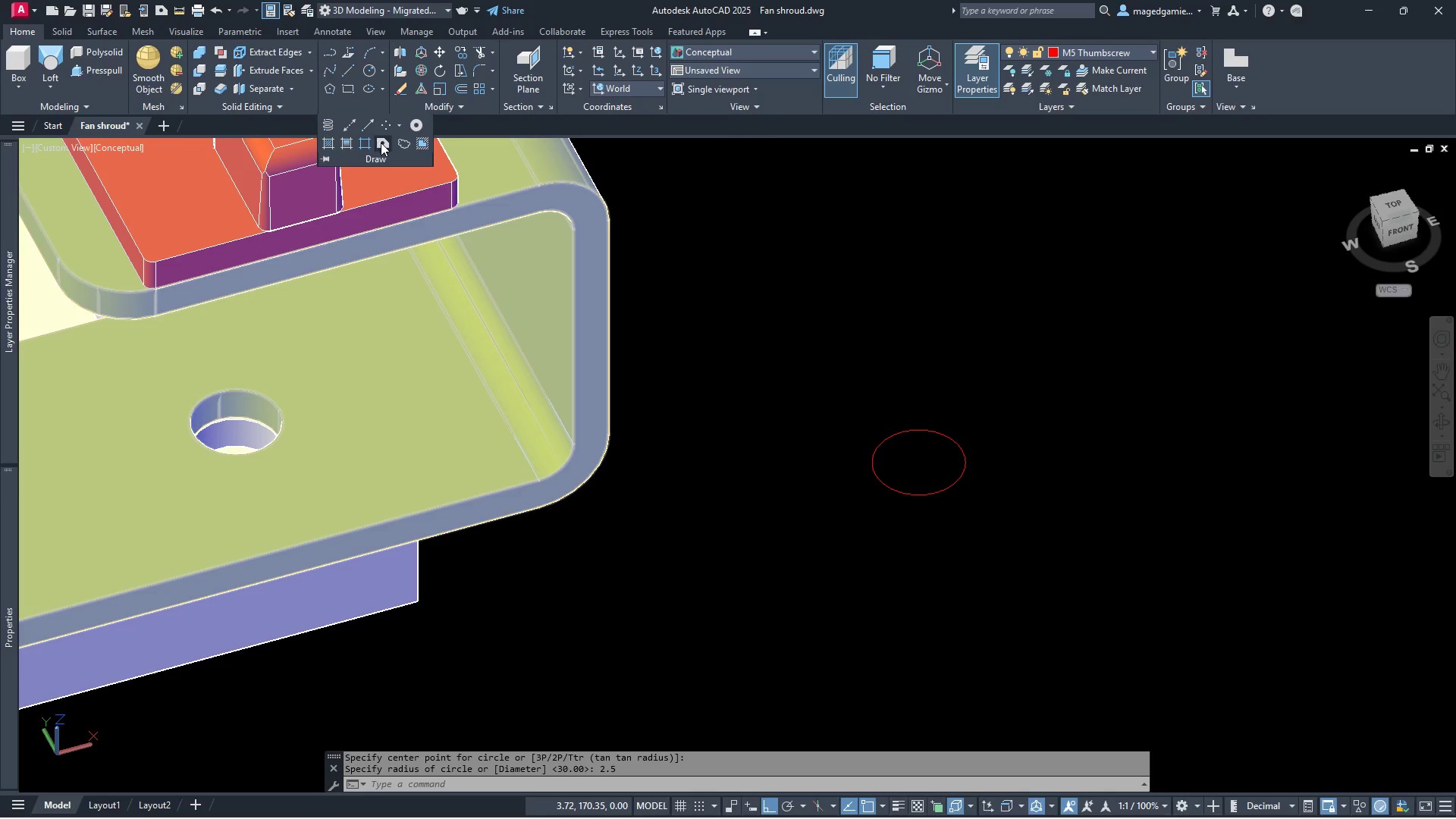 
left_click([382, 143])
 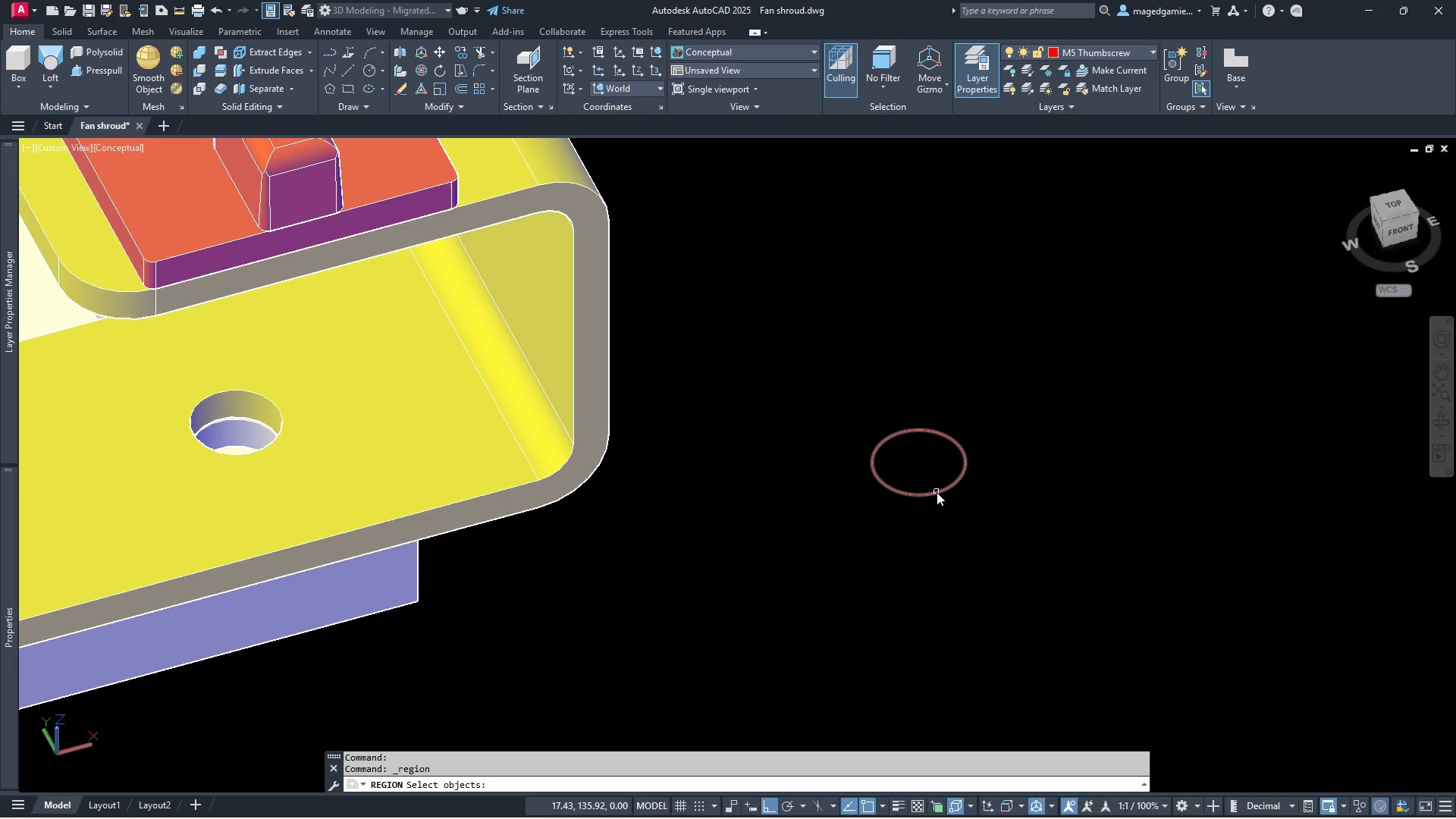 
left_click([938, 492])
 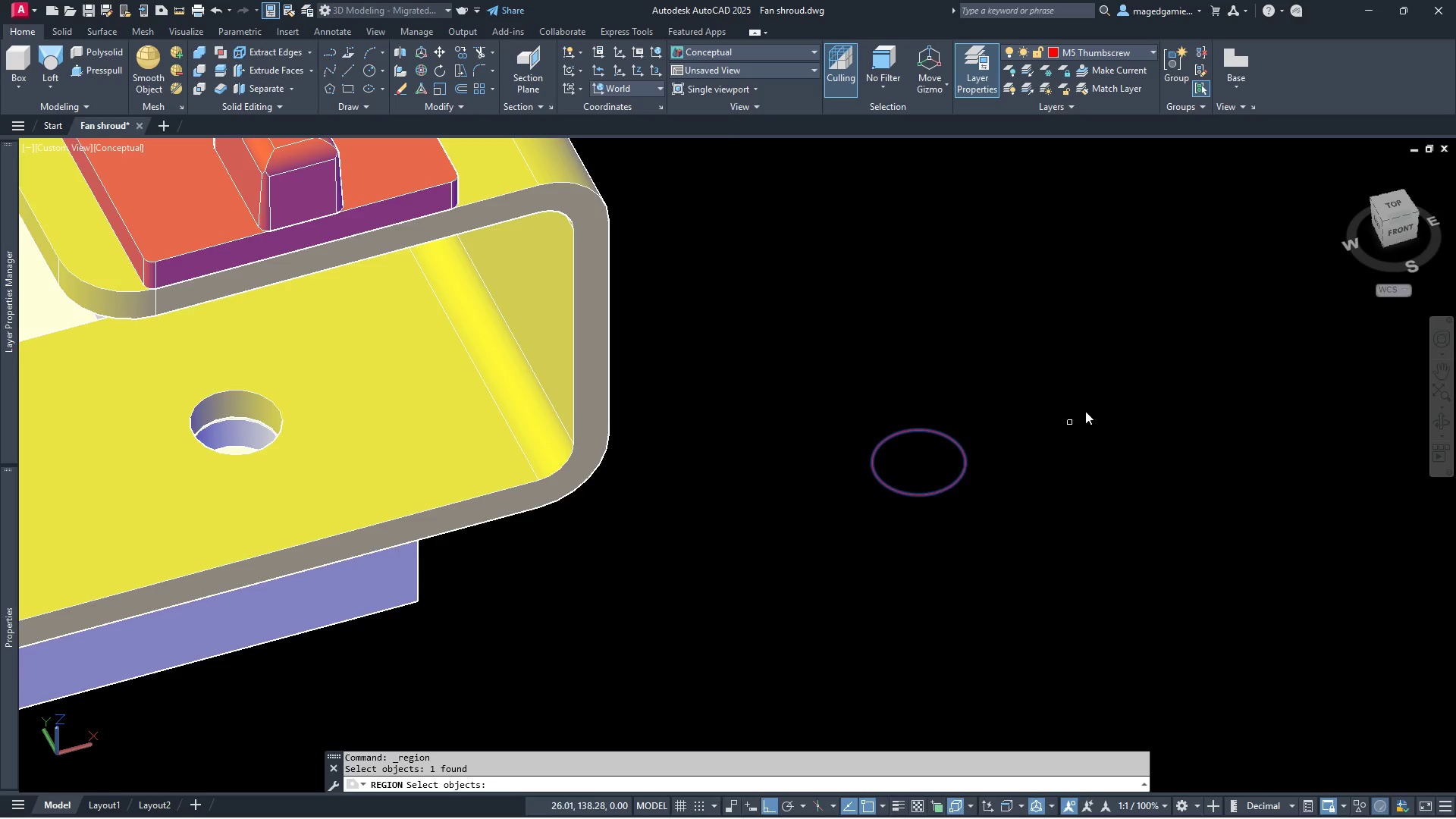 
right_click([1088, 406])
 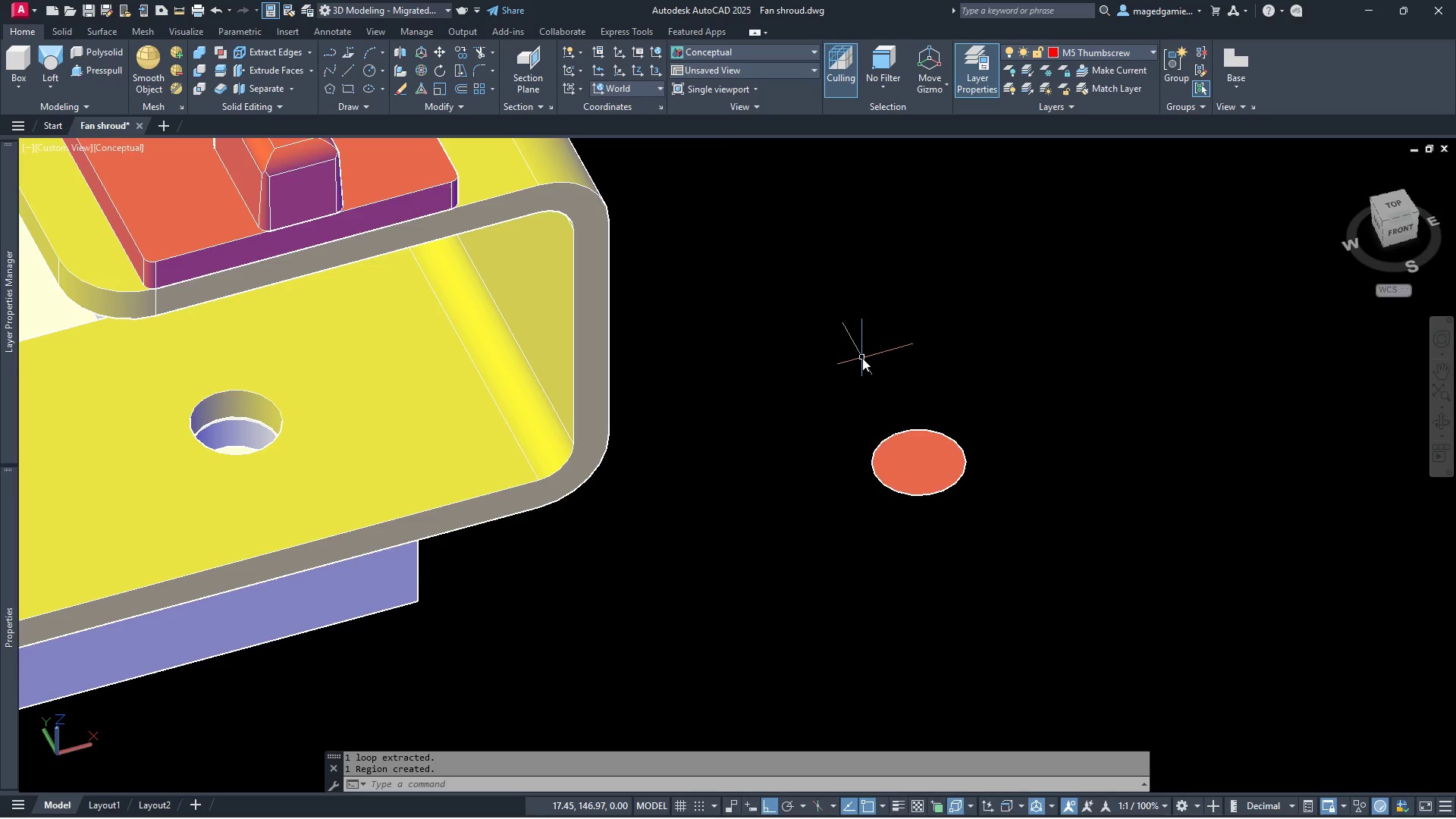 
key(Escape)
 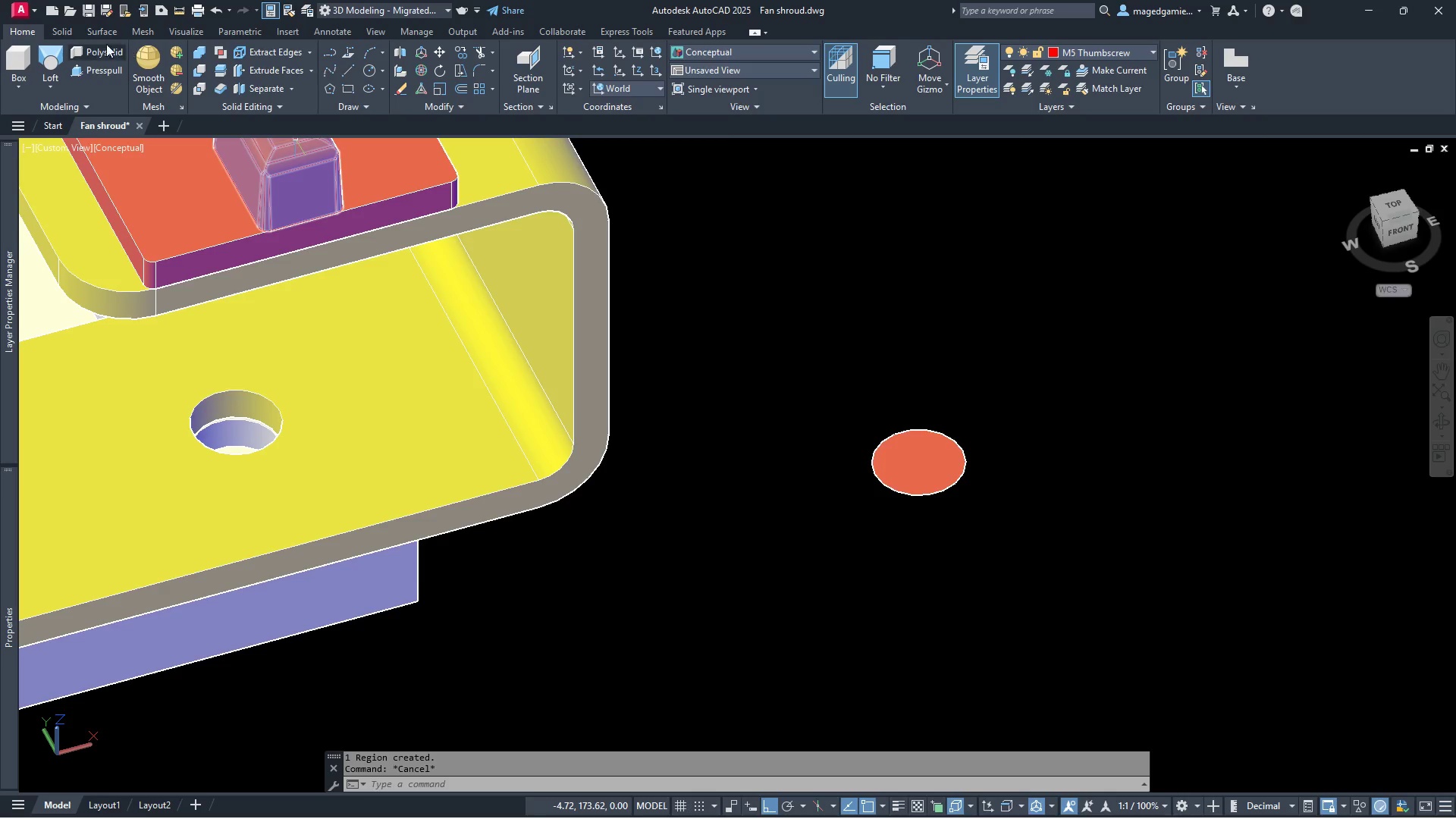 
wait(7.66)
 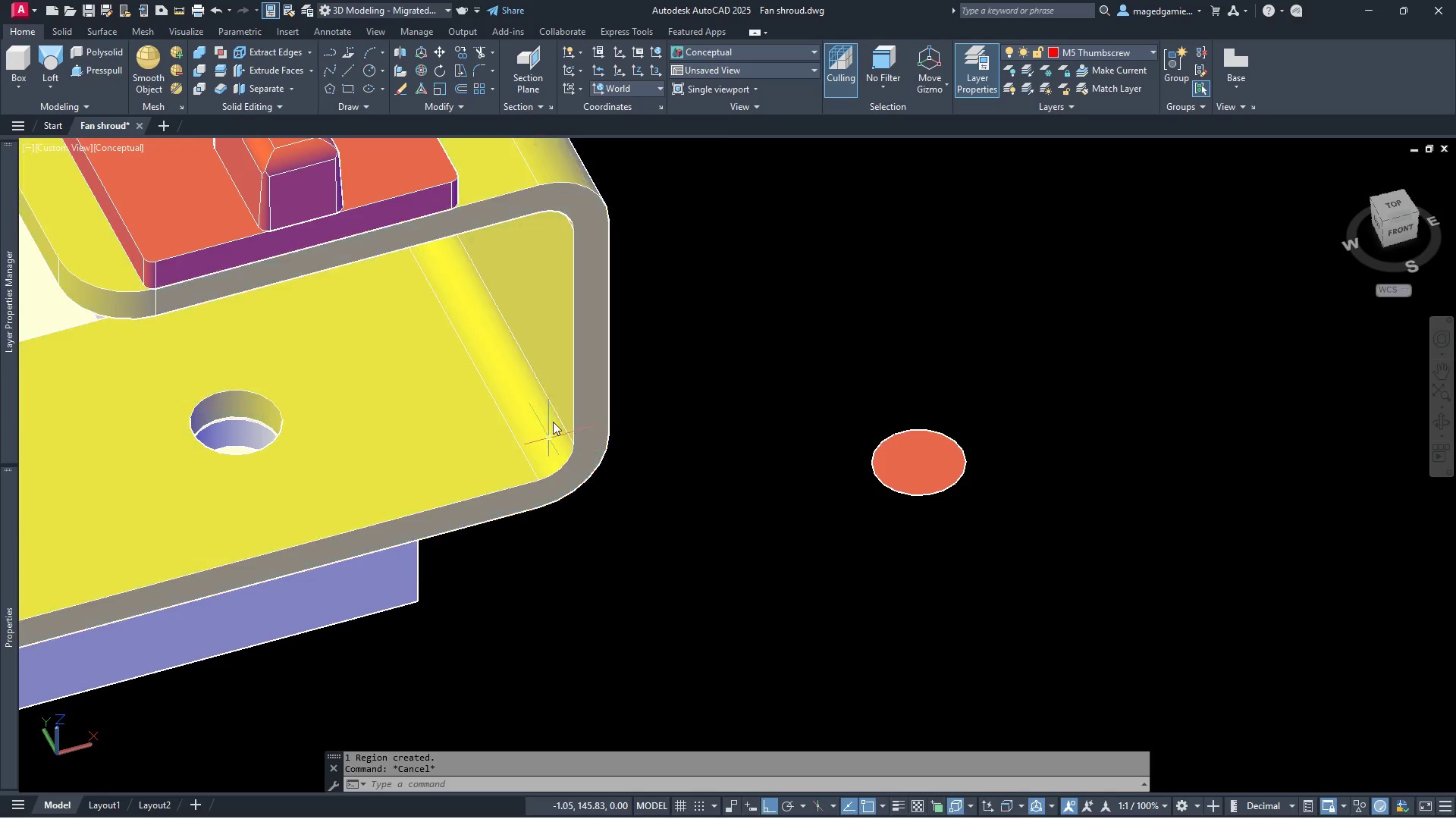 
left_click([49, 86])
 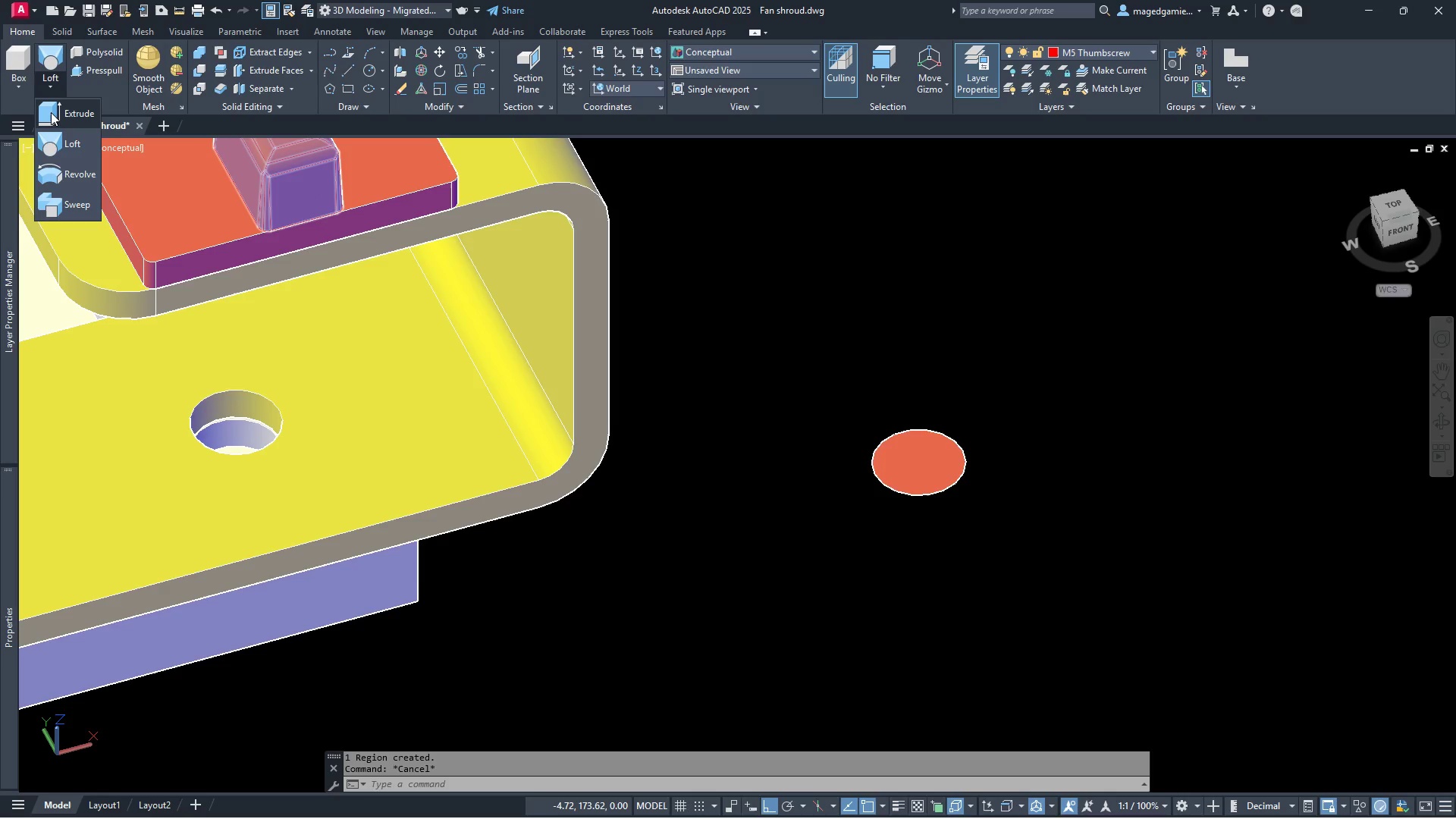 
left_click([53, 109])
 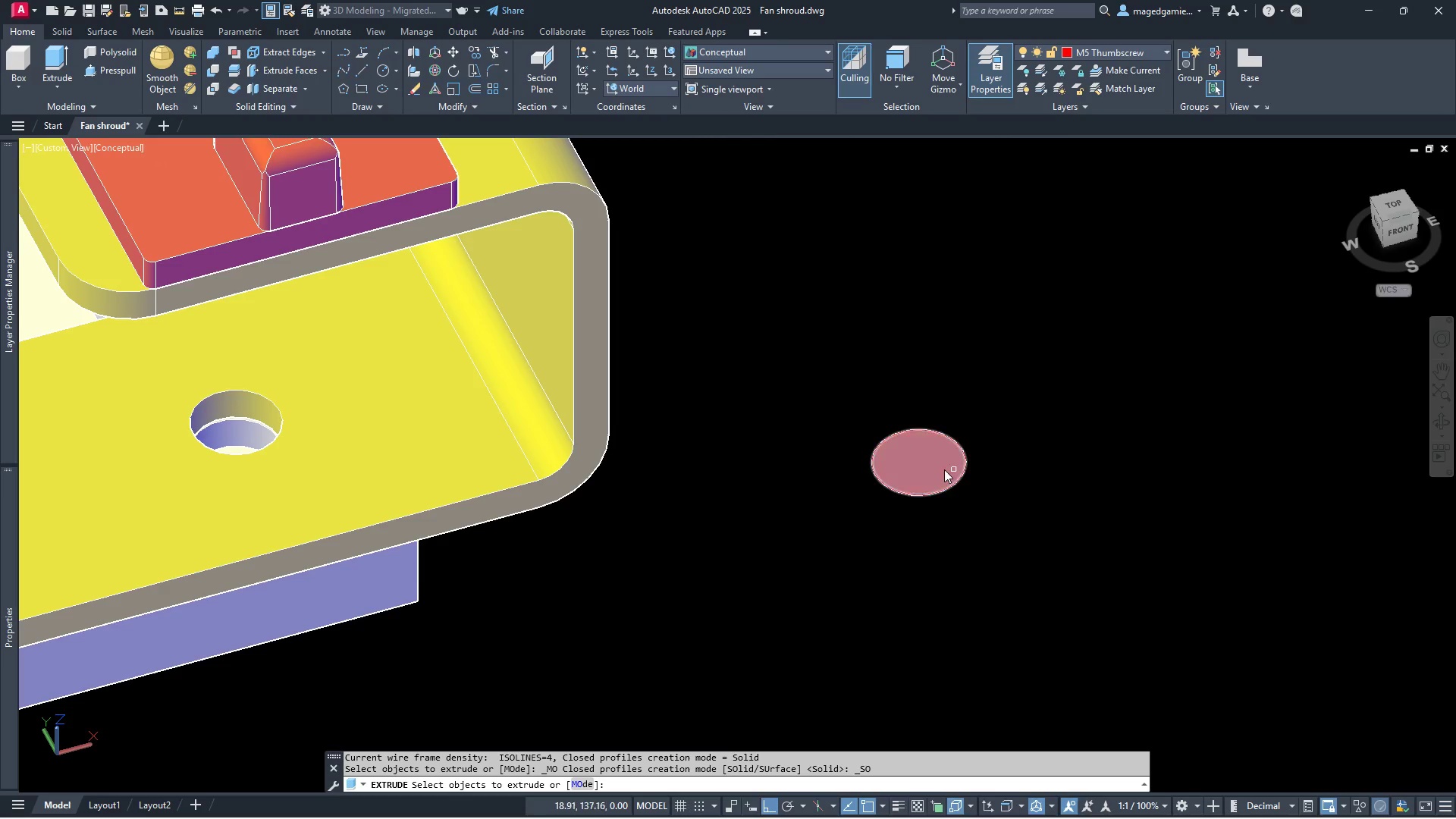 
left_click([913, 460])
 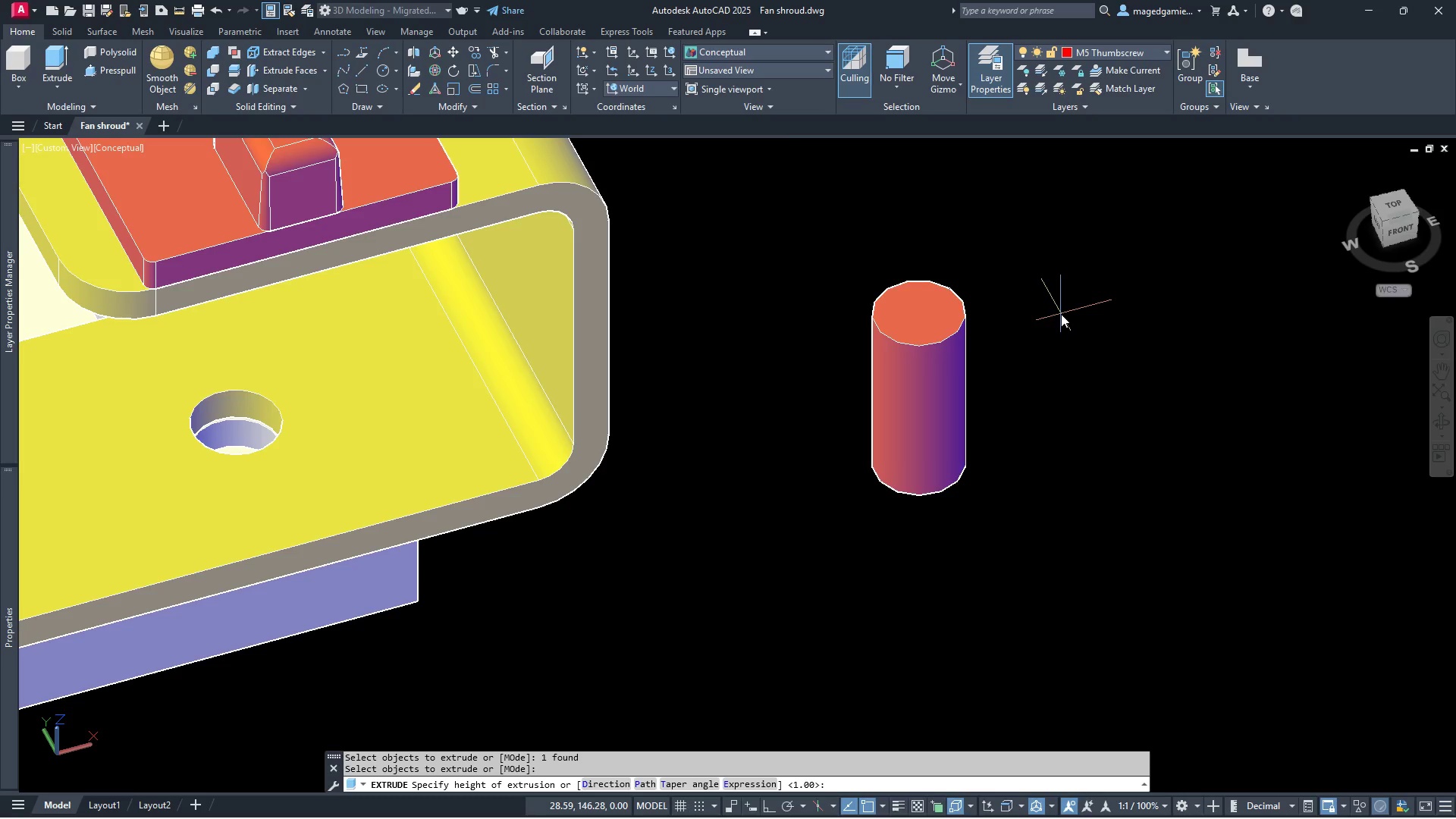 
key(5)
 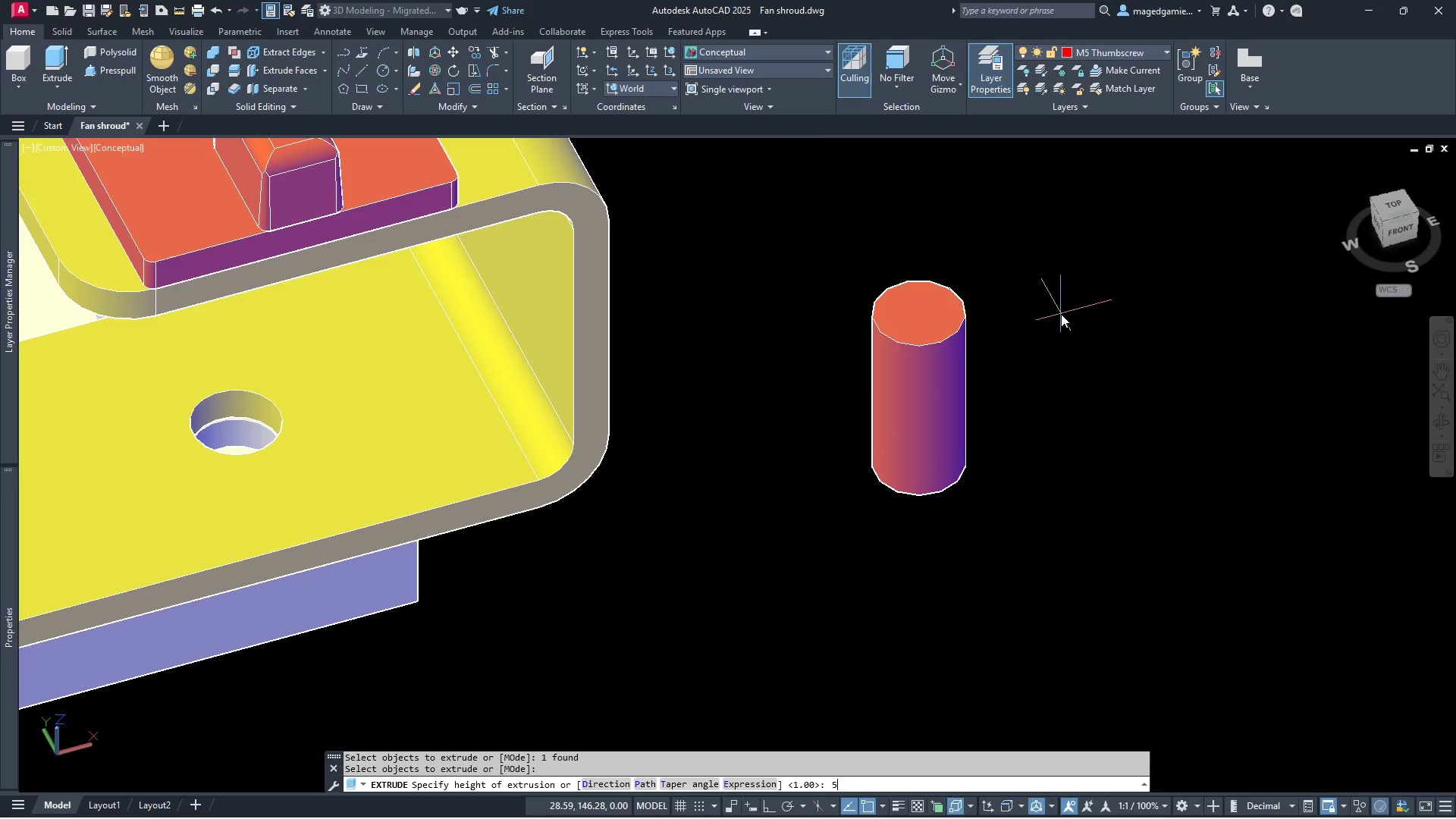 
key(Enter)
 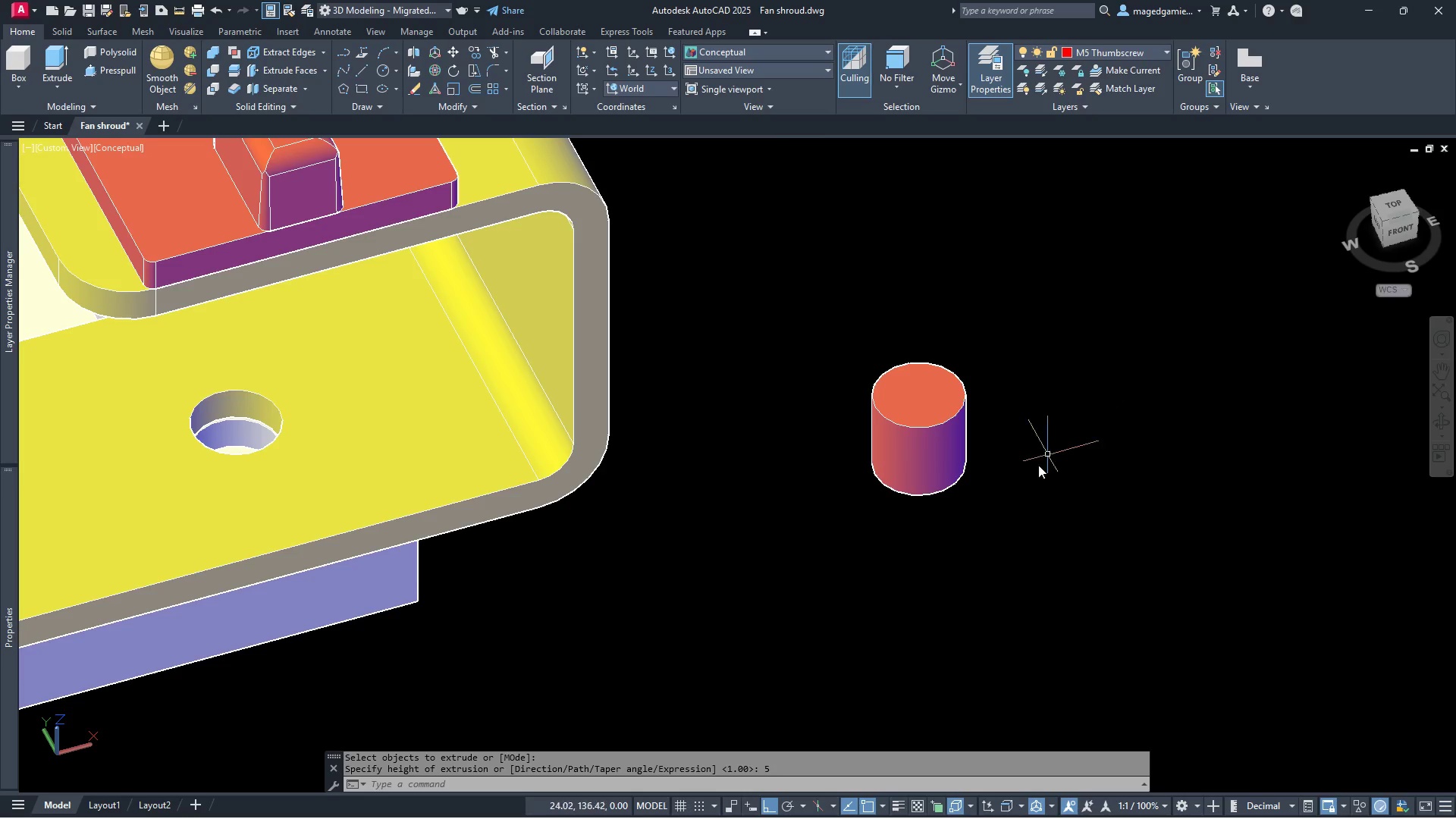 
scroll: coordinate [1026, 474], scroll_direction: up, amount: 2.0
 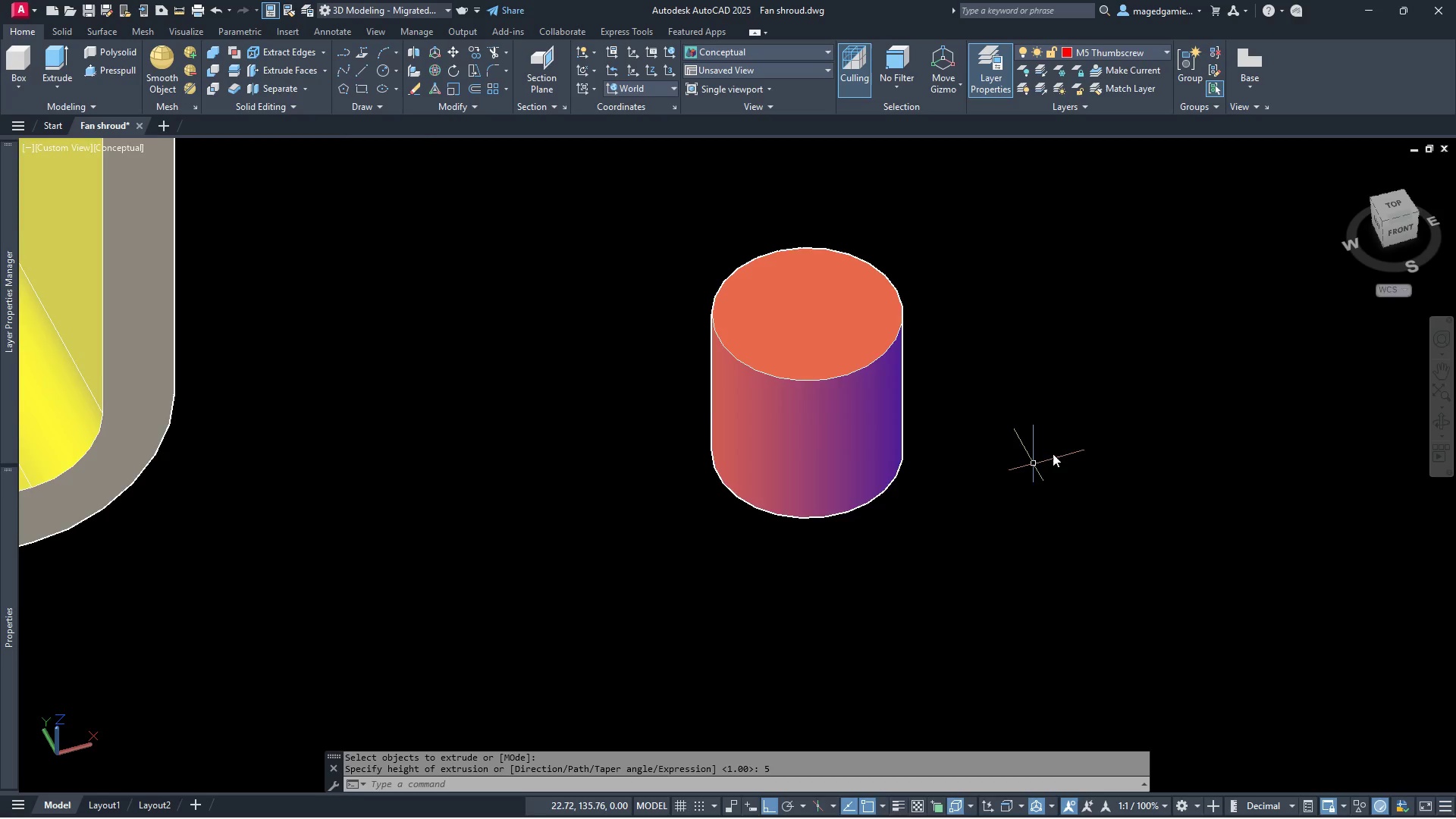 
scroll: coordinate [1085, 431], scroll_direction: down, amount: 3.0
 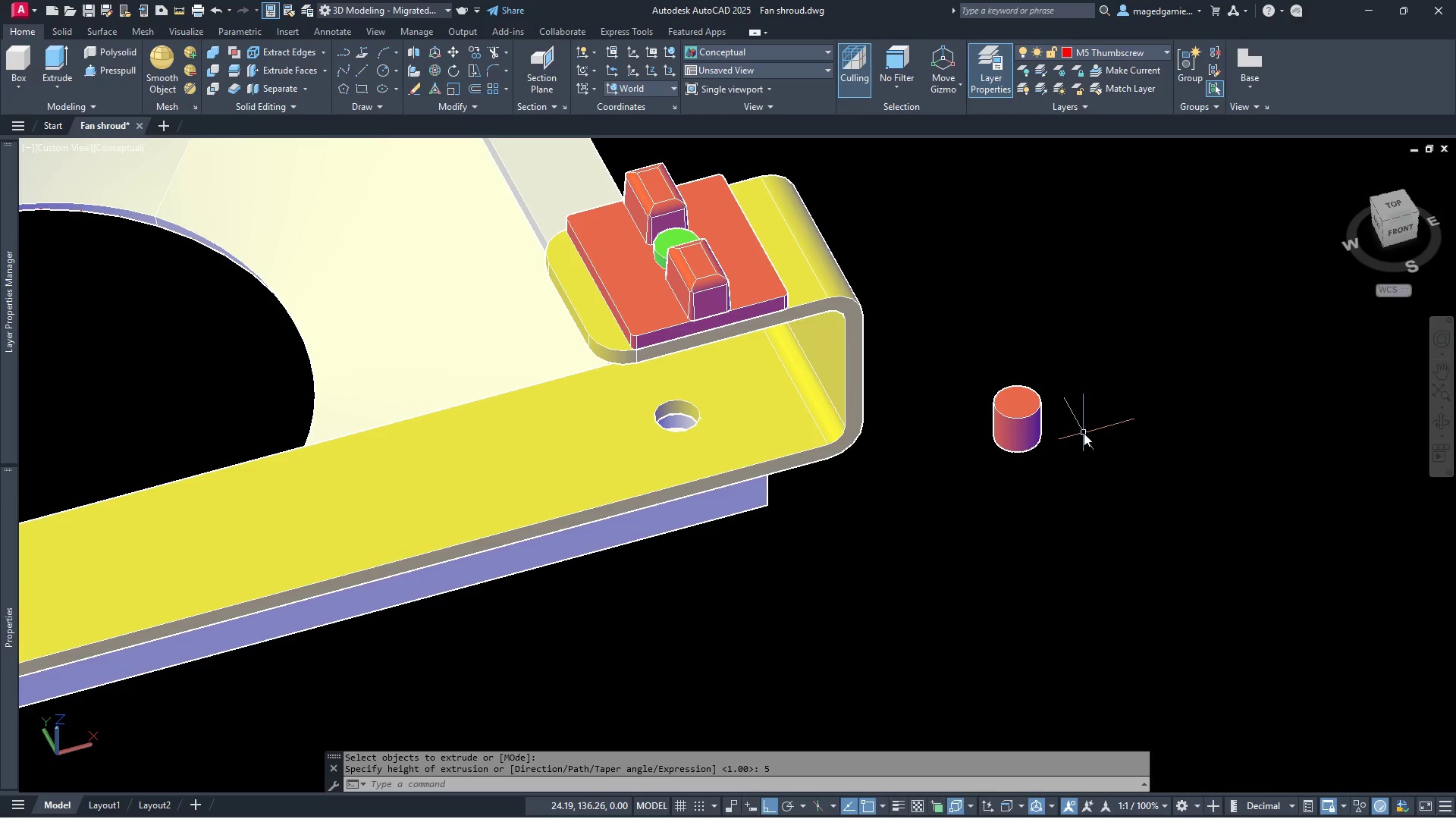 
key(Escape)
 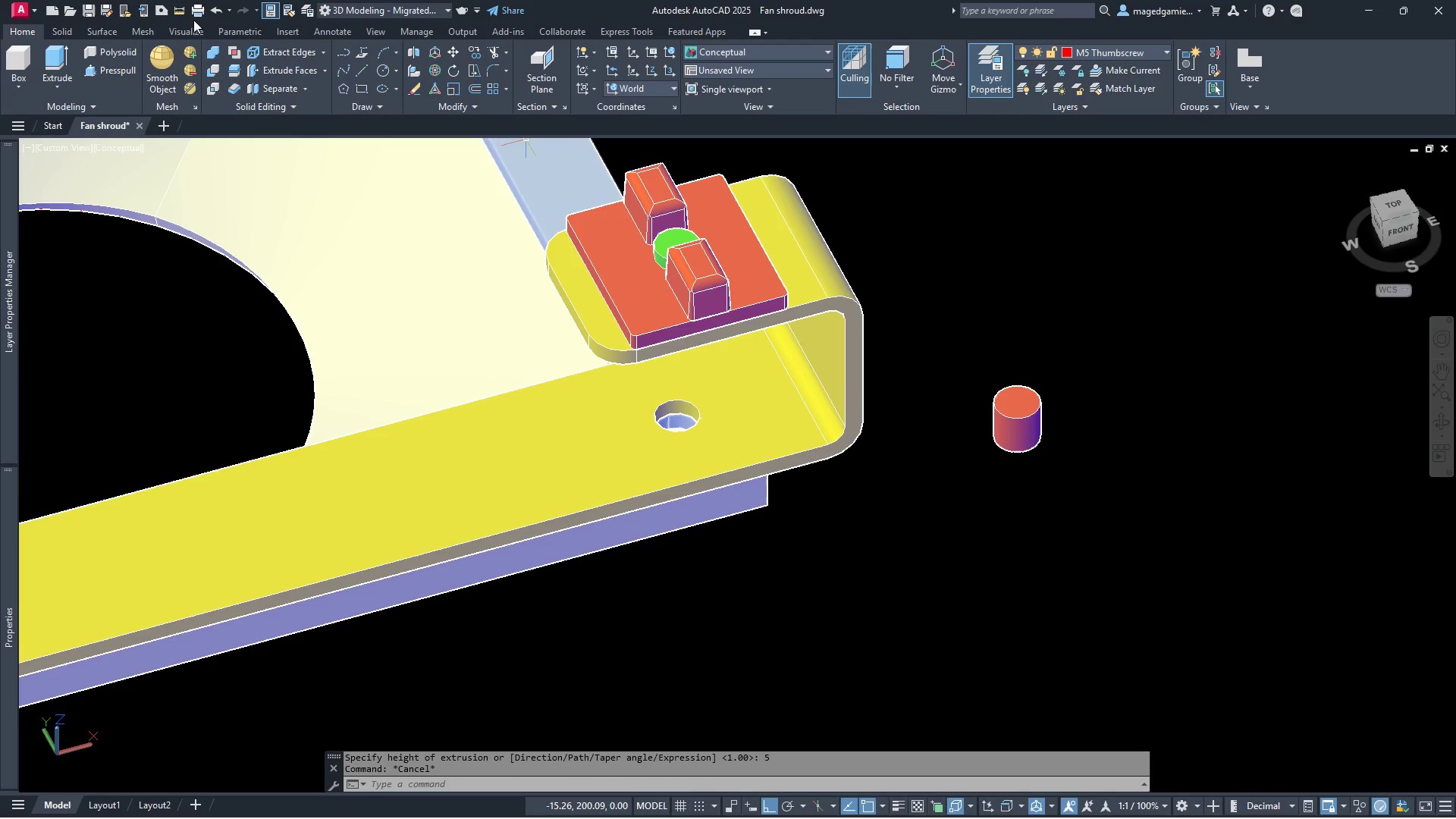 
left_click([212, 7])
 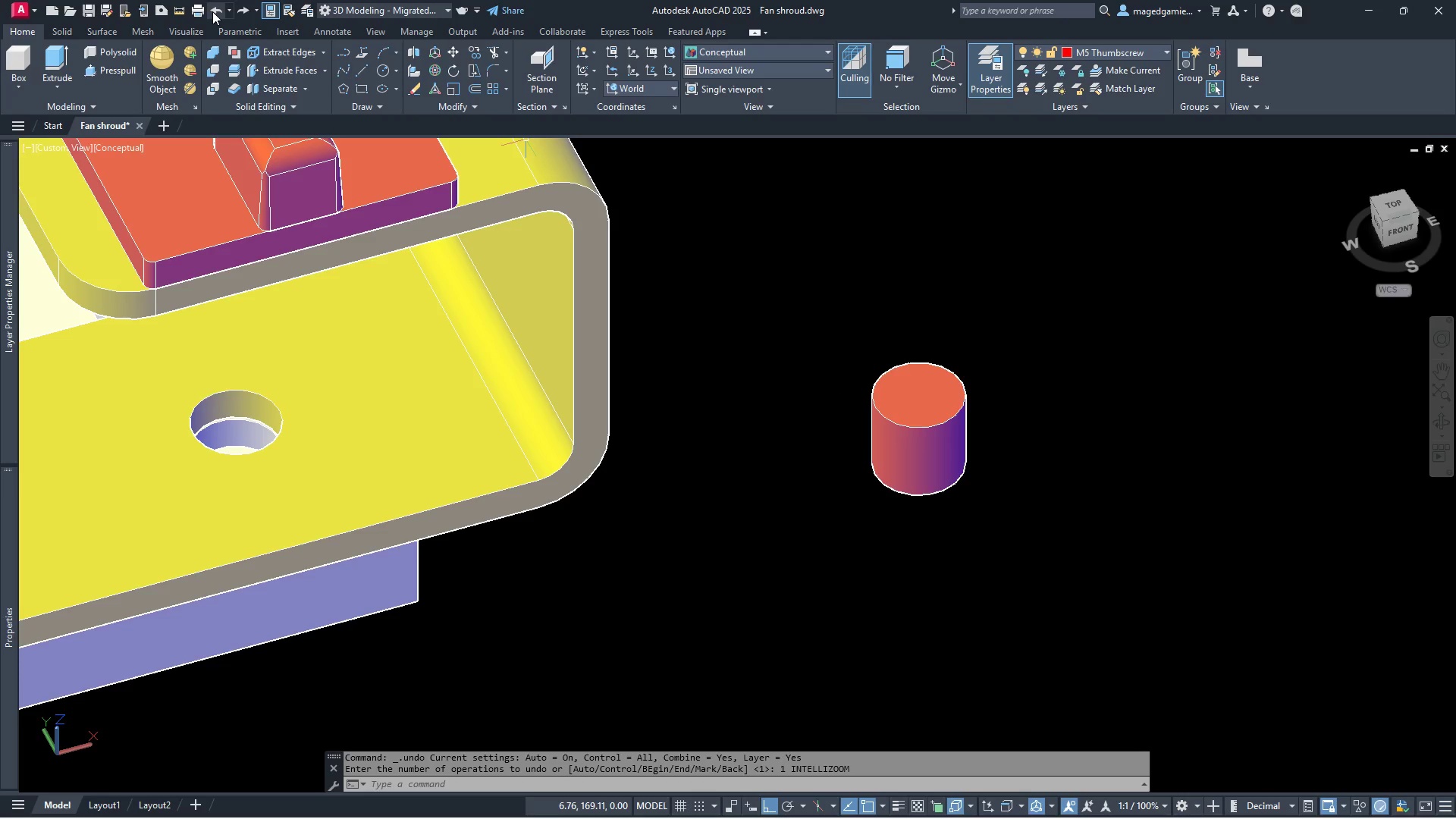 
left_click([212, 11])
 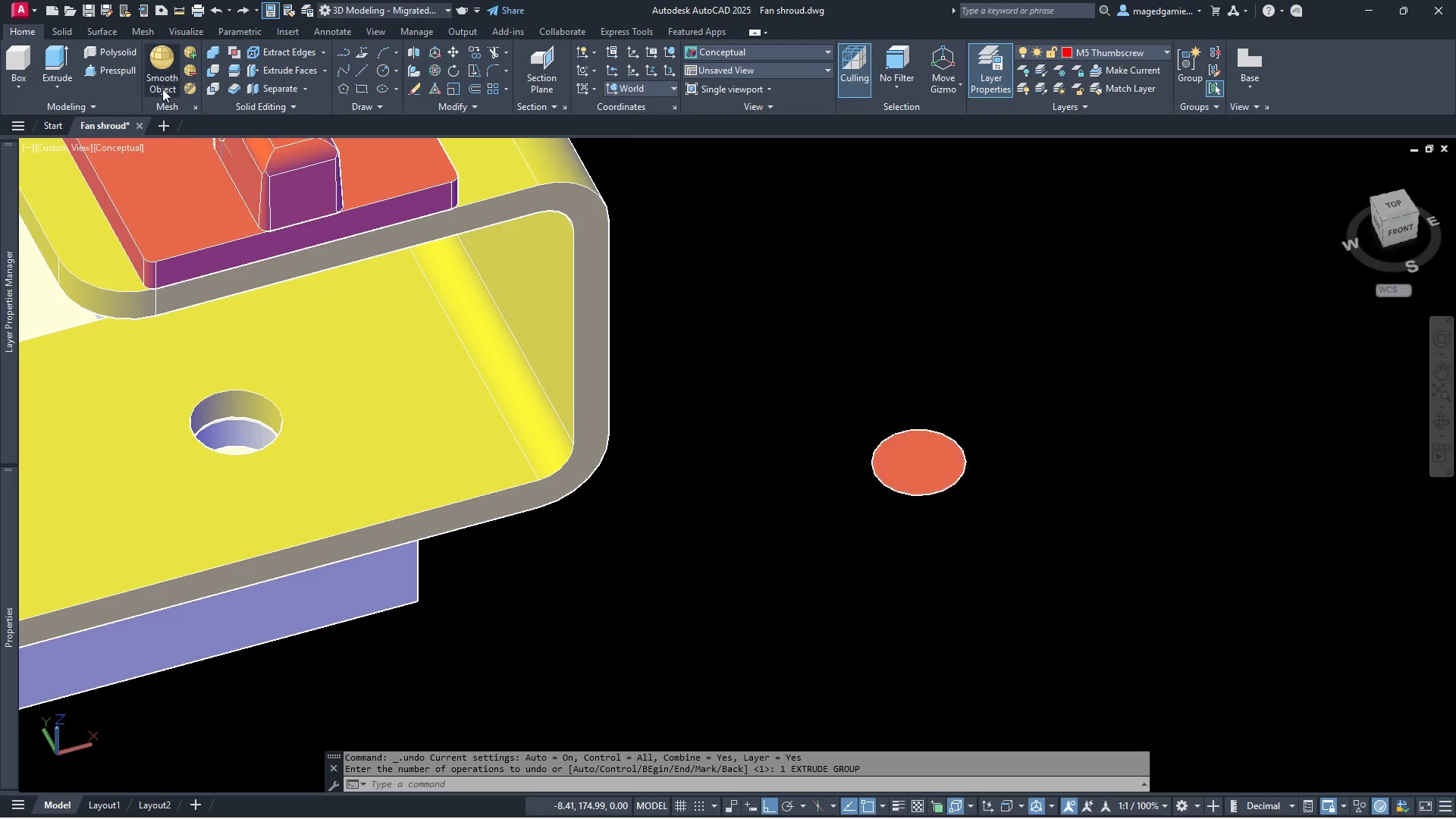 
left_click([53, 49])
 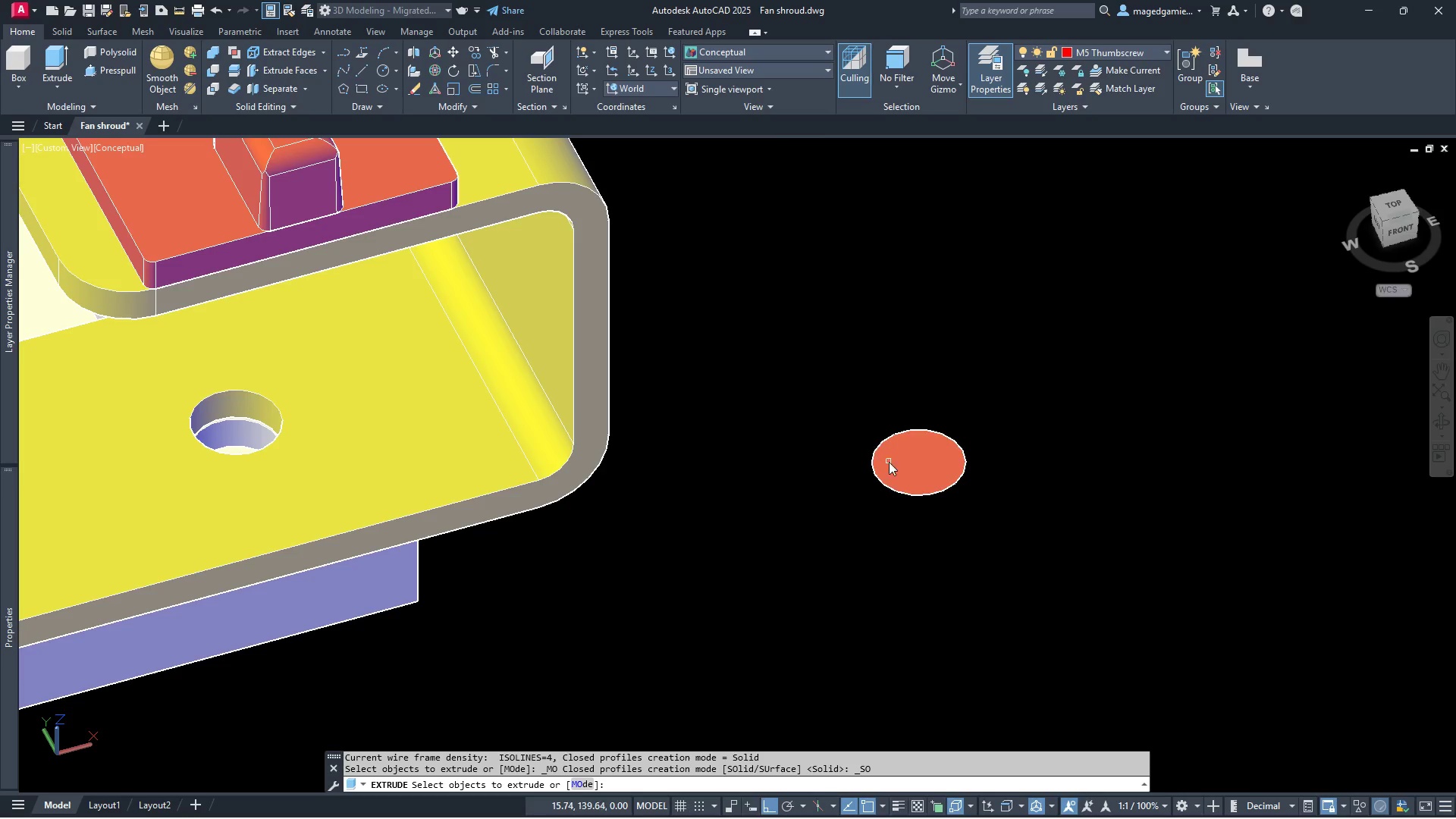 
left_click([911, 472])
 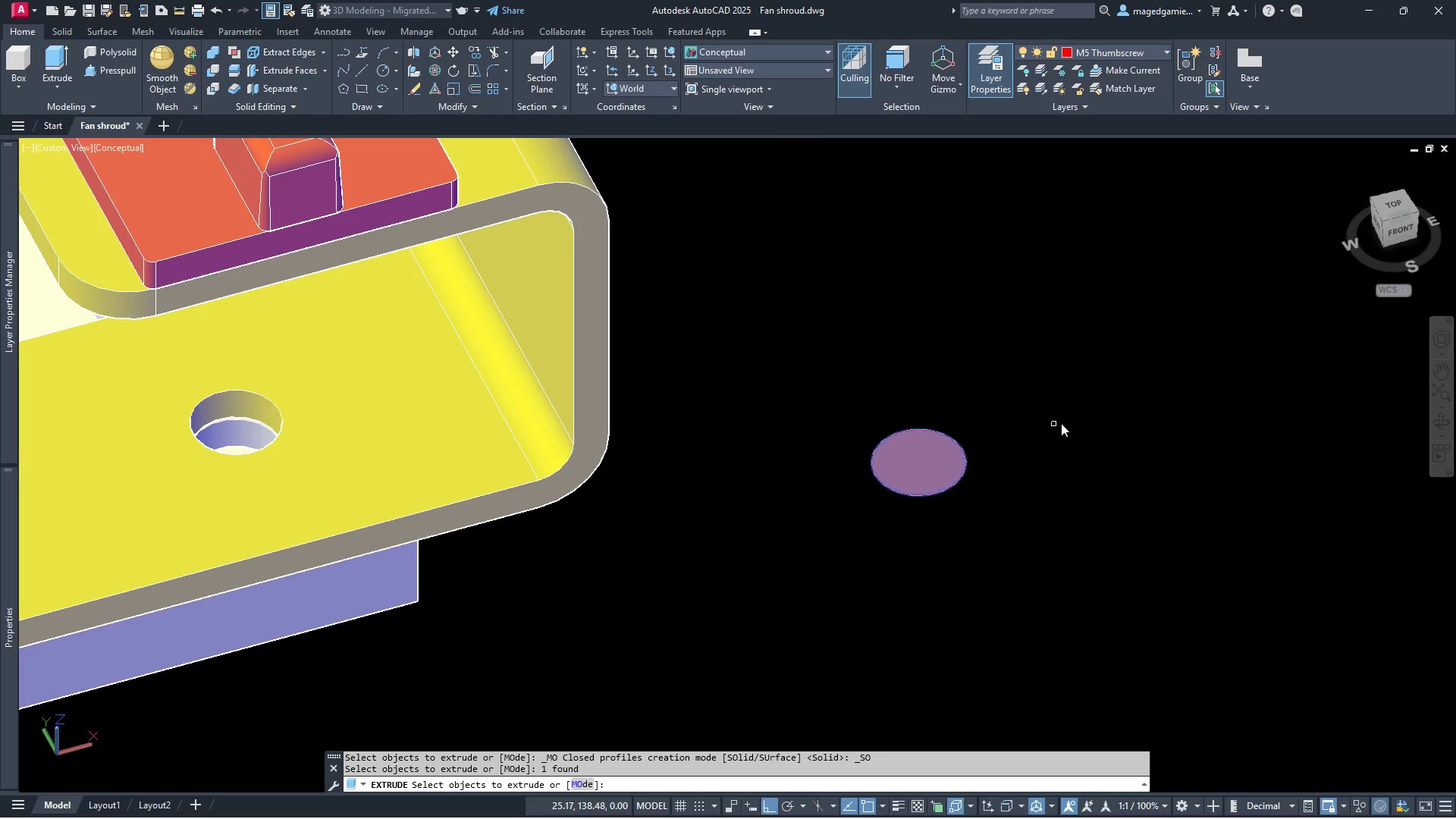 
right_click([1063, 422])
 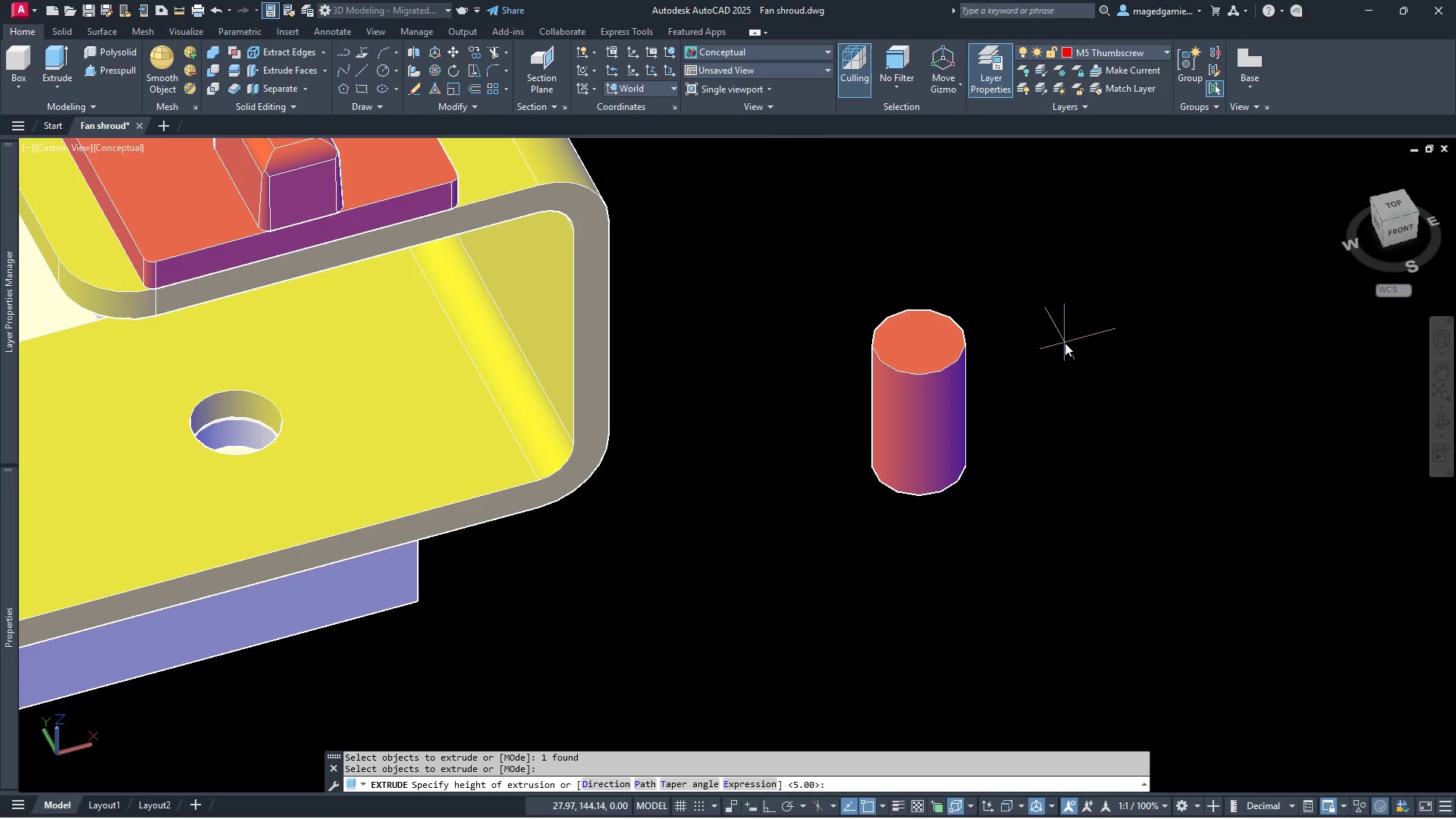 
key(6)
 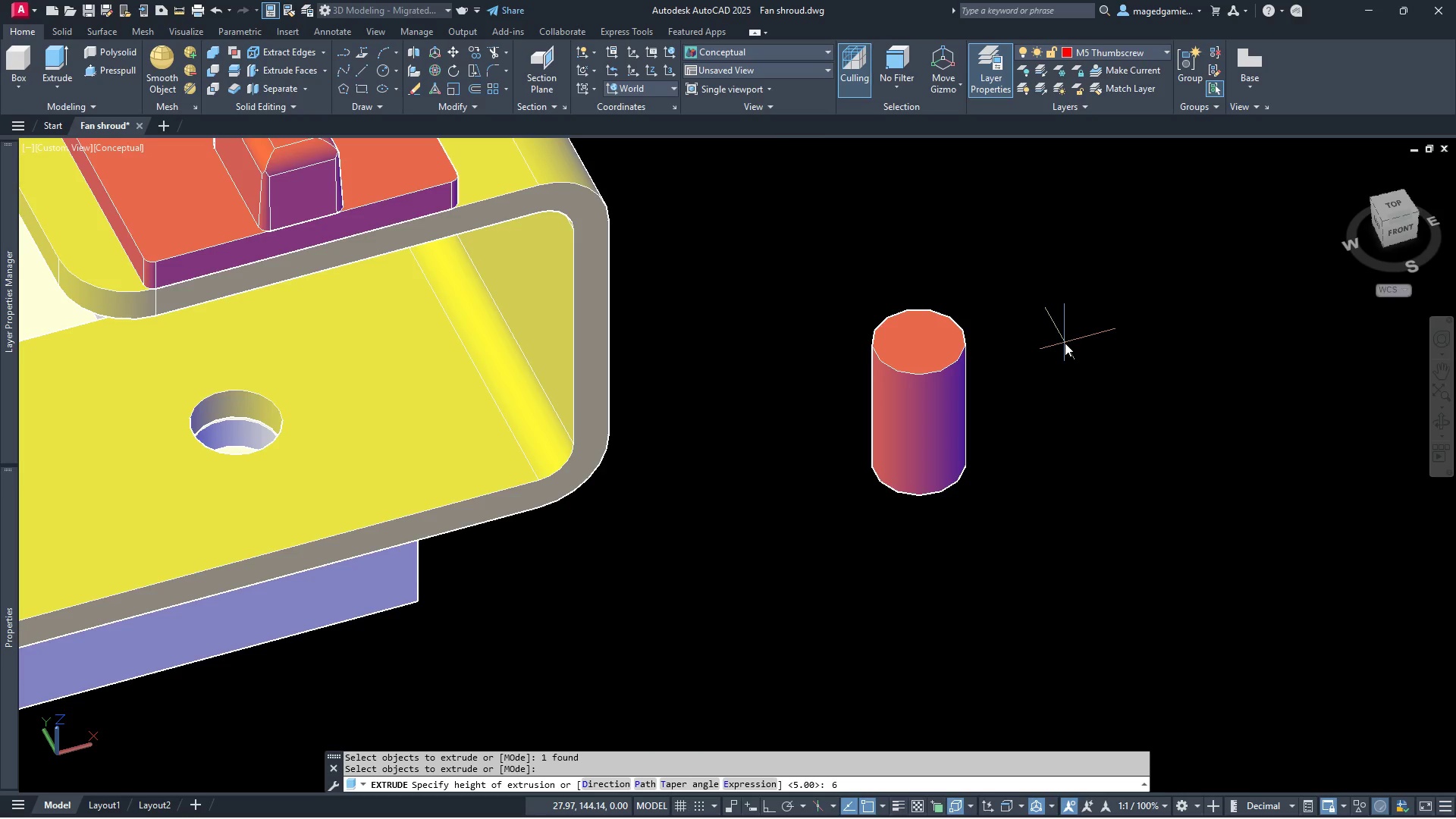 
key(Enter)
 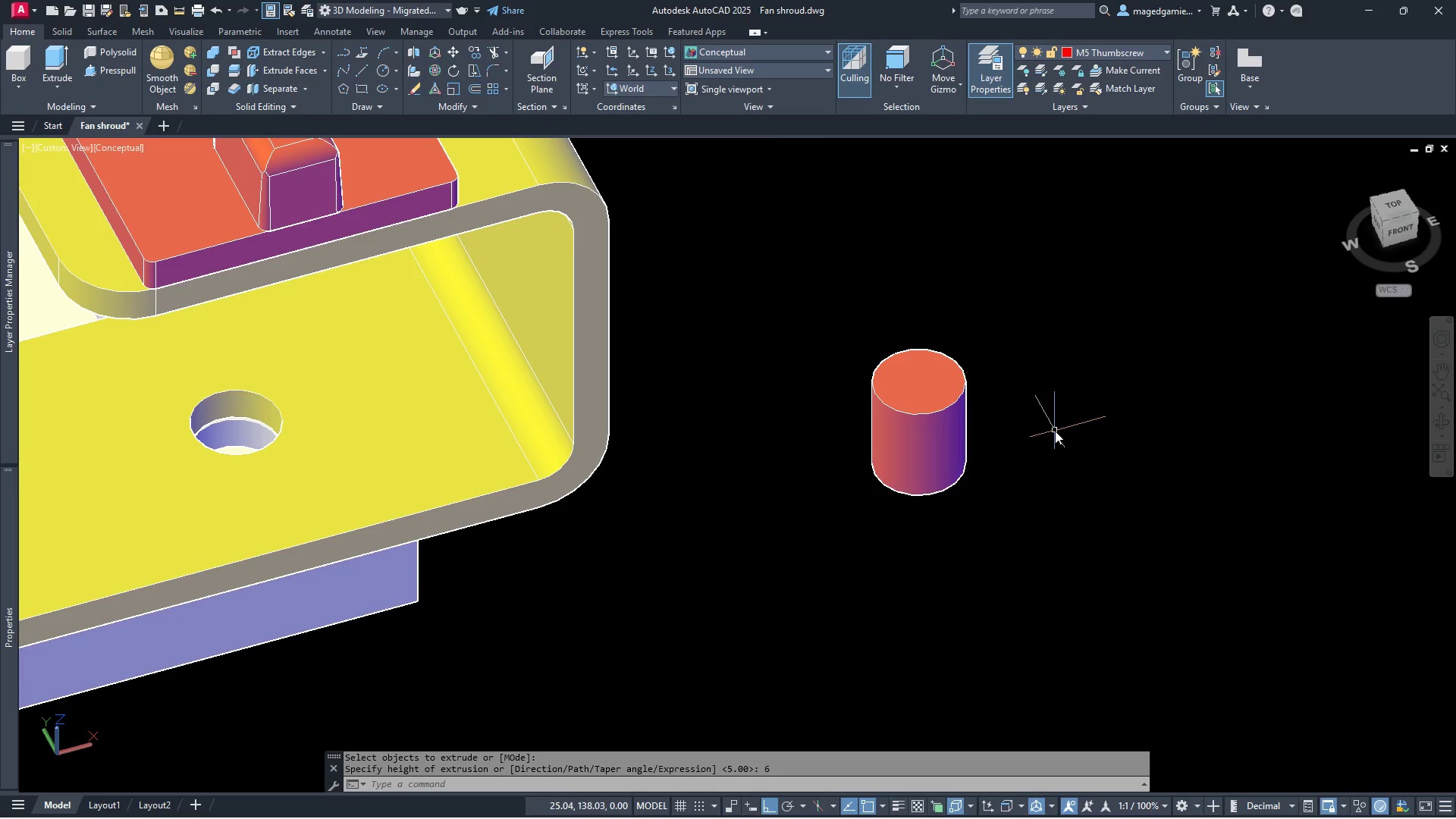 
scroll: coordinate [1055, 431], scroll_direction: up, amount: 2.0
 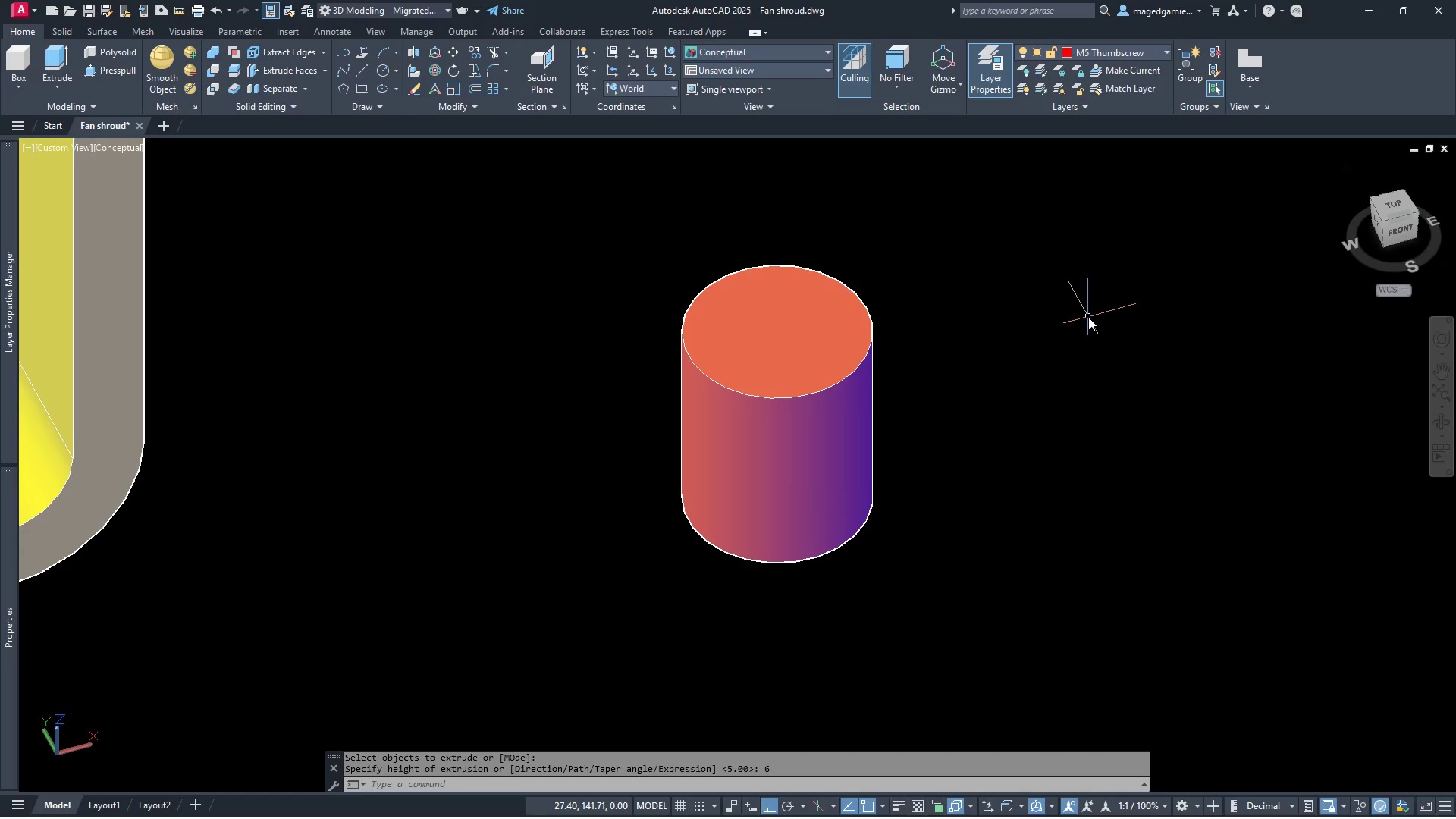 
wait(6.27)
 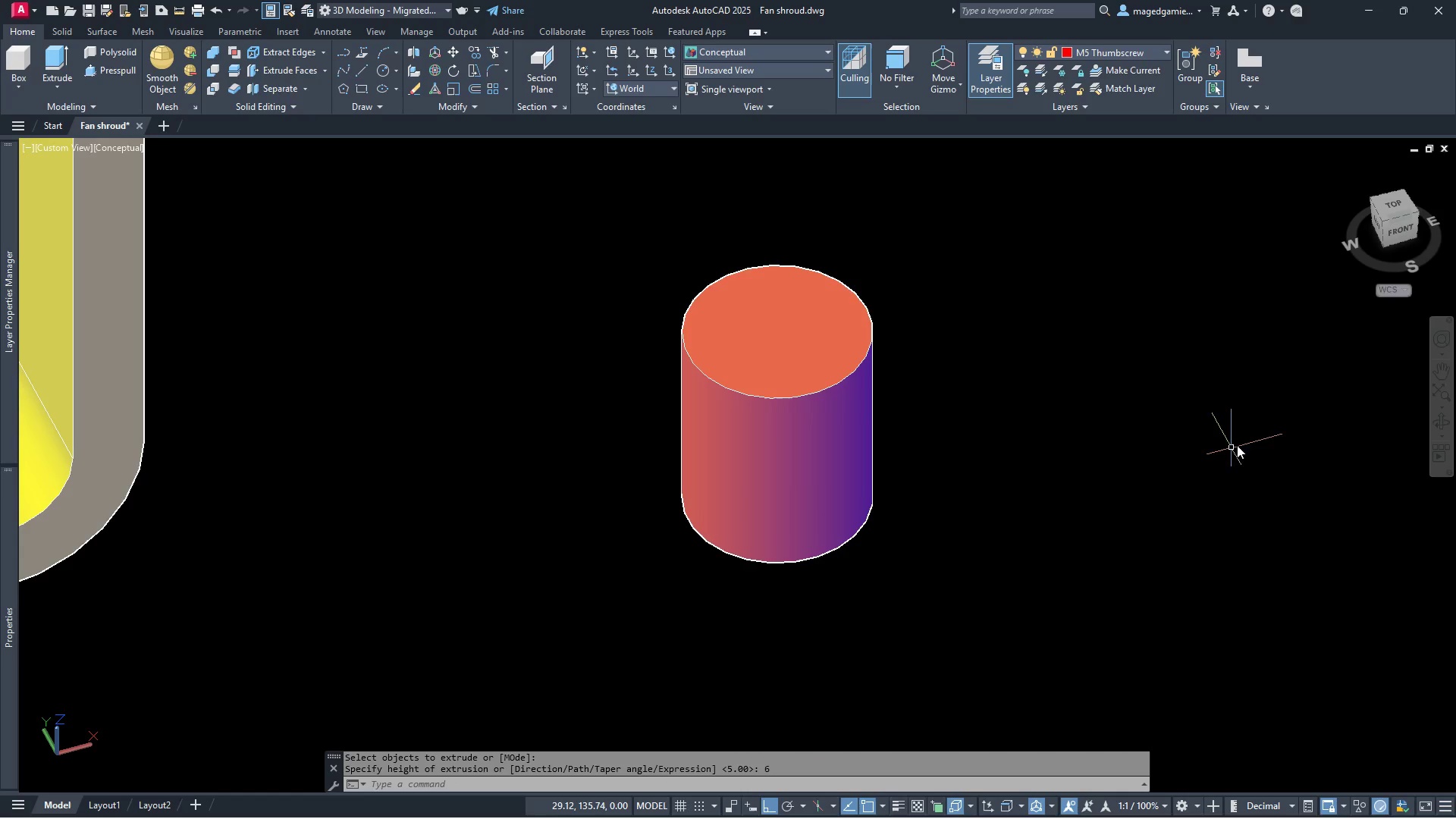 
left_click([1398, 208])
 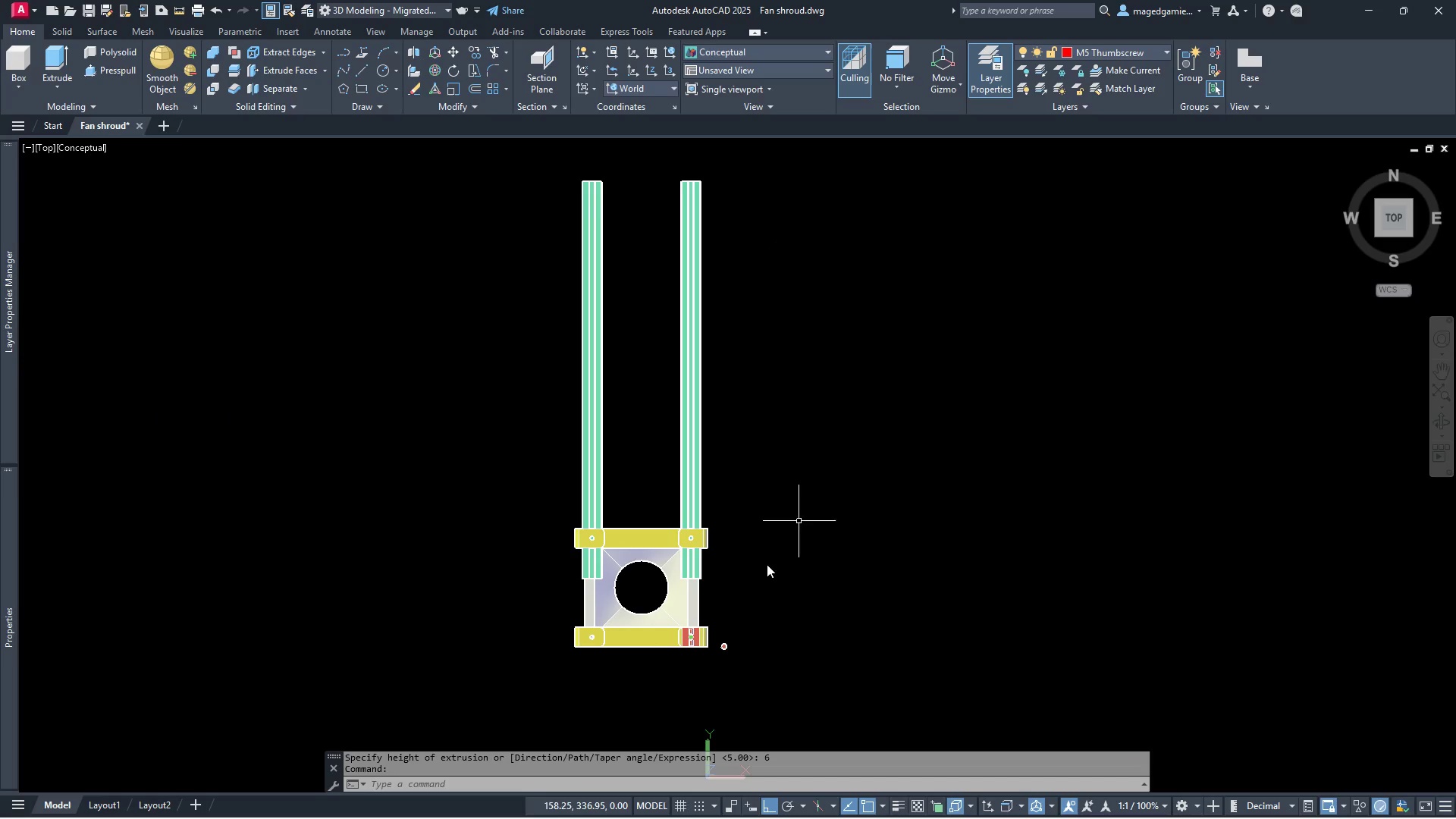 
scroll: coordinate [758, 604], scroll_direction: up, amount: 10.0
 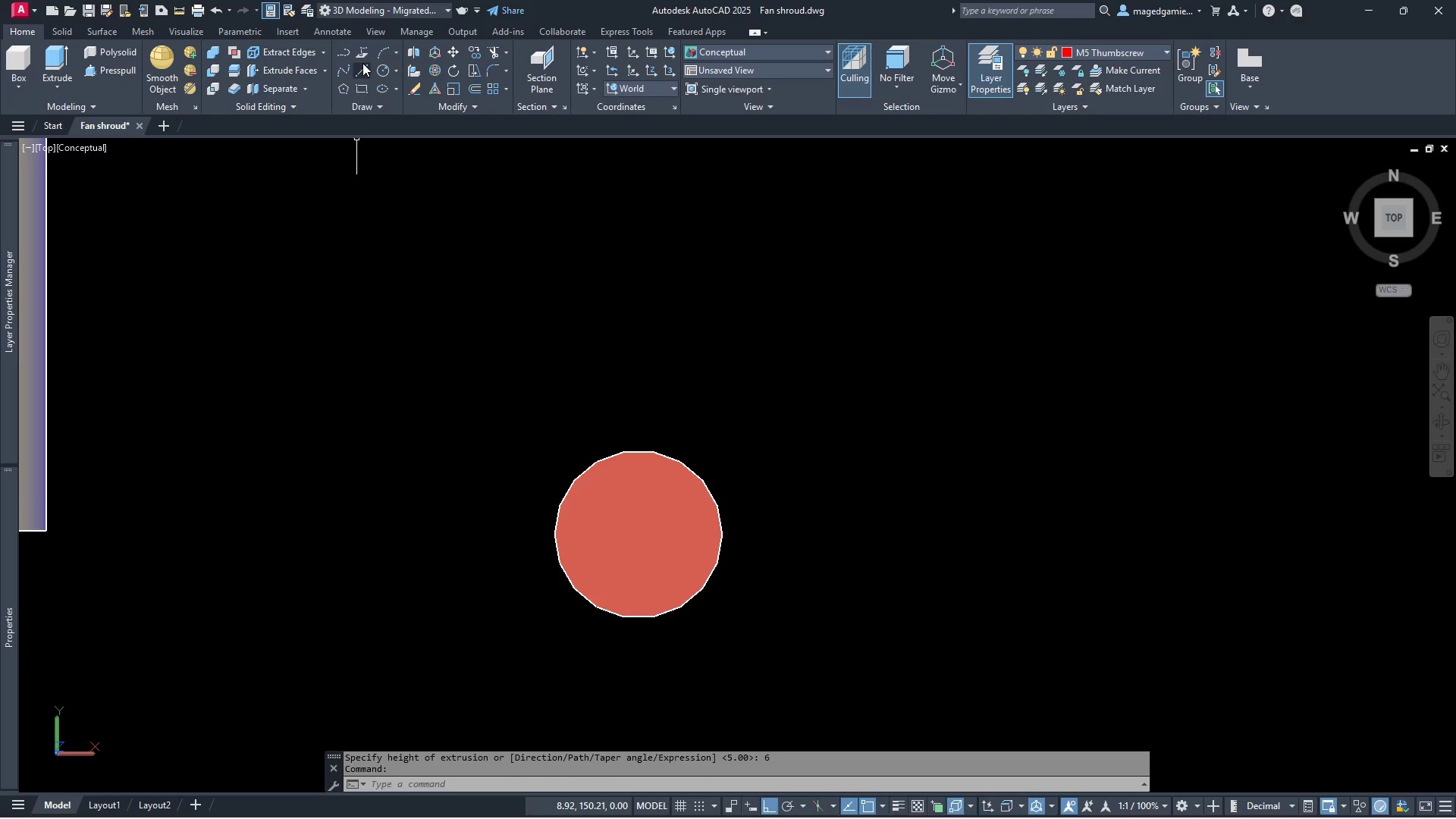 
left_click([360, 71])
 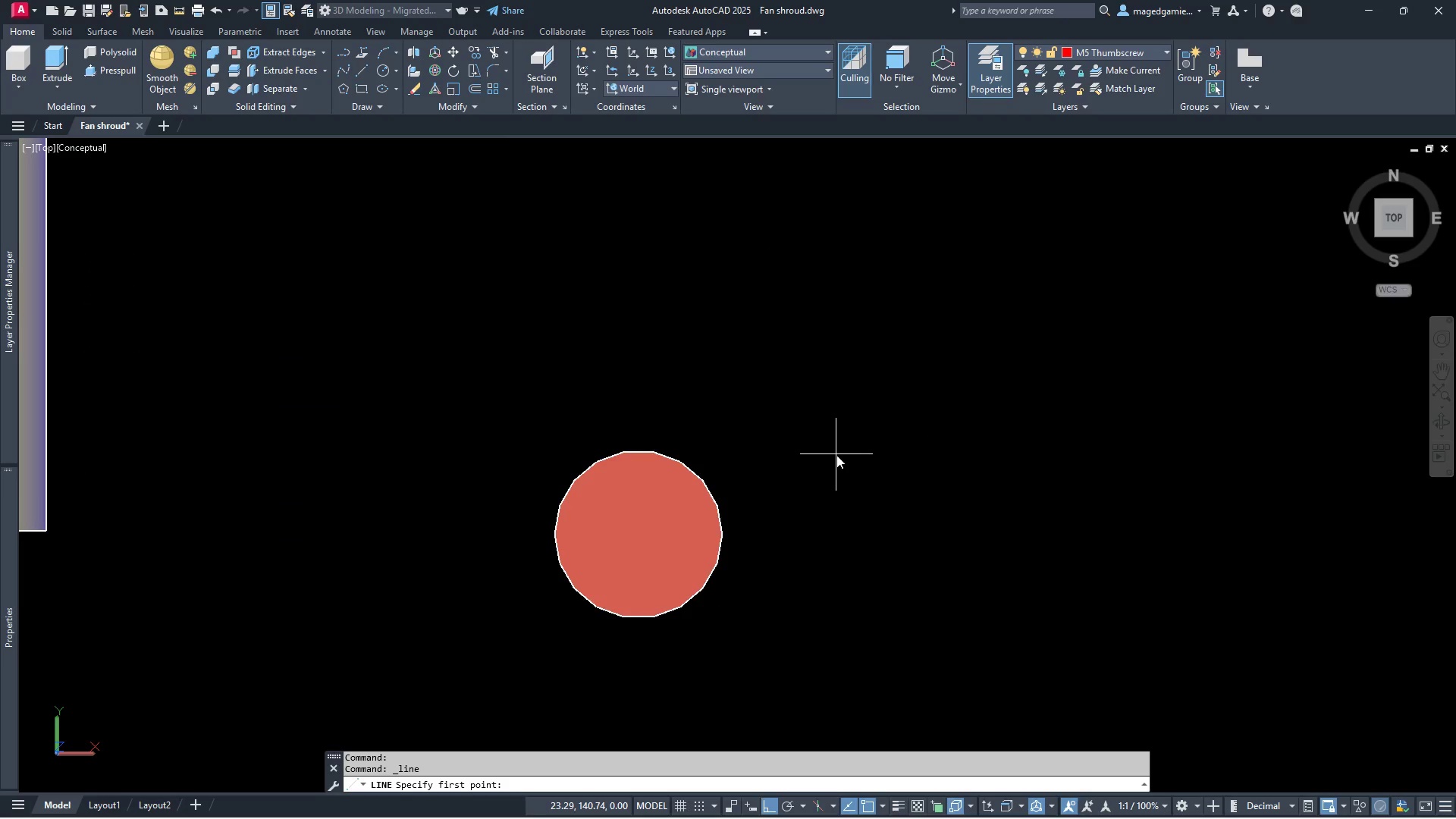 
left_click([836, 455])
 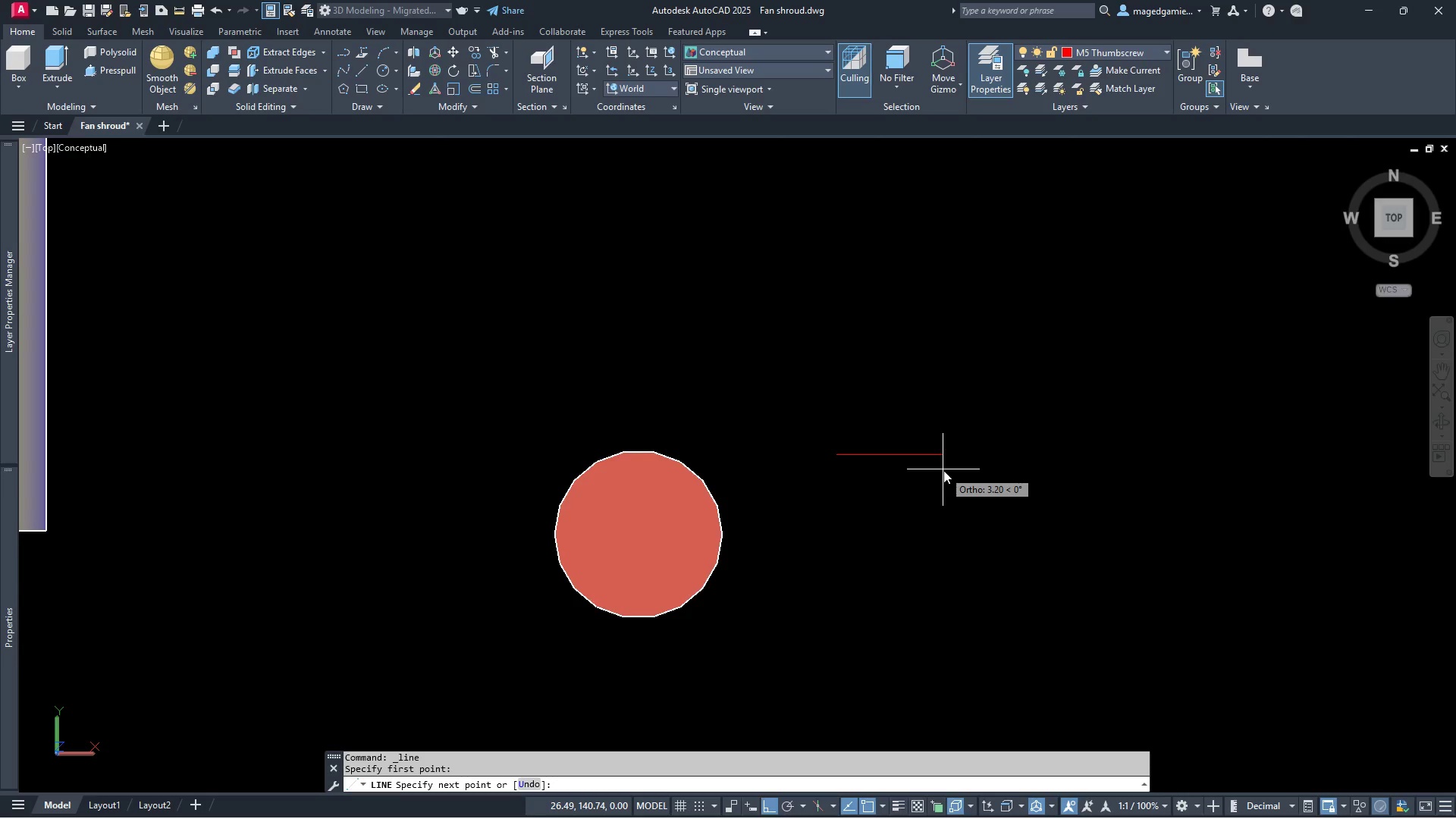 
wait(6.58)
 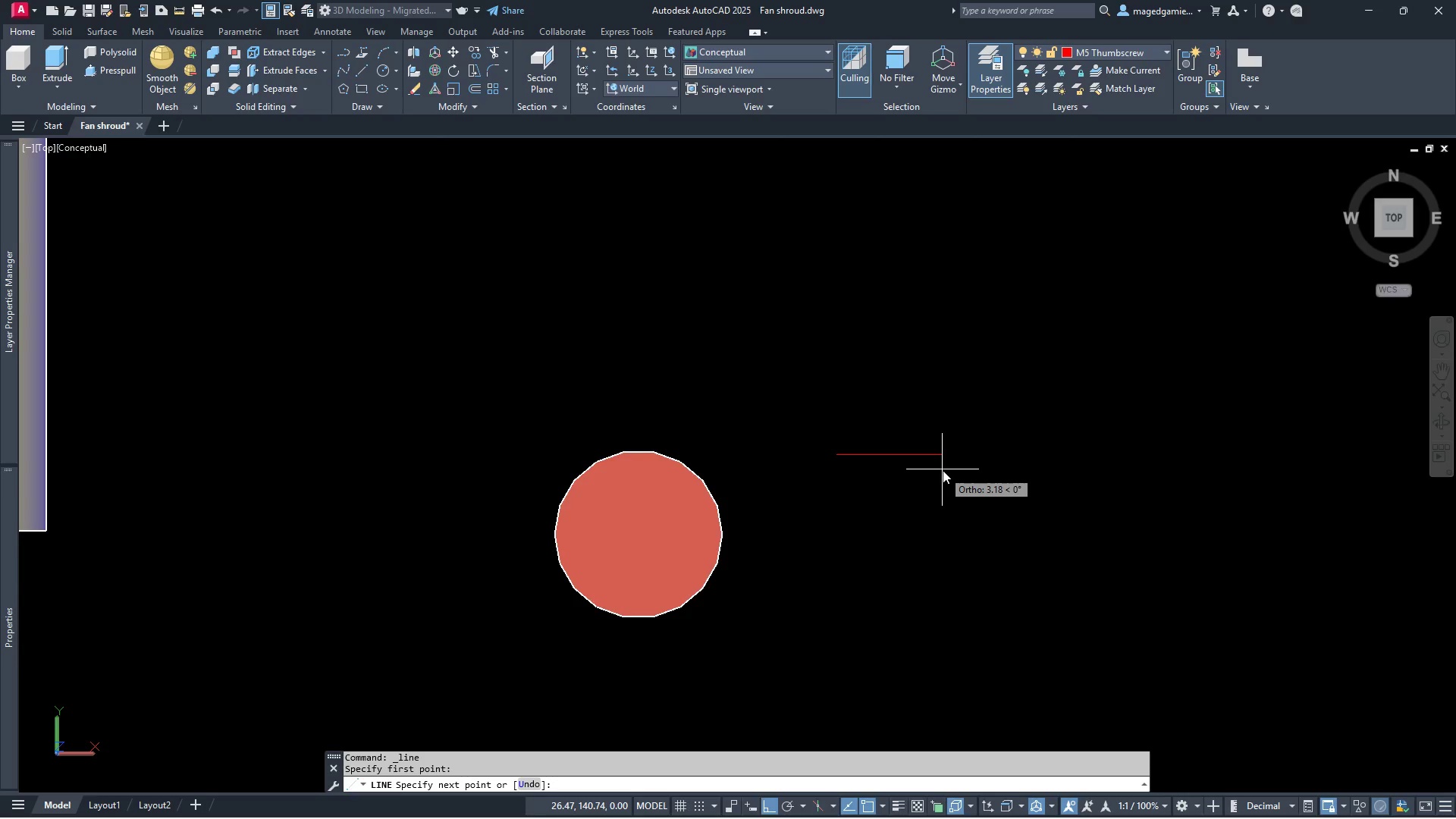 
key(6)
 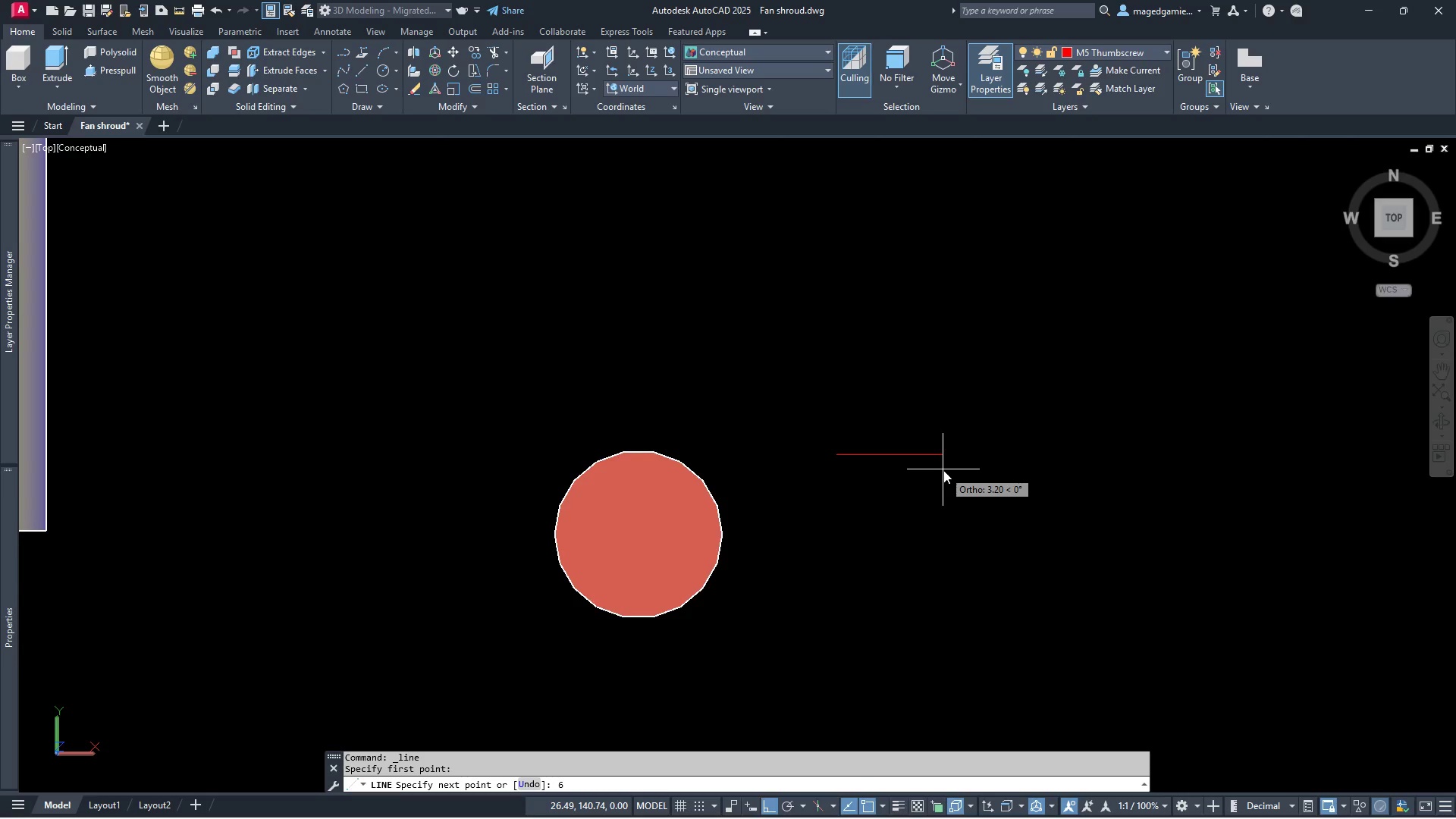 
key(Backspace)
 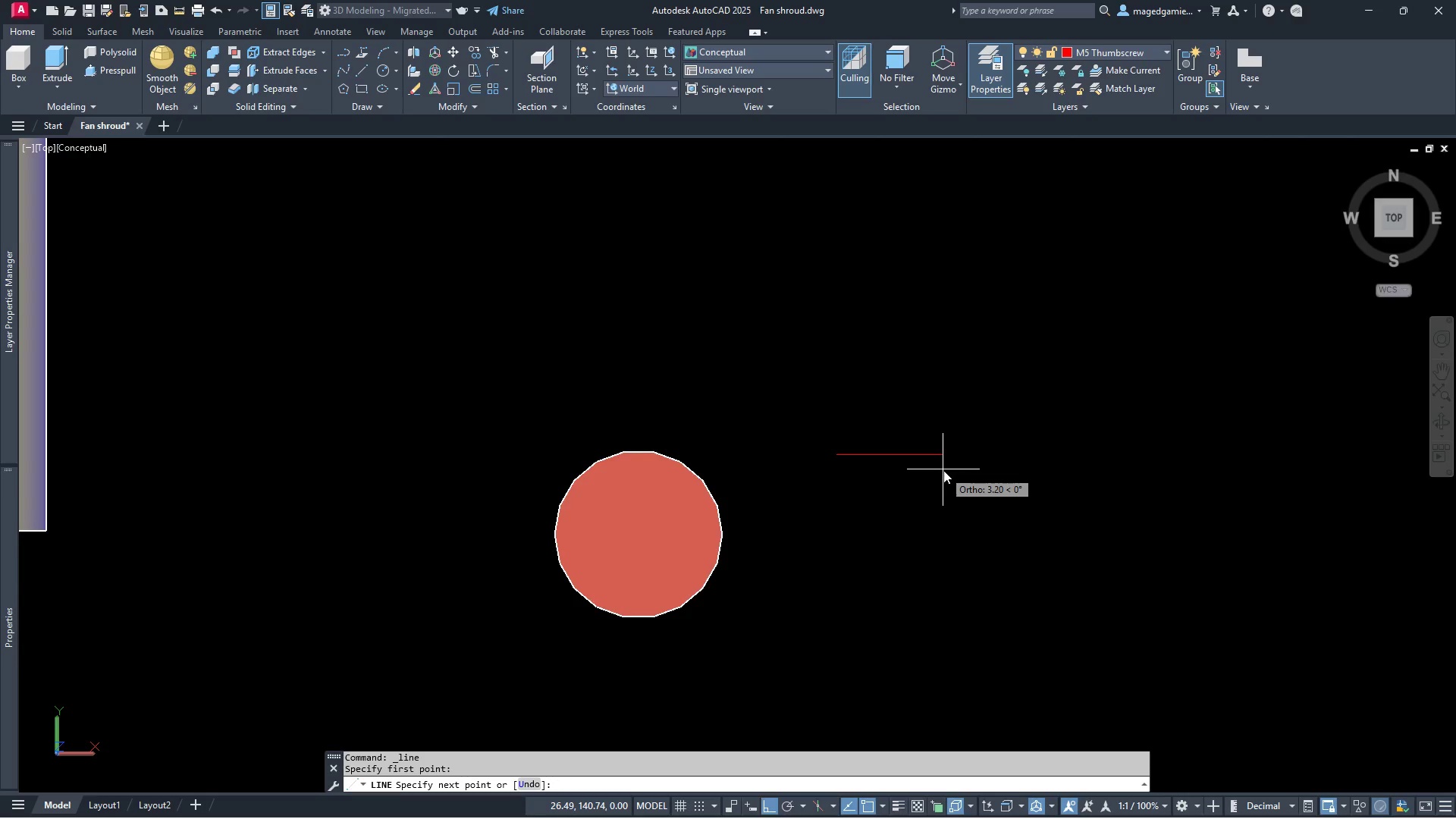 
key(3)
 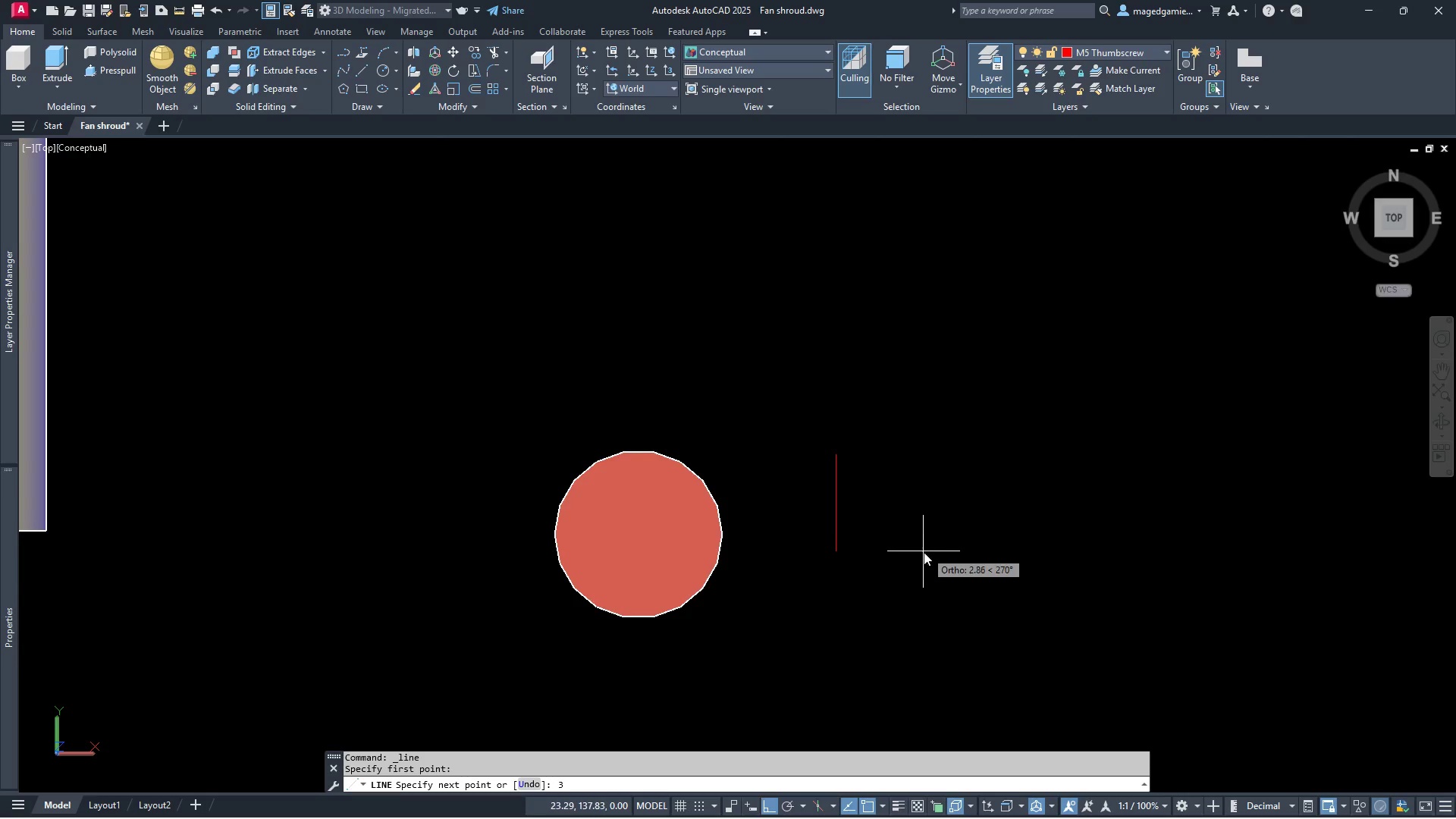 
key(Enter)
 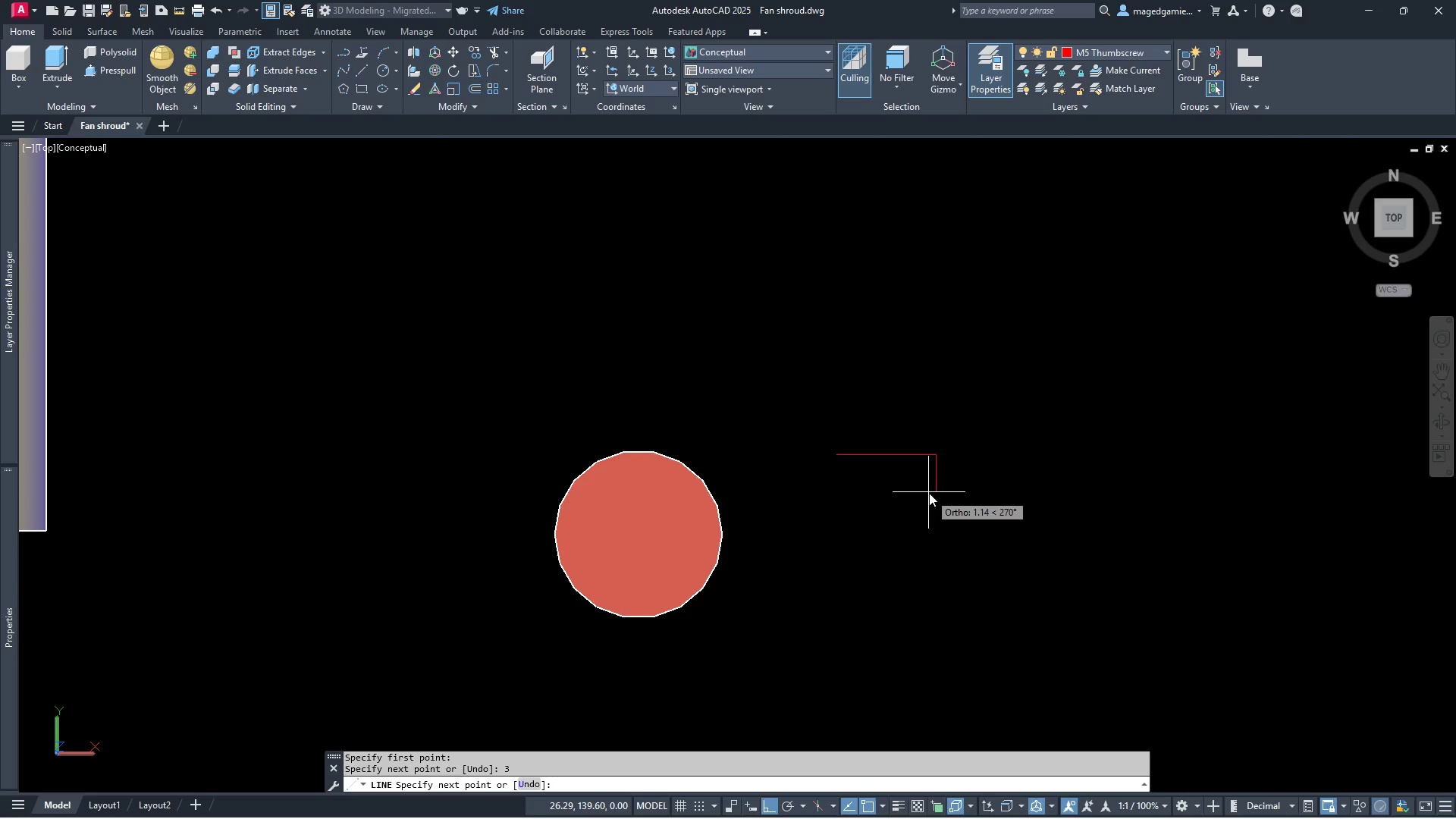 
wait(6.89)
 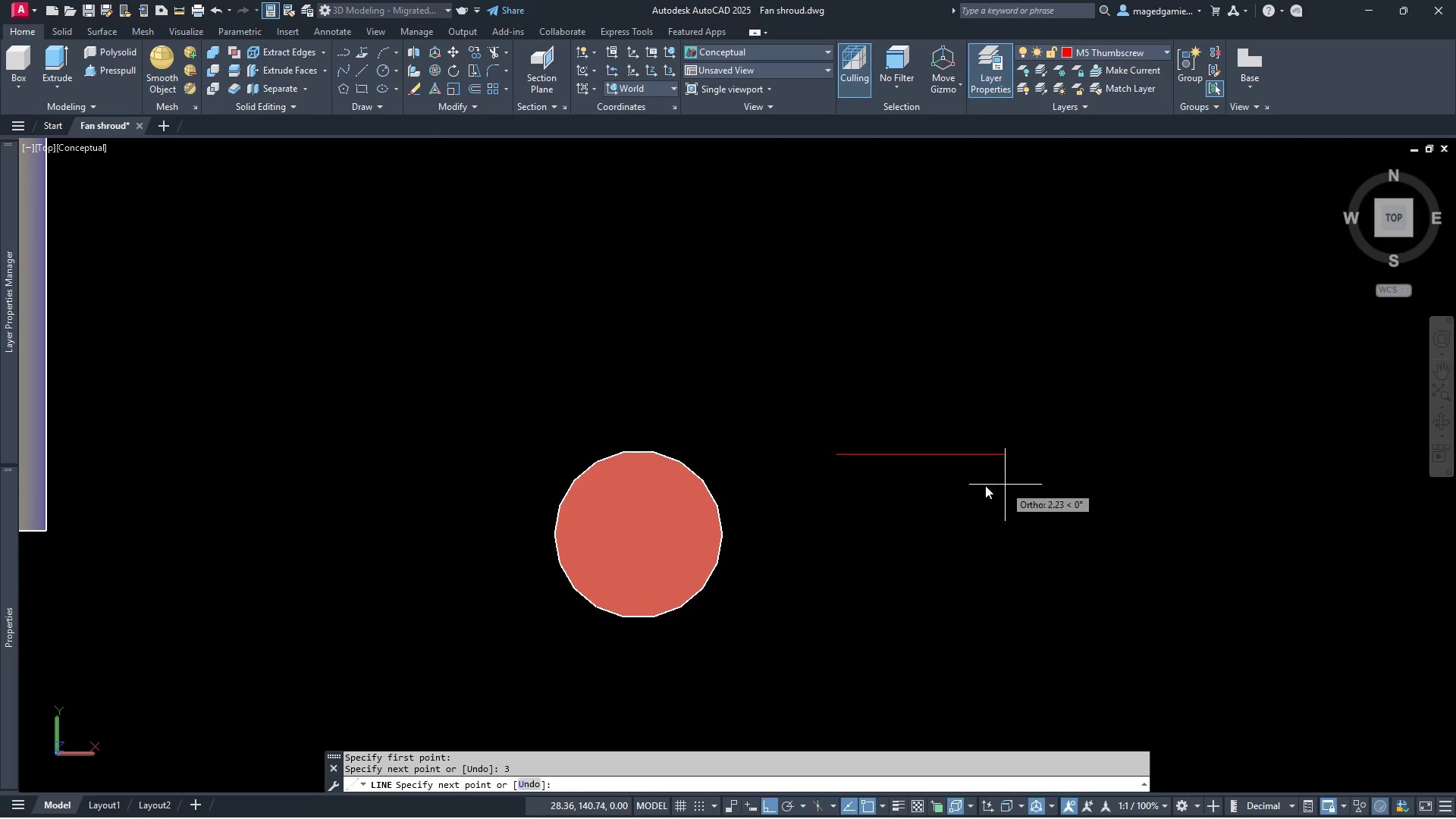 
key(1)
 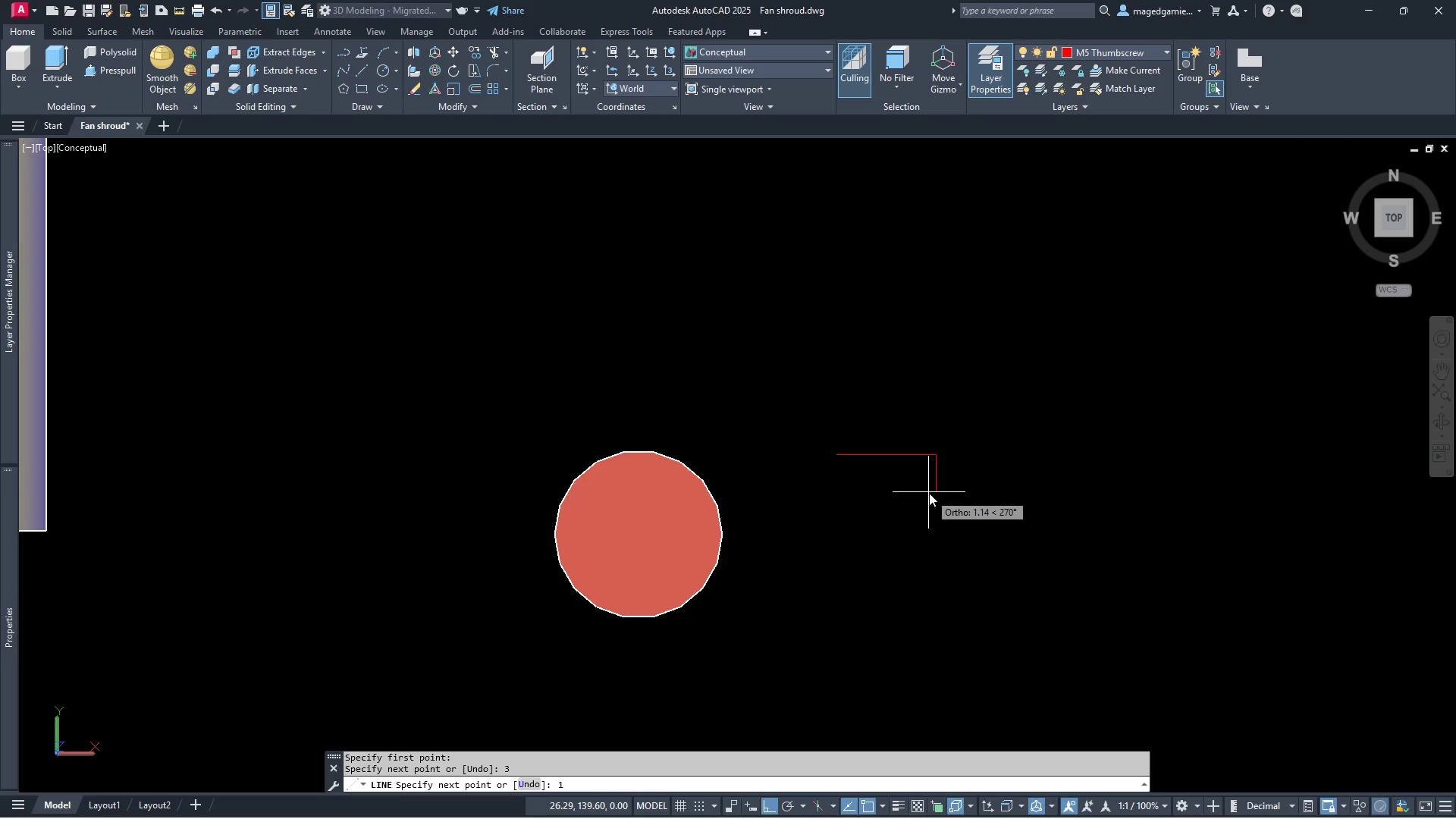 
key(Enter)
 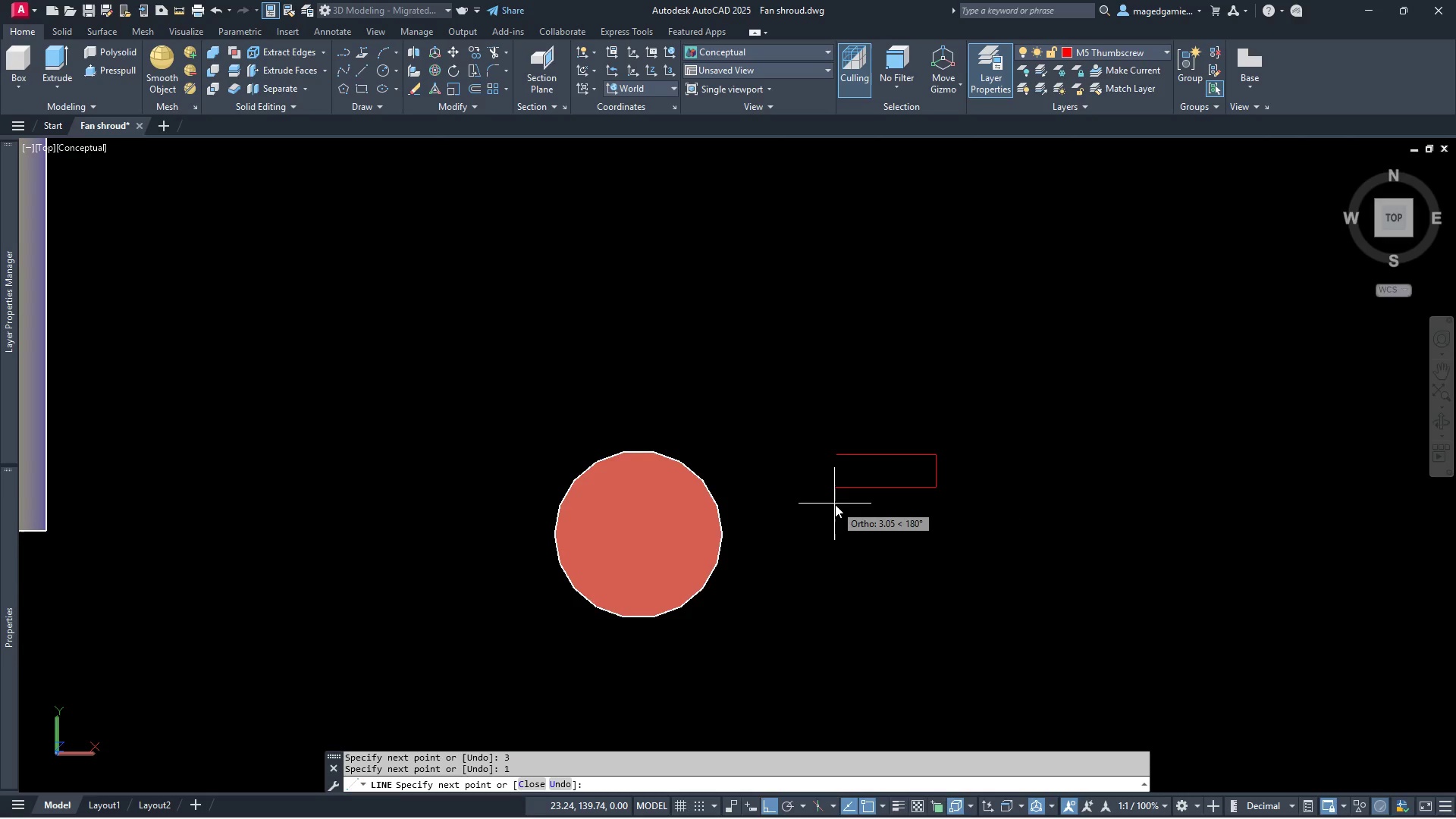 
key(3)
 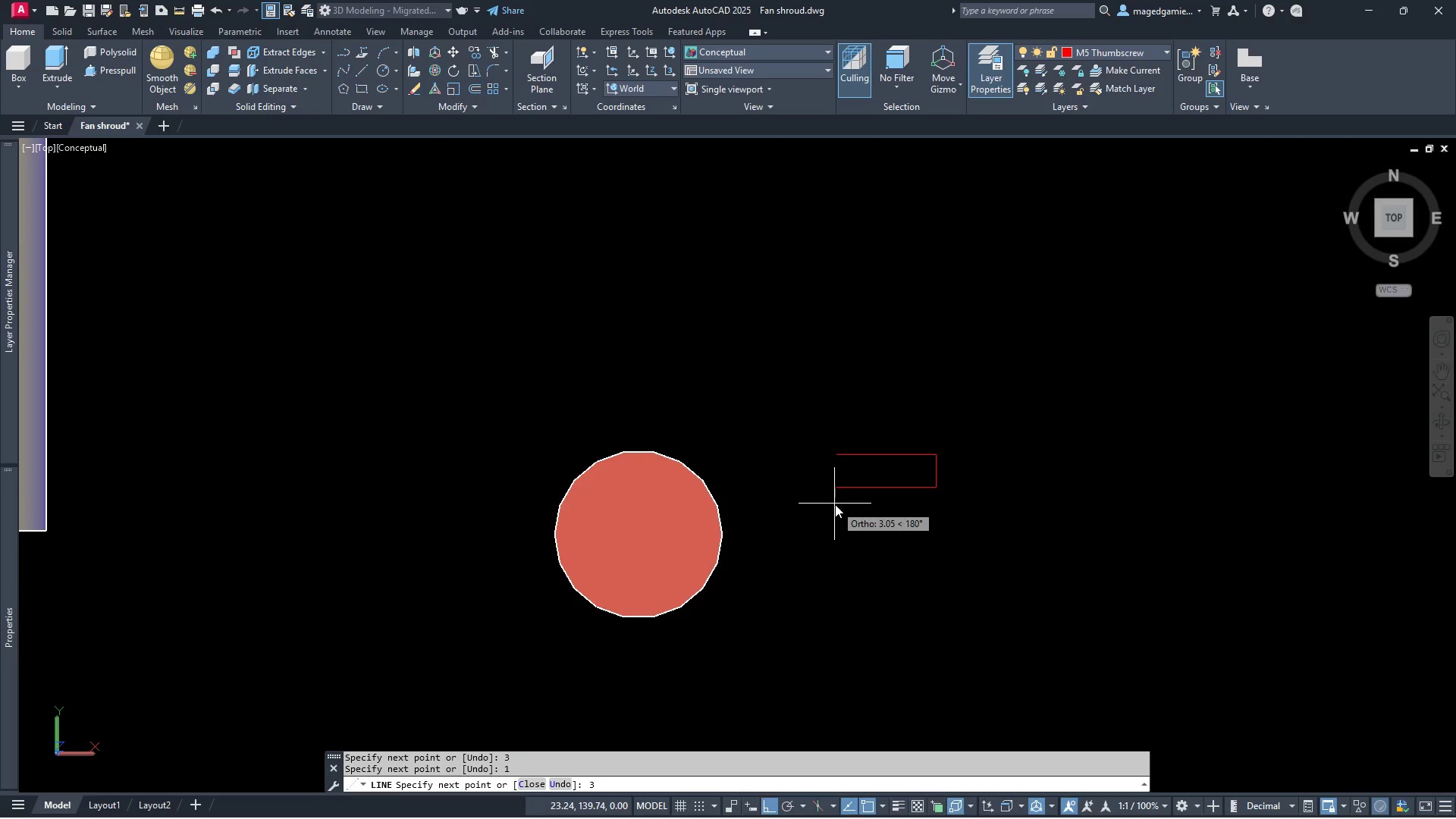 
right_click([881, 551])
 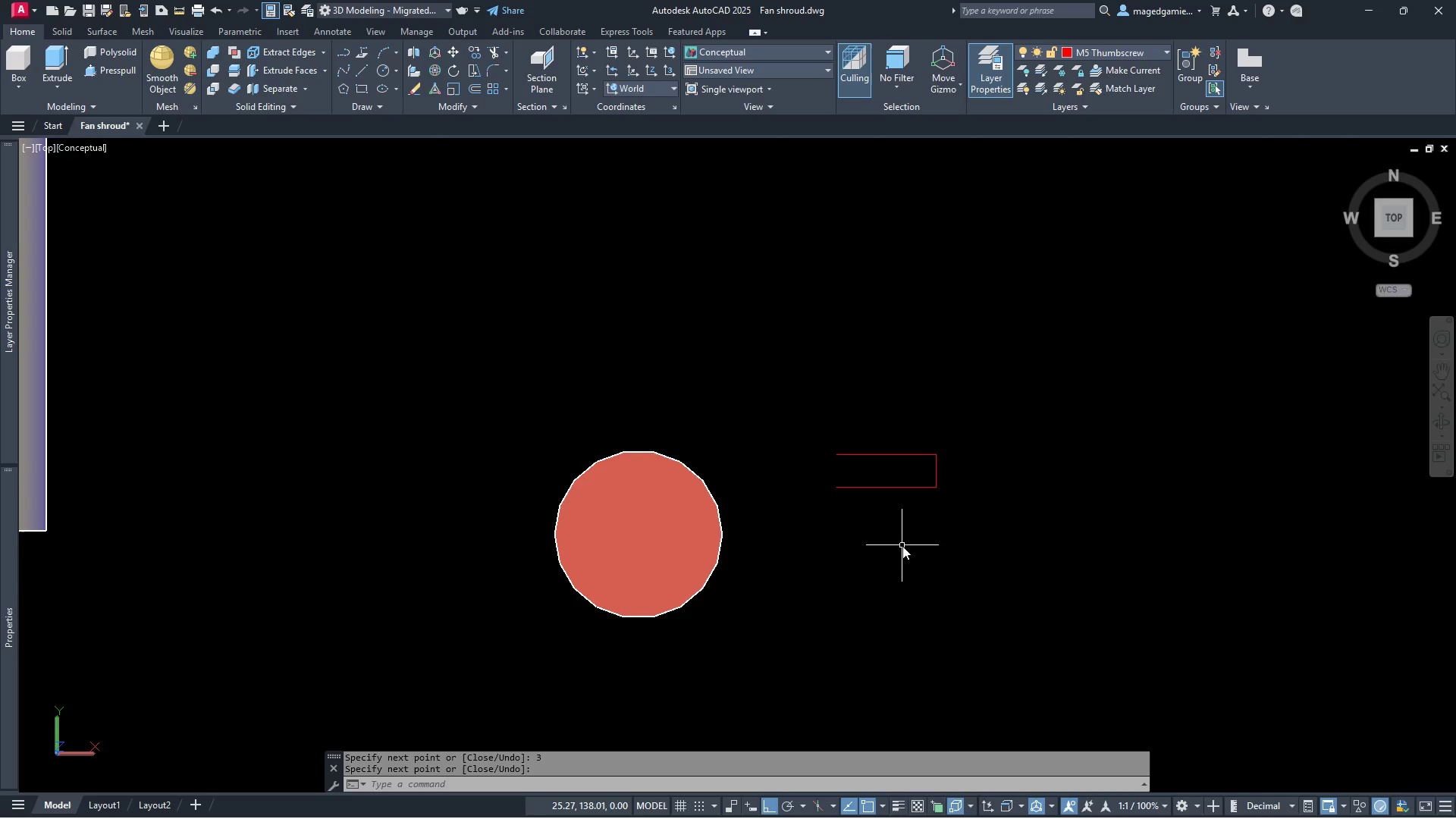 
scroll: coordinate [902, 546], scroll_direction: up, amount: 2.0
 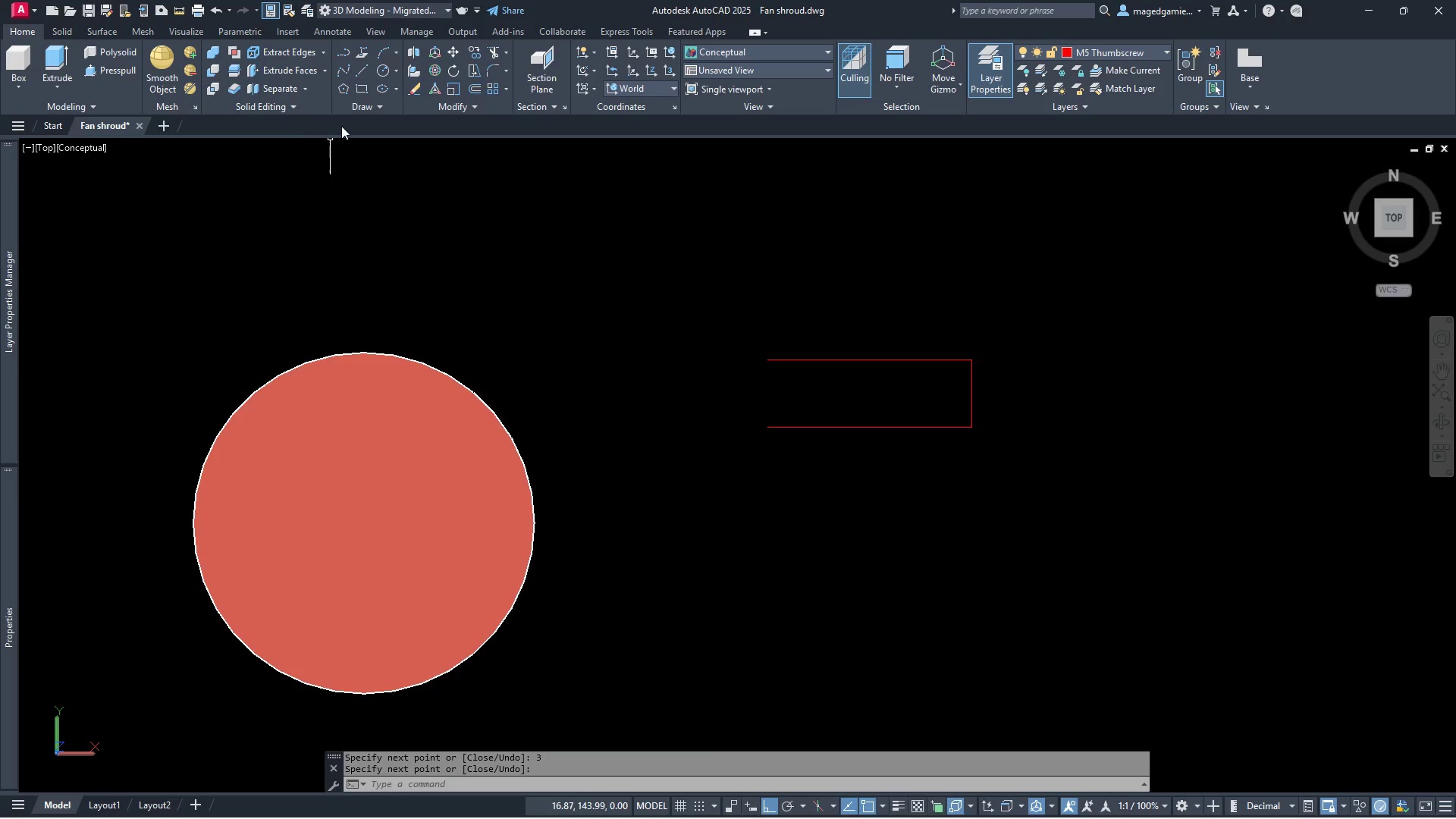 
left_click([360, 68])
 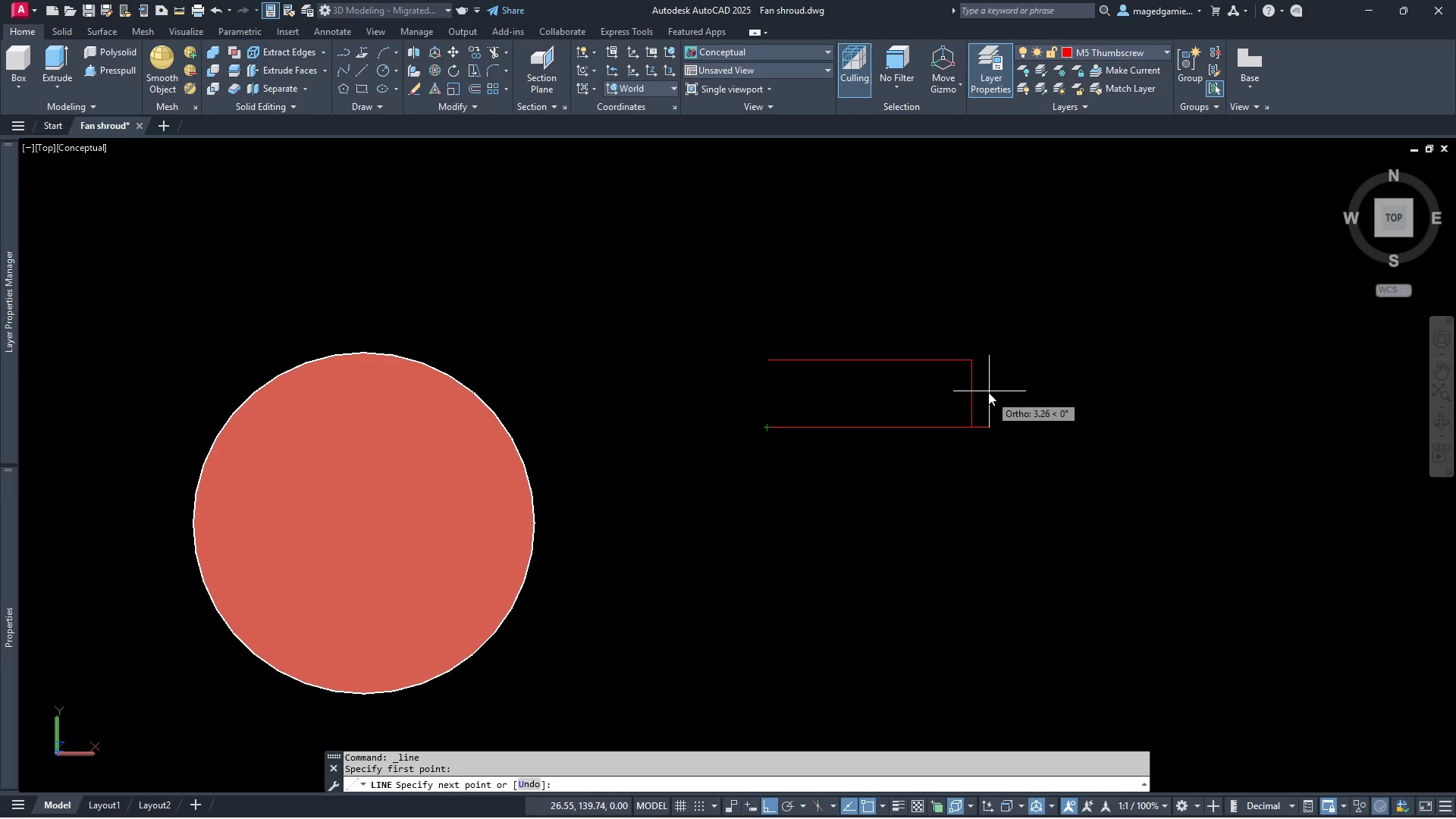 
left_click([968, 397])
 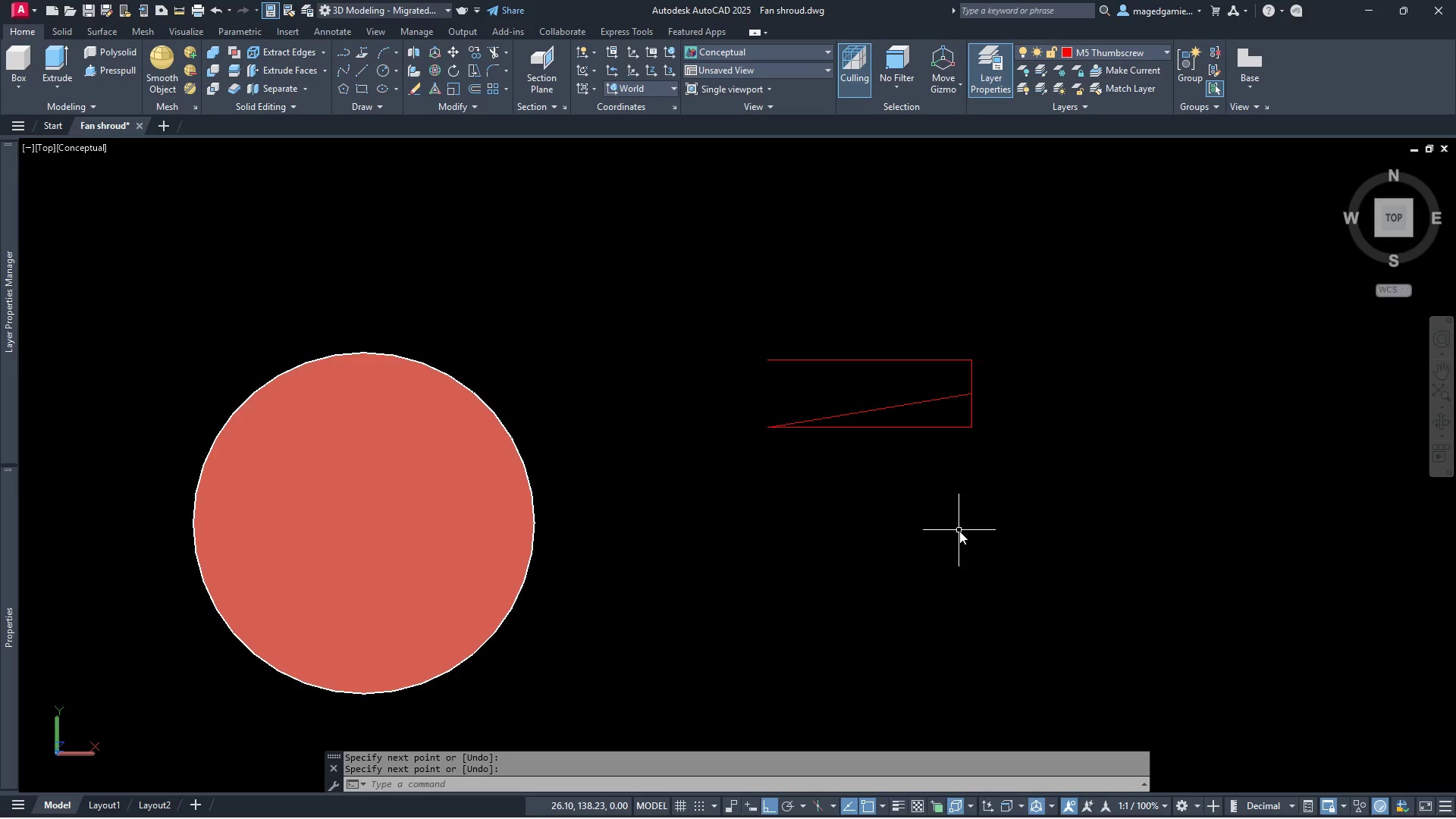 
scroll: coordinate [959, 531], scroll_direction: up, amount: 2.0
 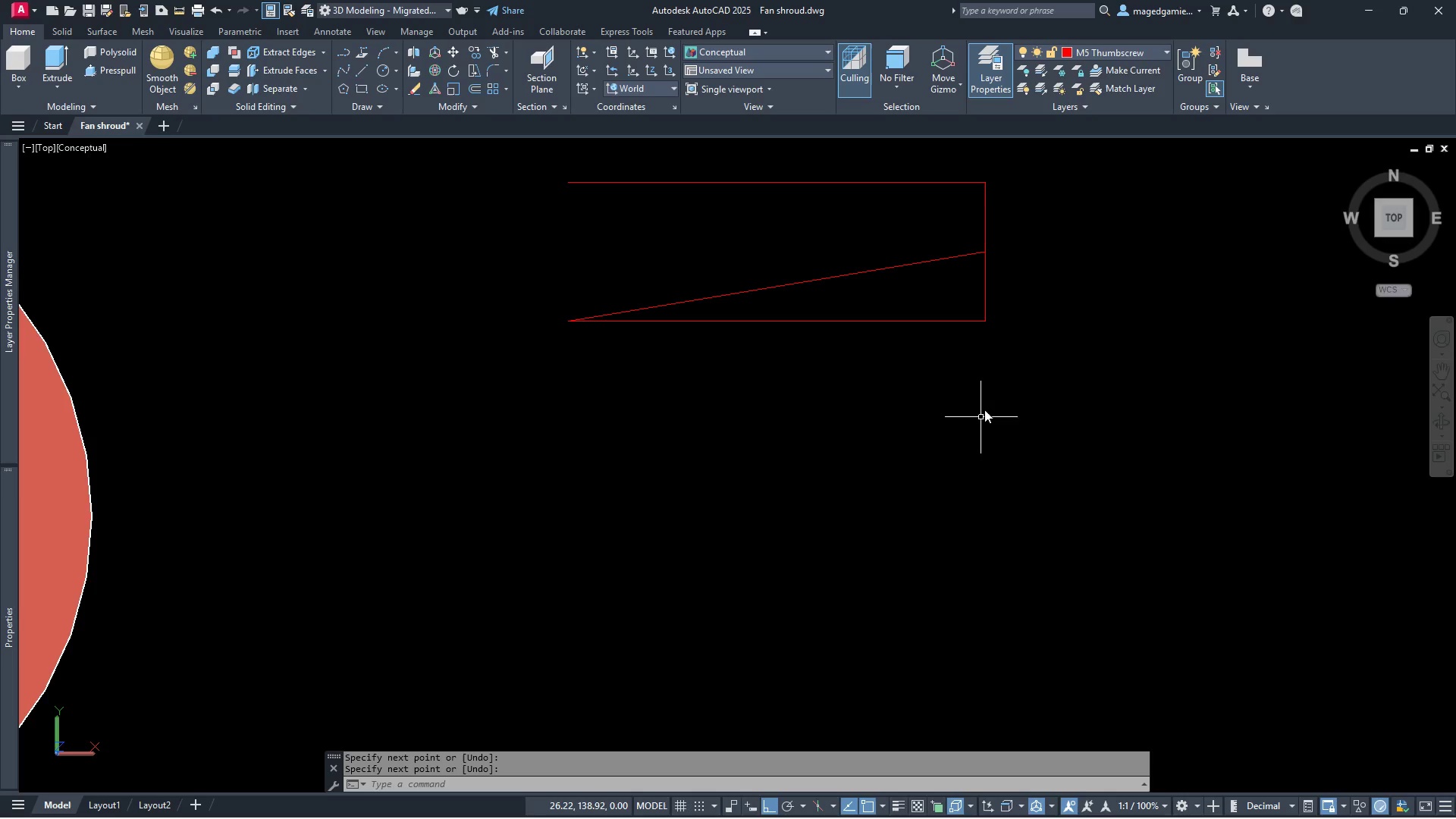 
left_click([1017, 372])
 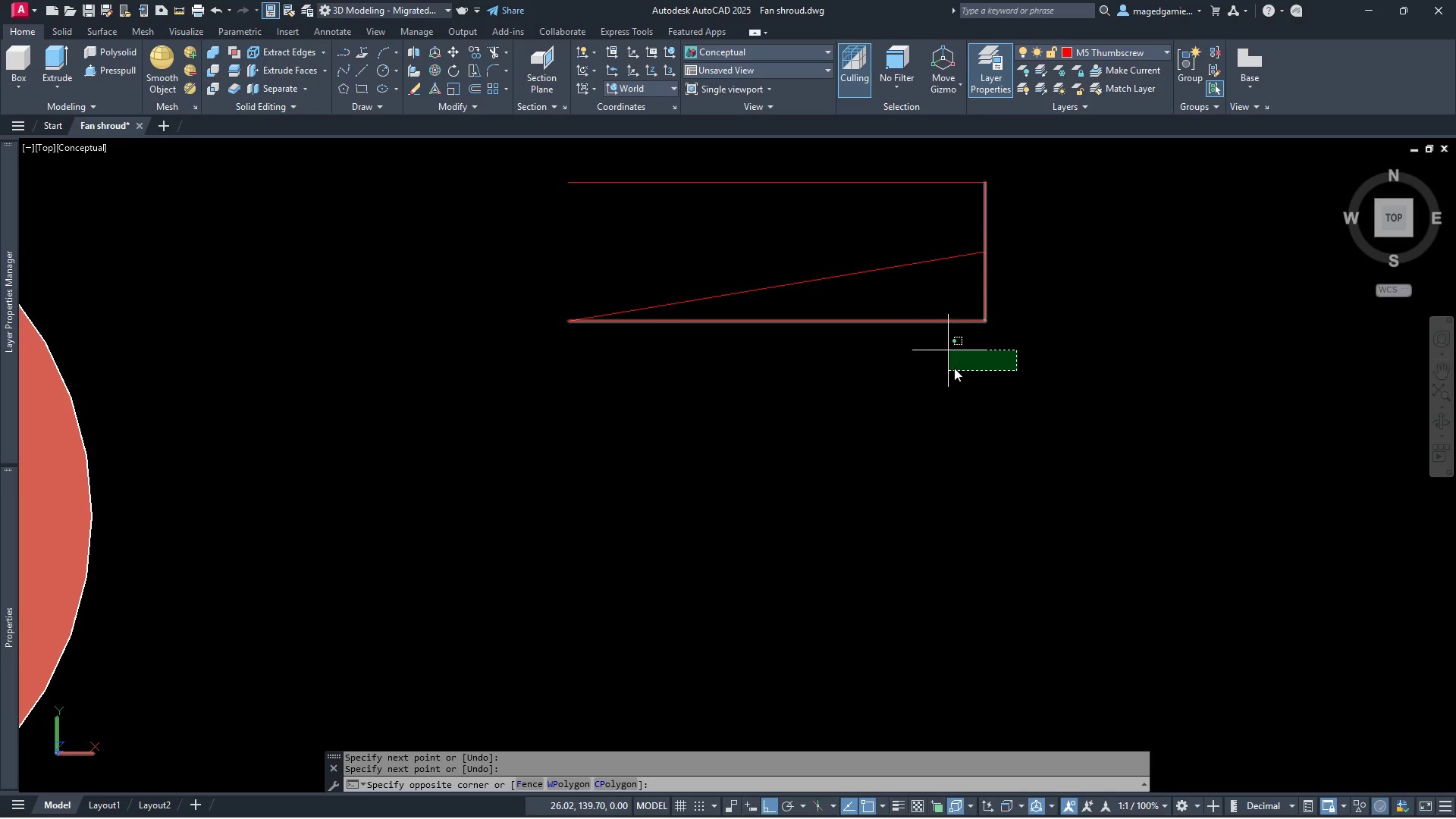 
key(Escape)
 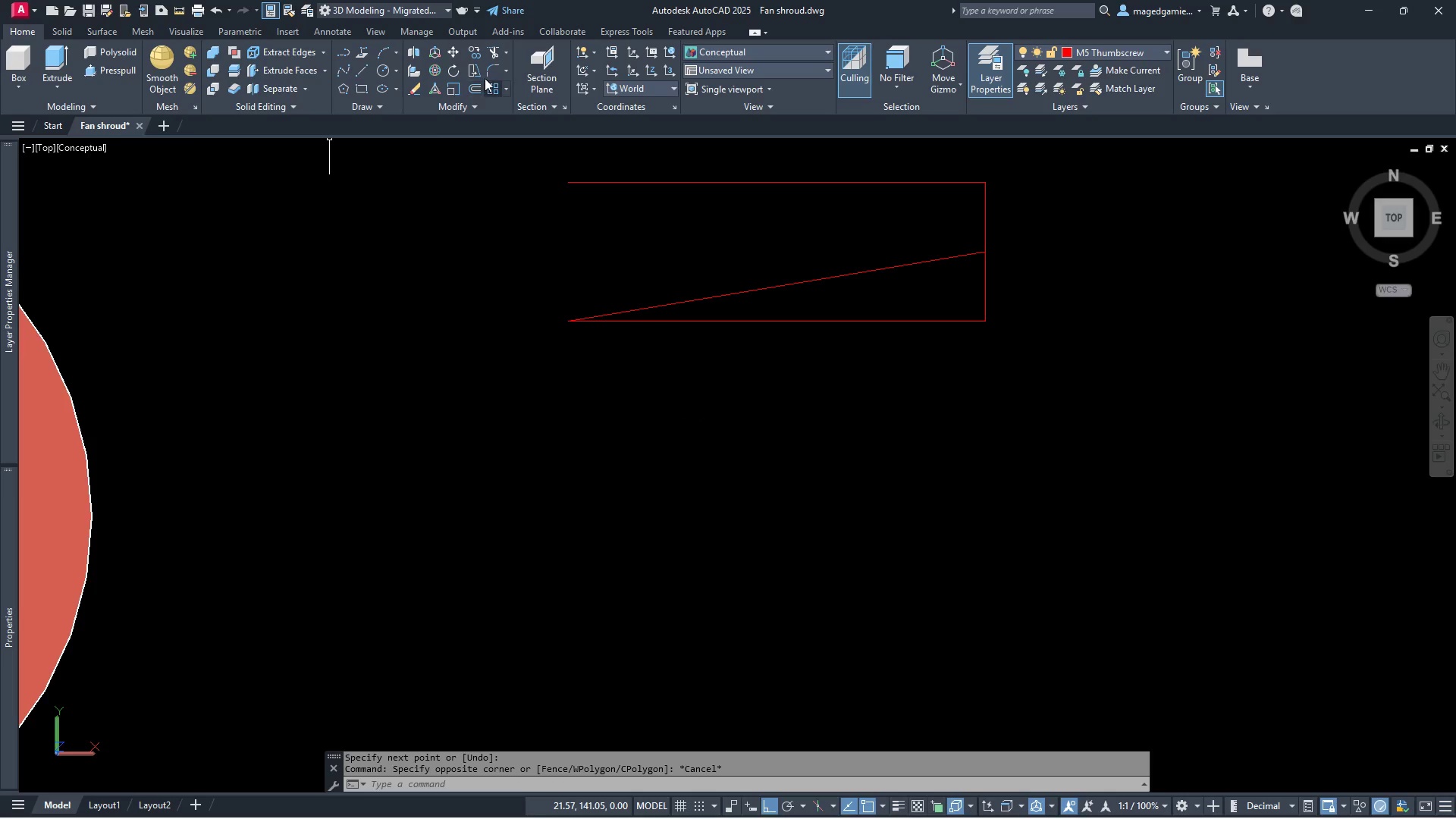 
left_click([495, 66])
 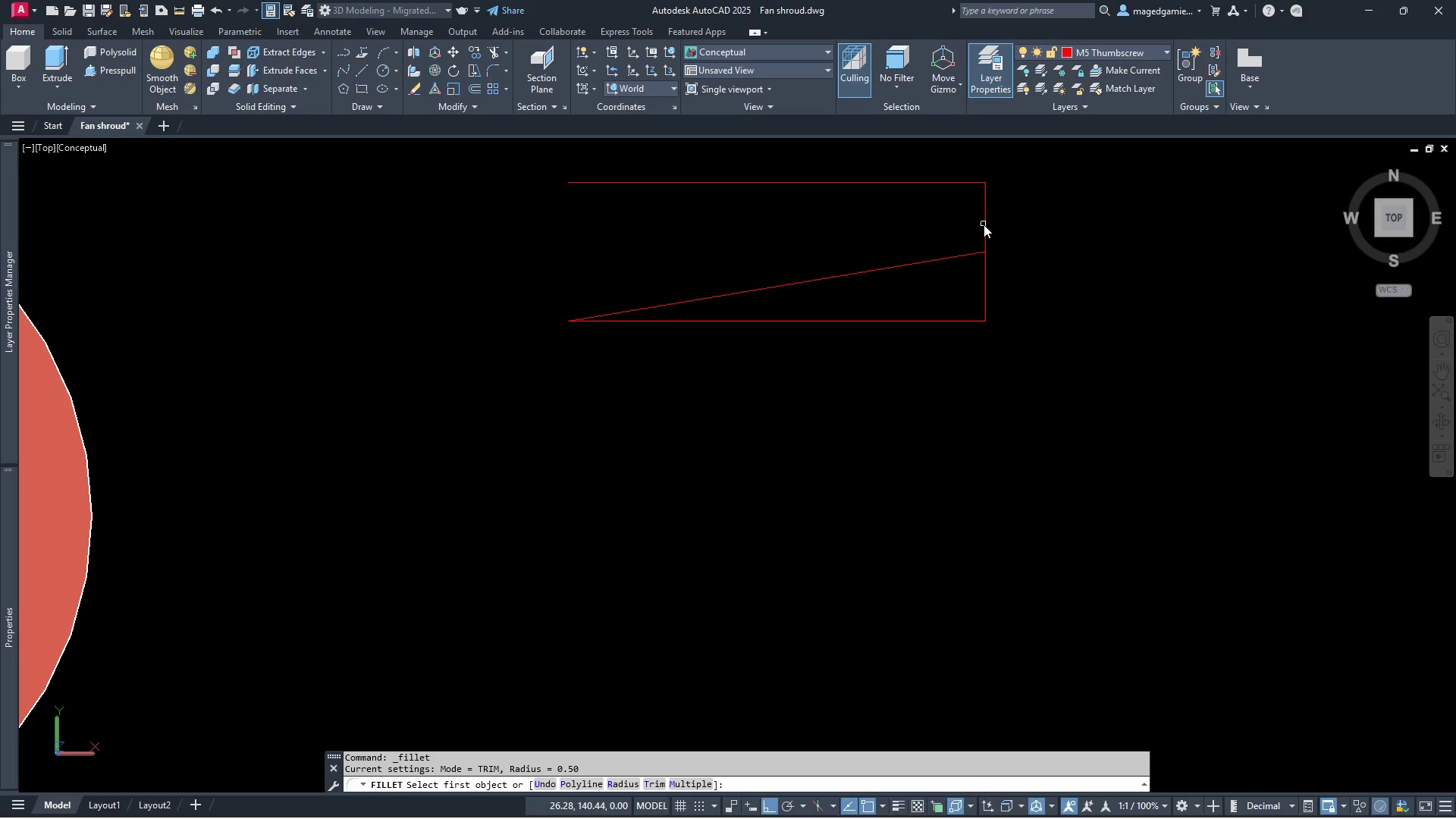 
left_click([984, 228])
 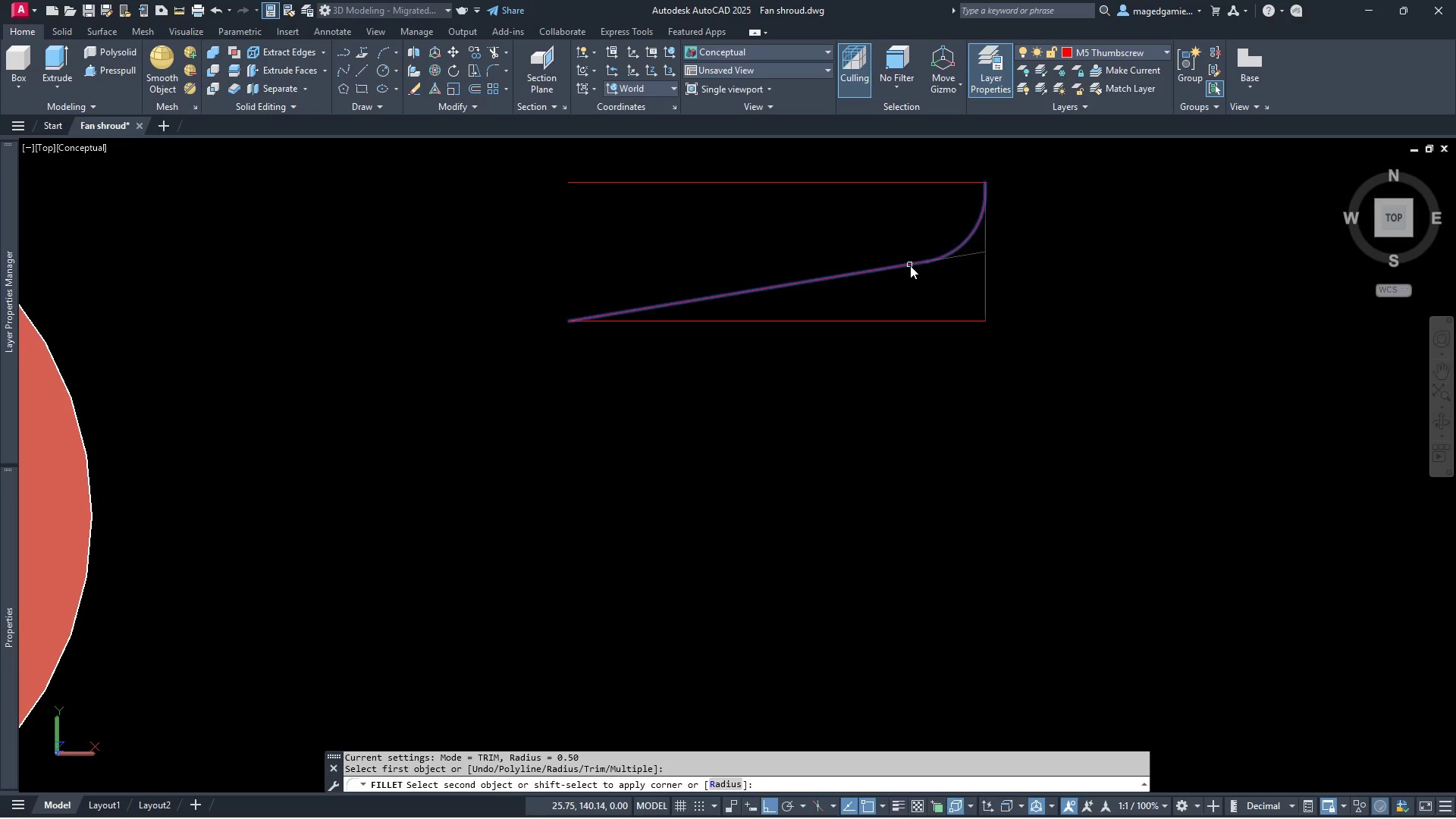 
left_click([908, 265])
 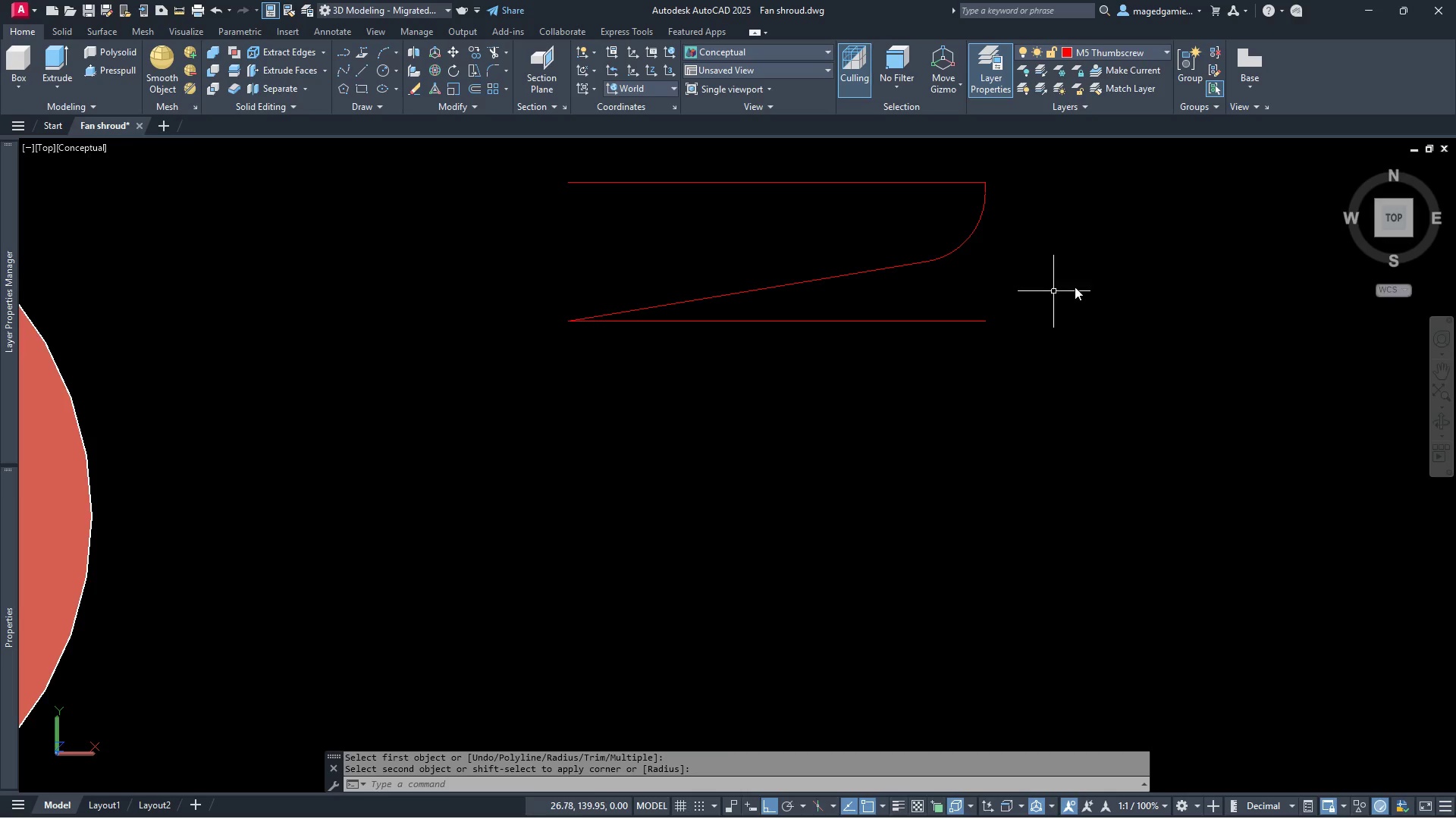 
right_click([1077, 285])
 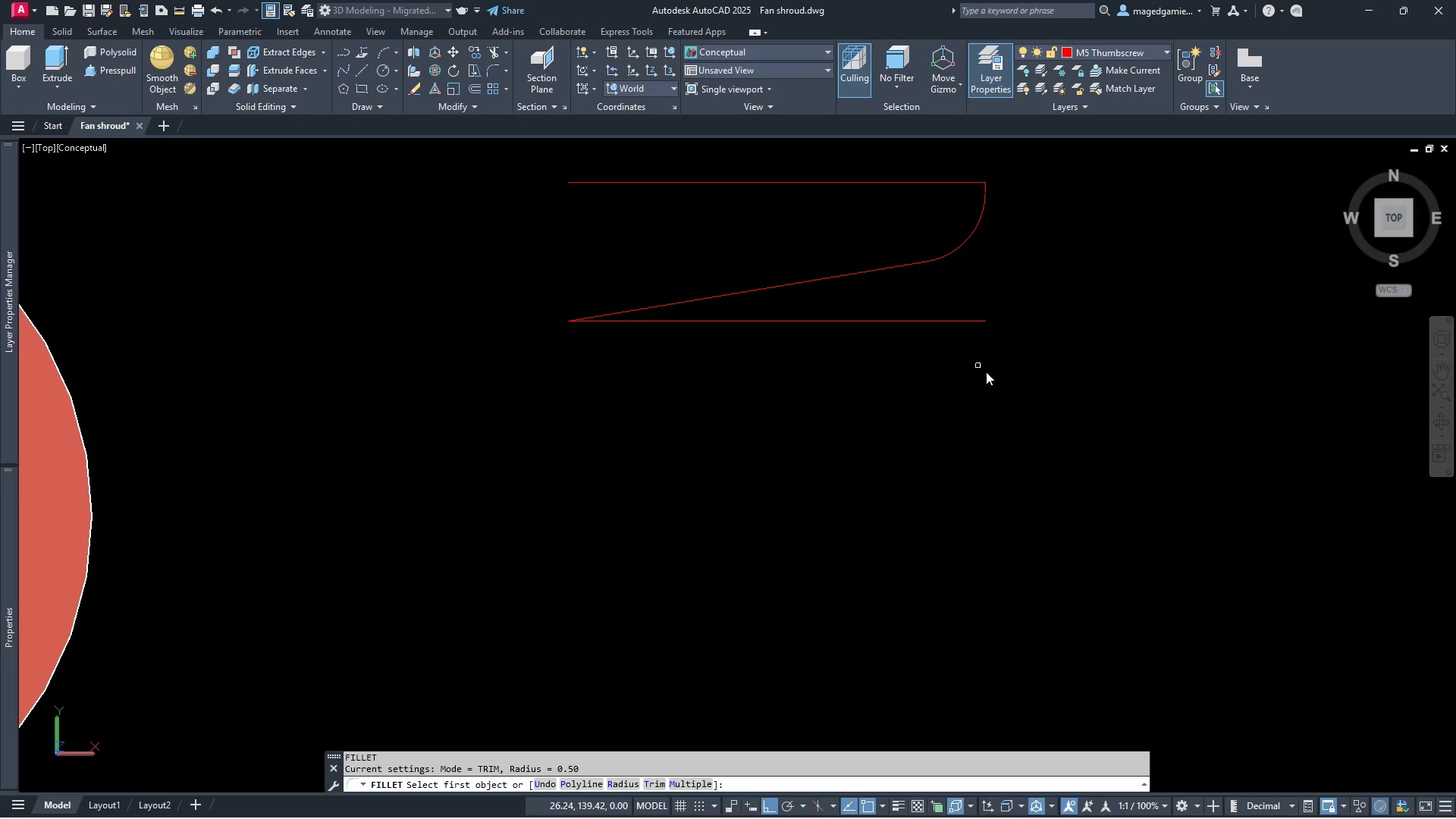 
scroll: coordinate [1066, 492], scroll_direction: down, amount: 2.0
 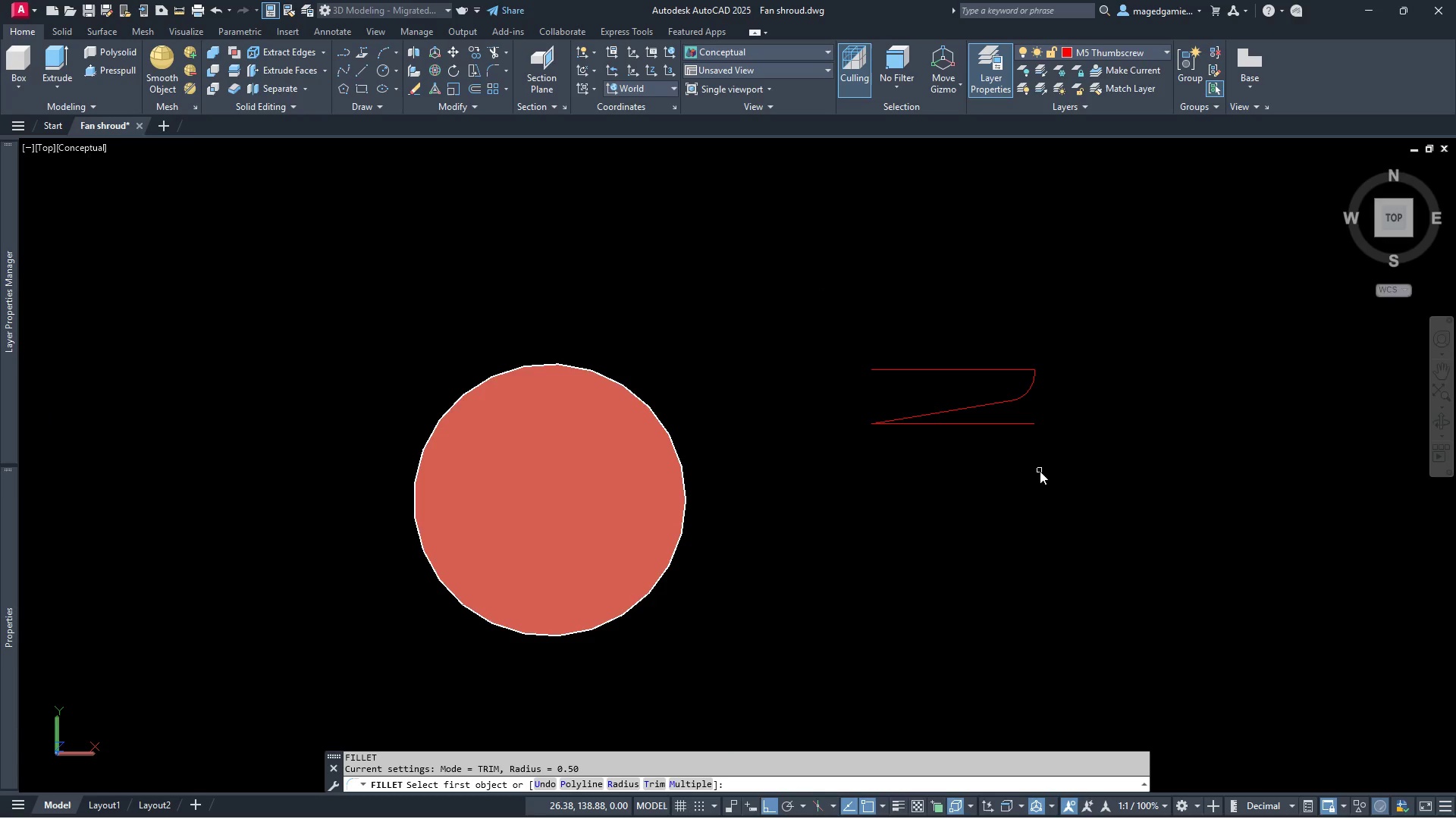 
key(Escape)
 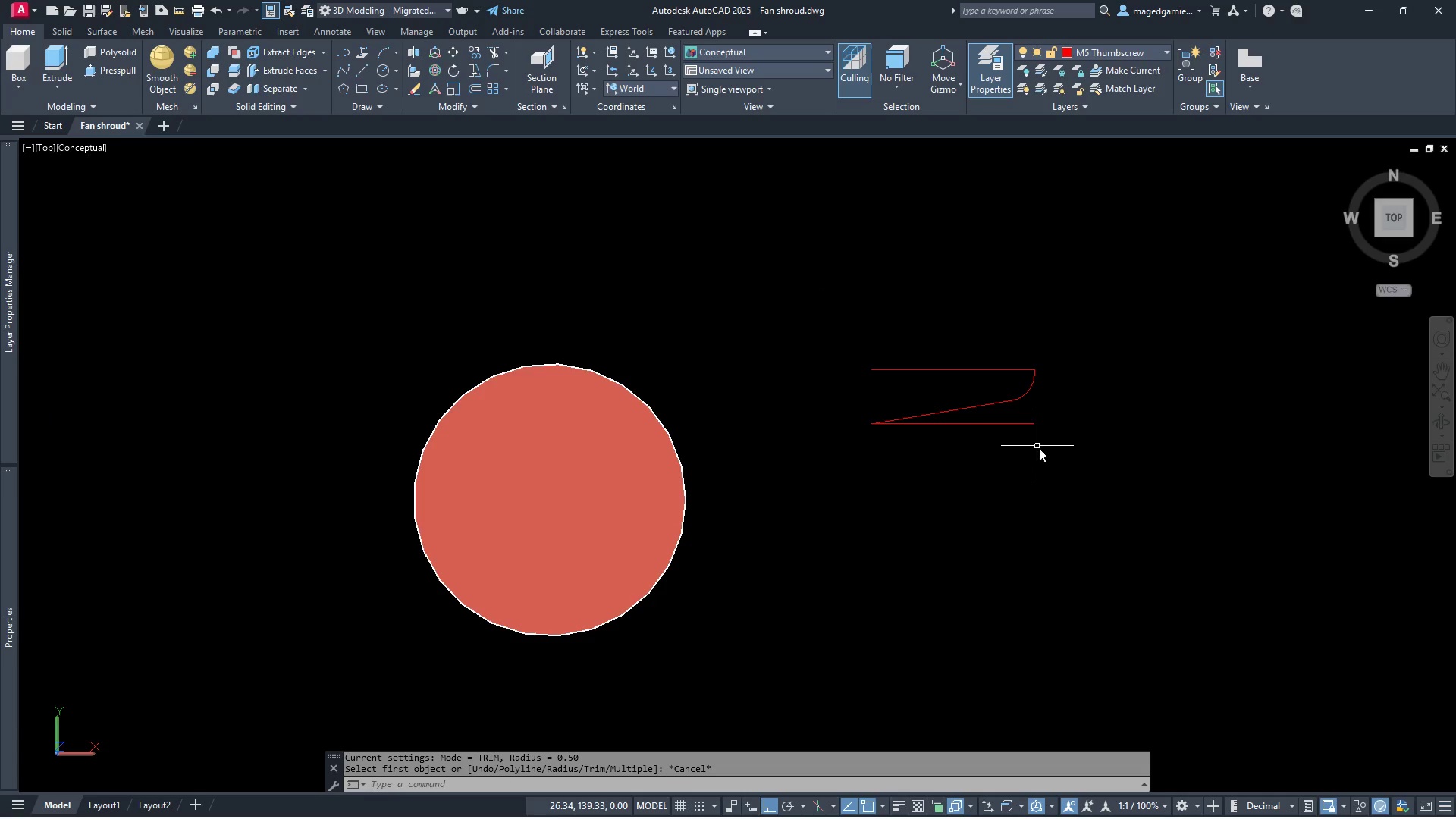 
left_click([1043, 448])
 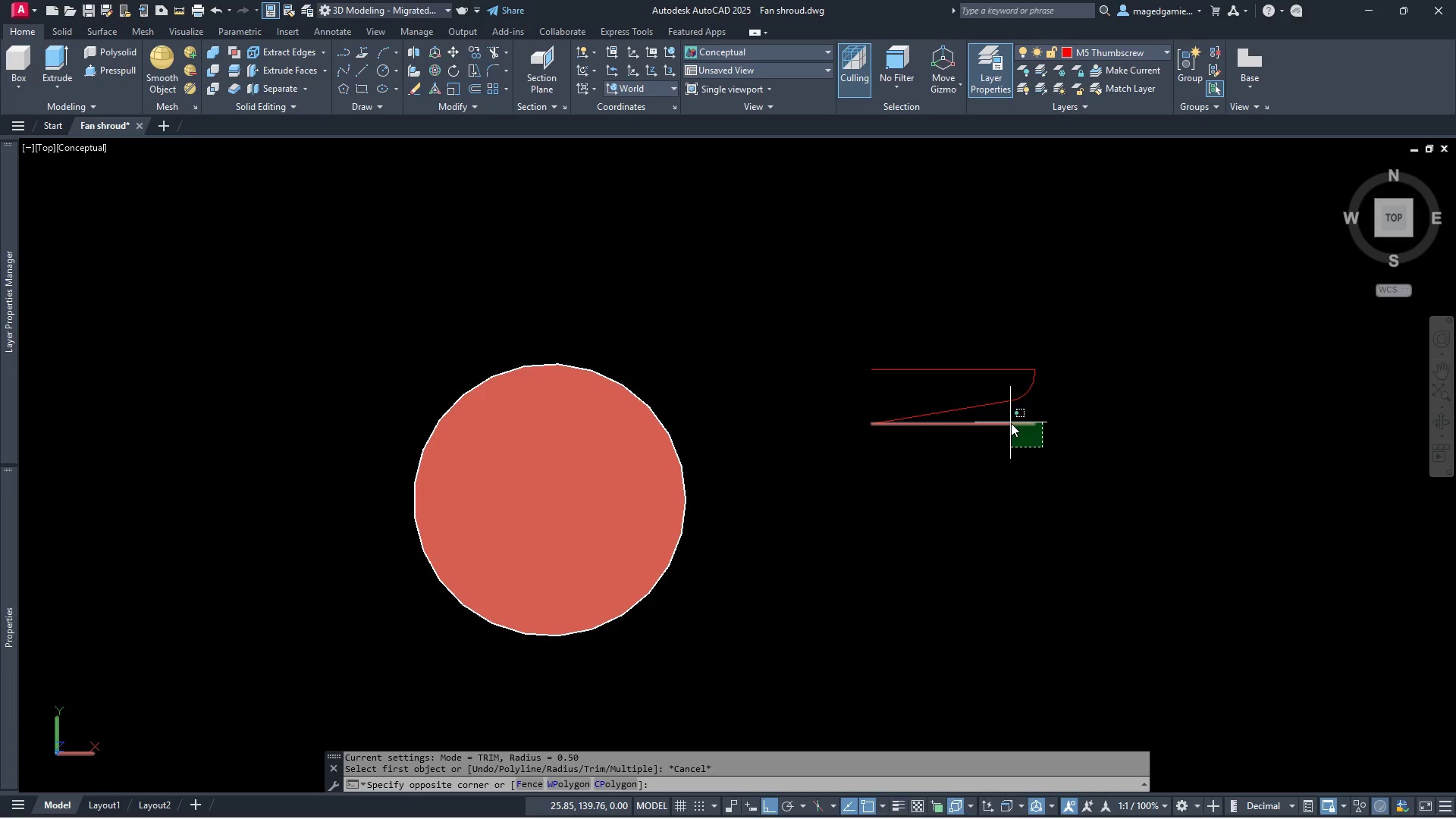 
left_click([1011, 423])
 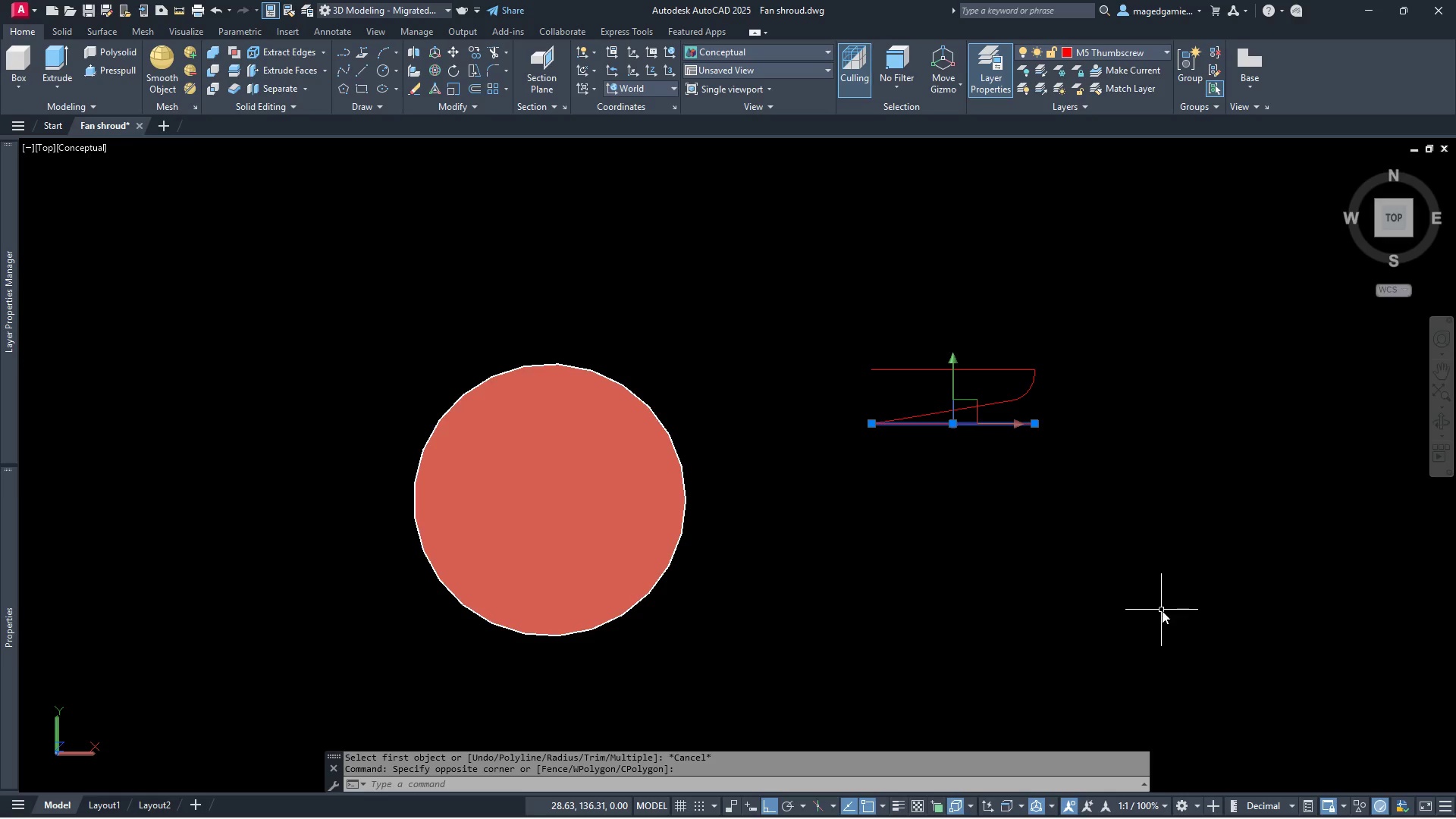 
key(Delete)
 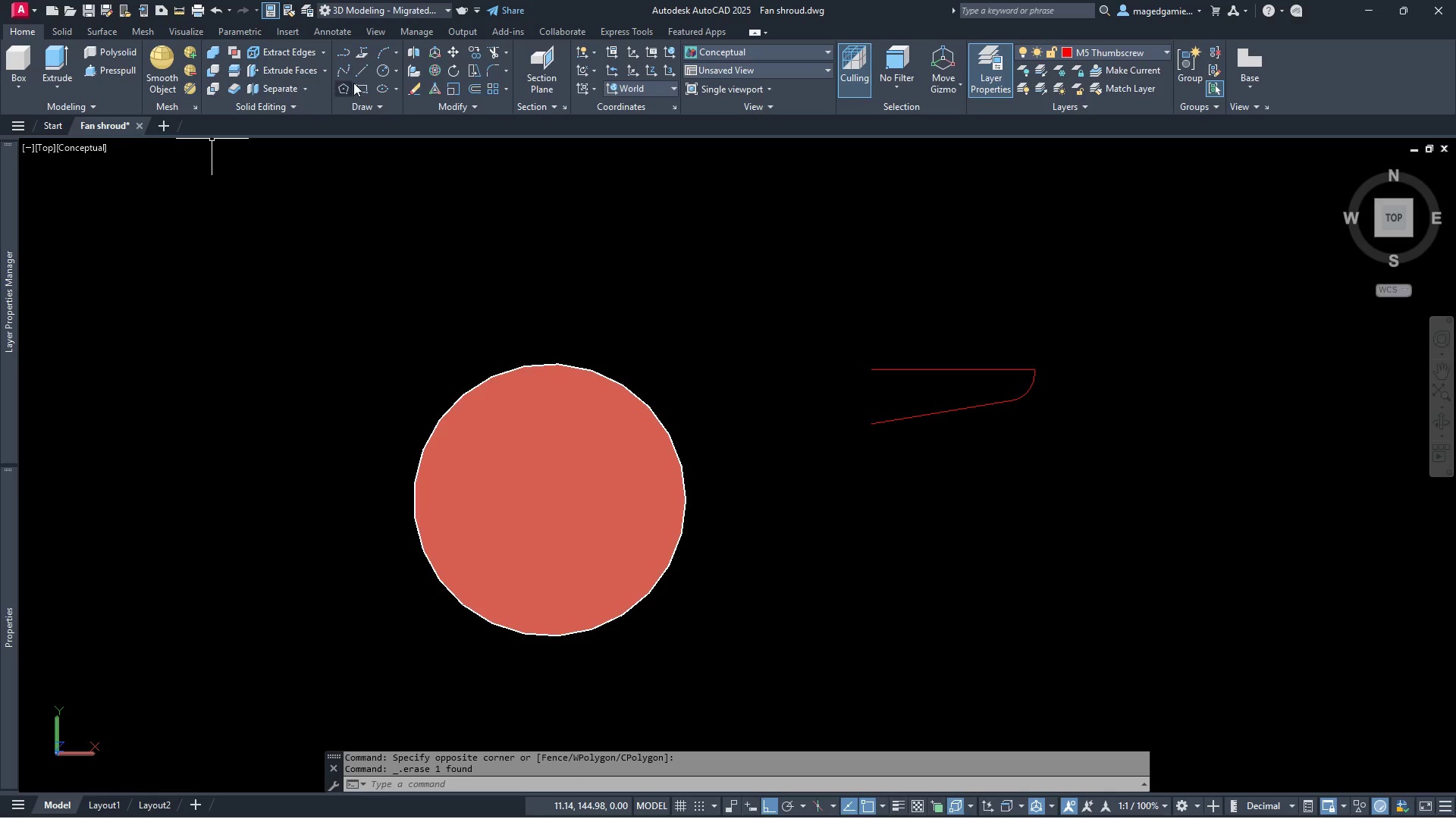 
left_click([356, 71])
 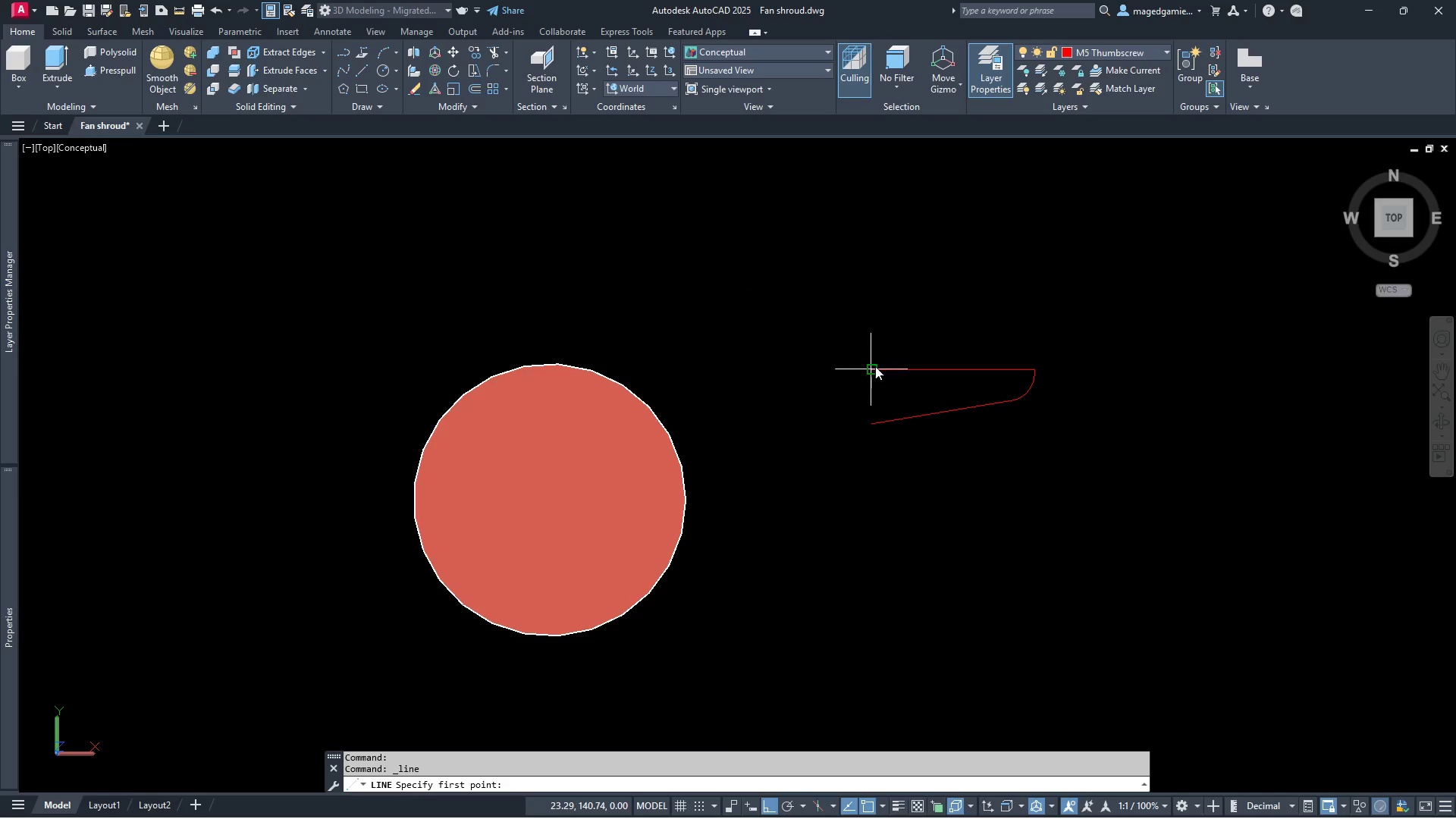 
left_click([875, 369])
 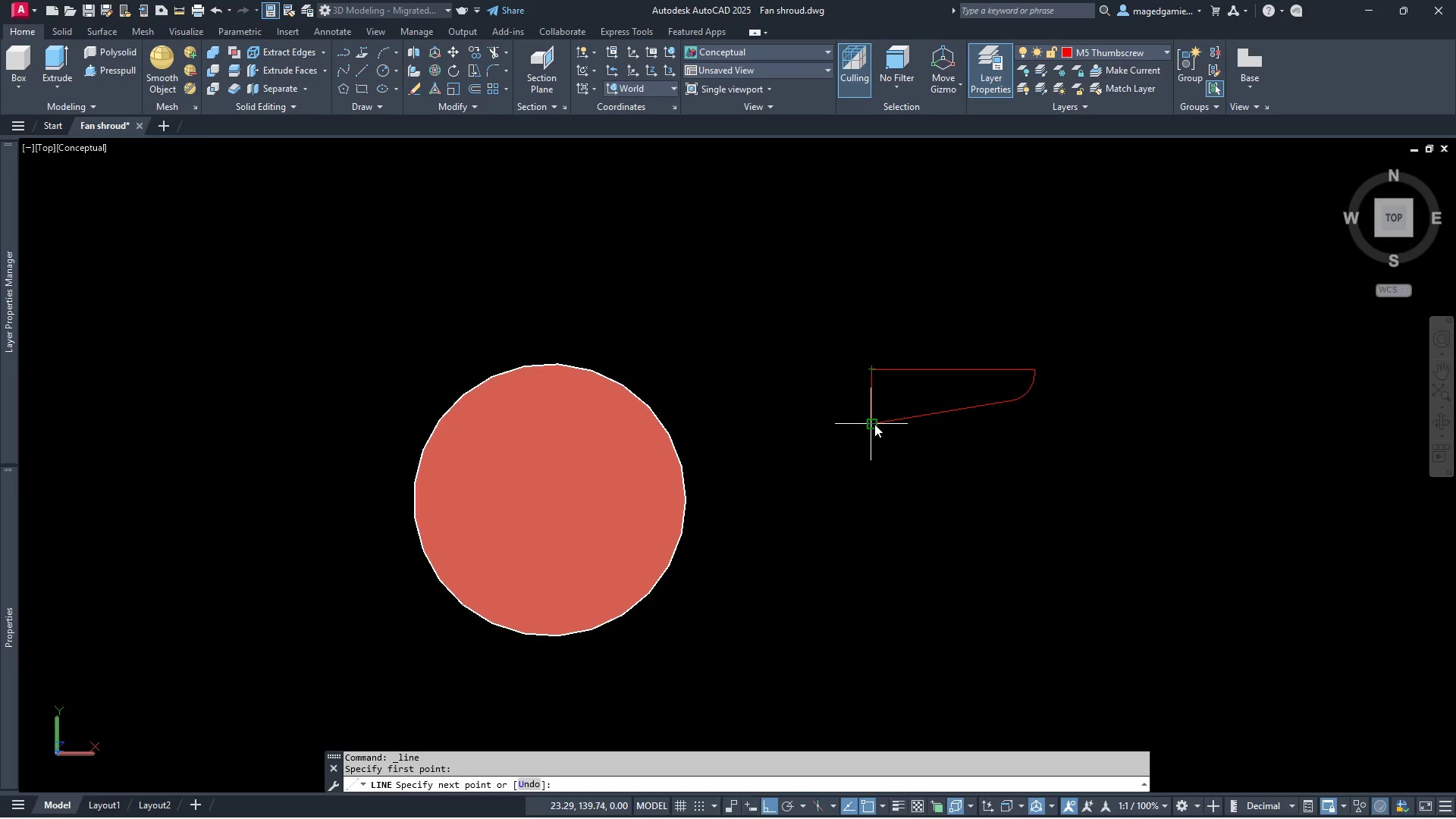 
left_click([872, 424])
 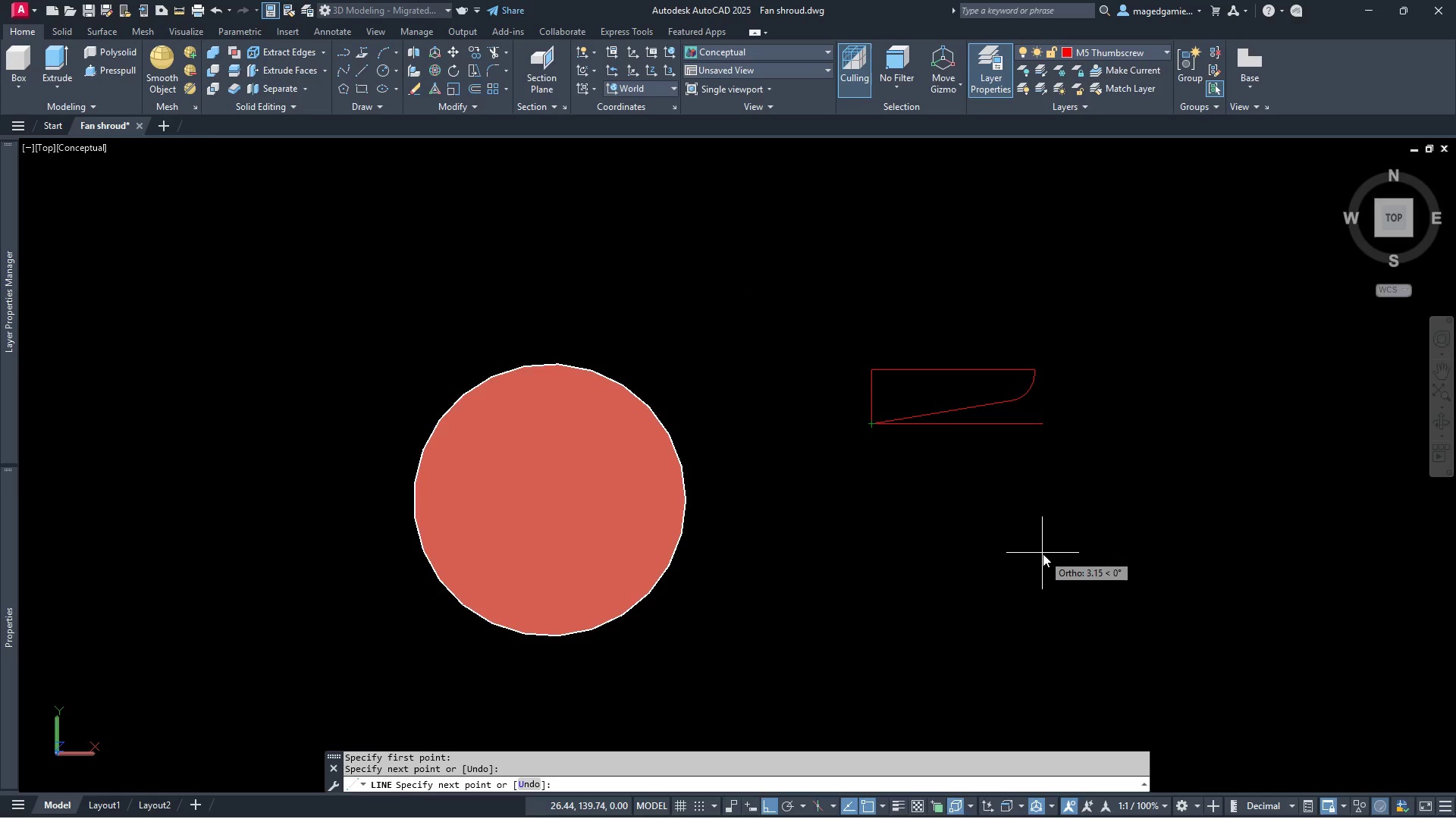 
key(Escape)
 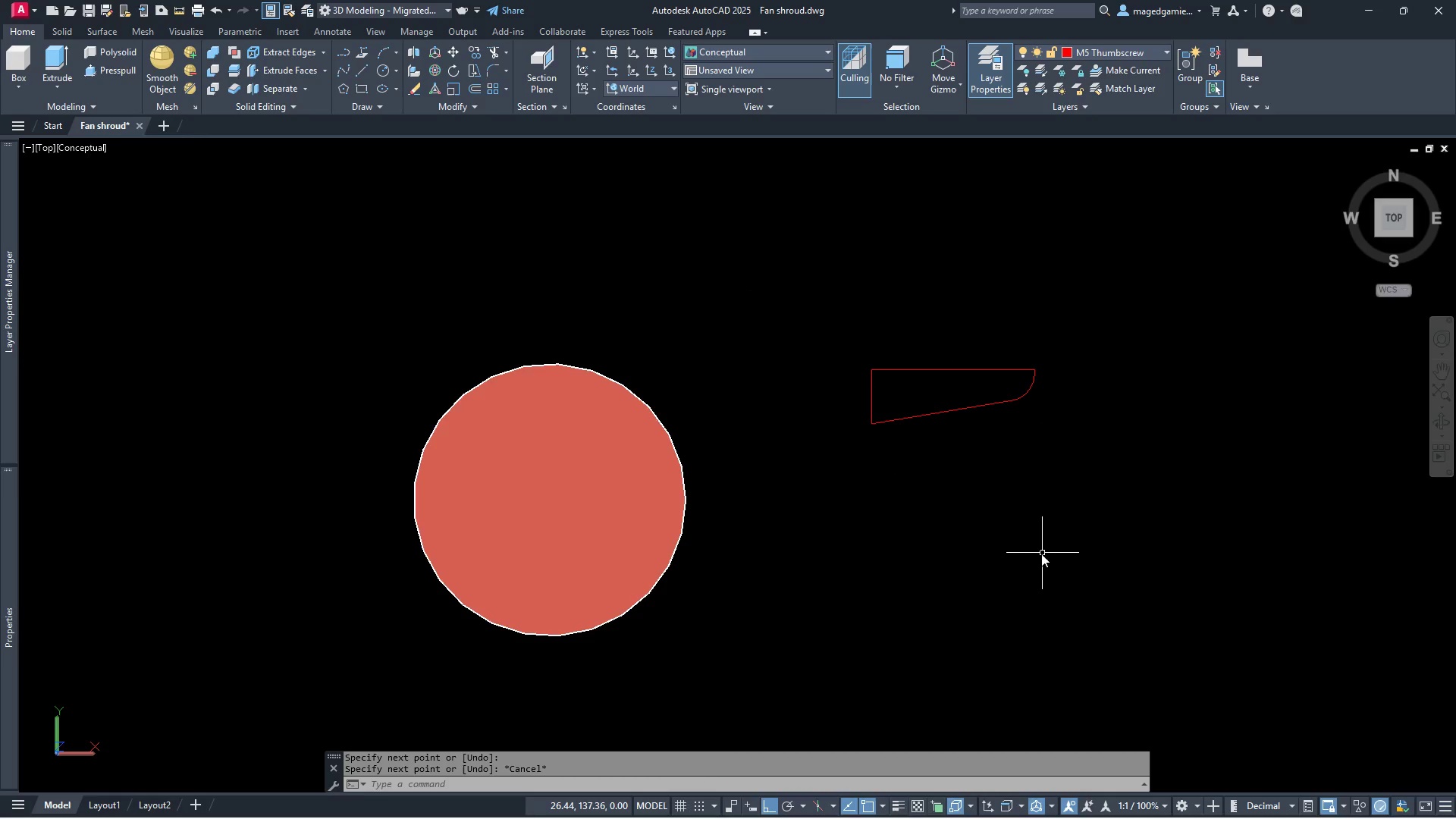 
scroll: coordinate [872, 581], scroll_direction: down, amount: 1.0
 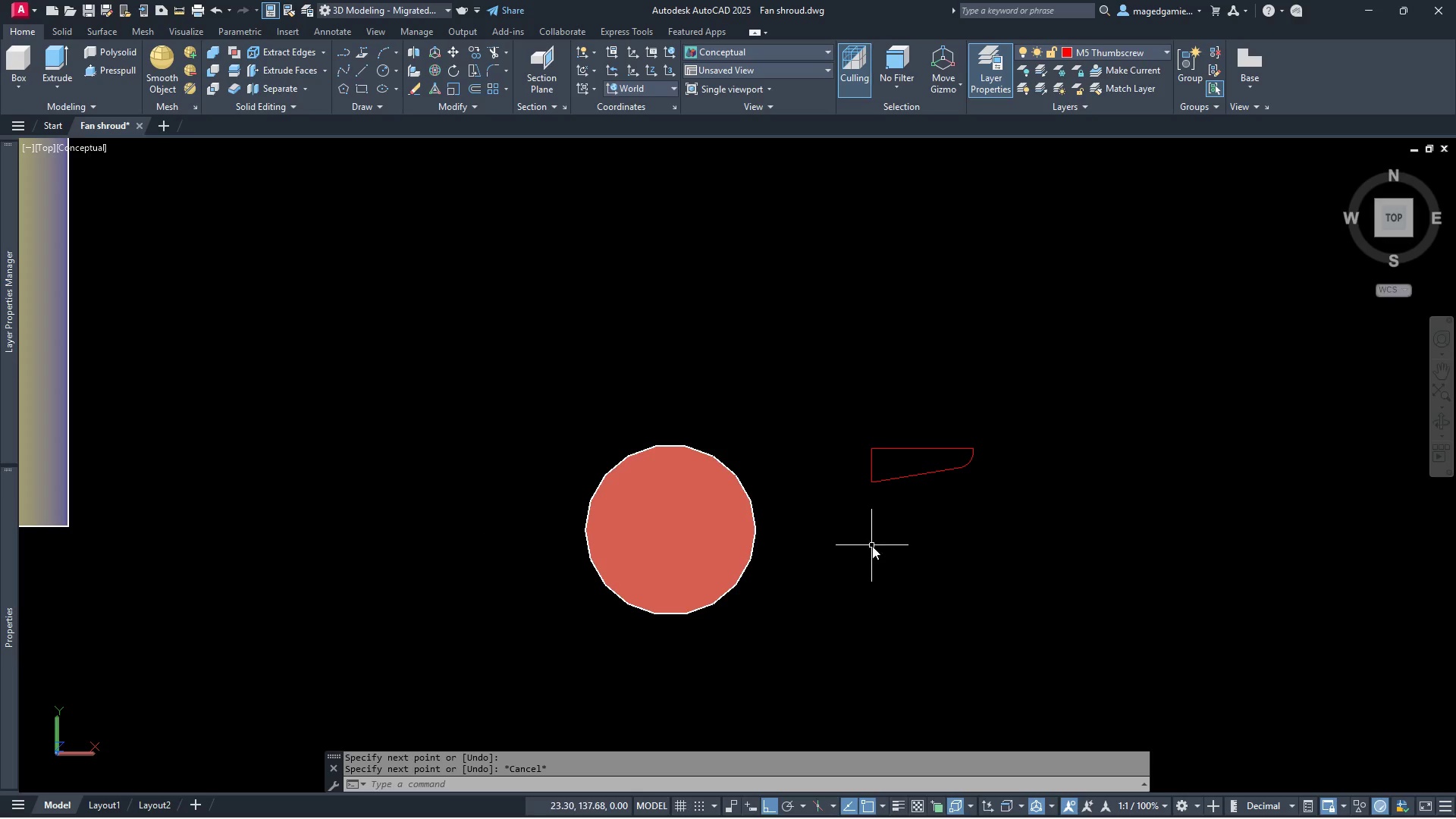 
scroll: coordinate [871, 541], scroll_direction: up, amount: 2.0
 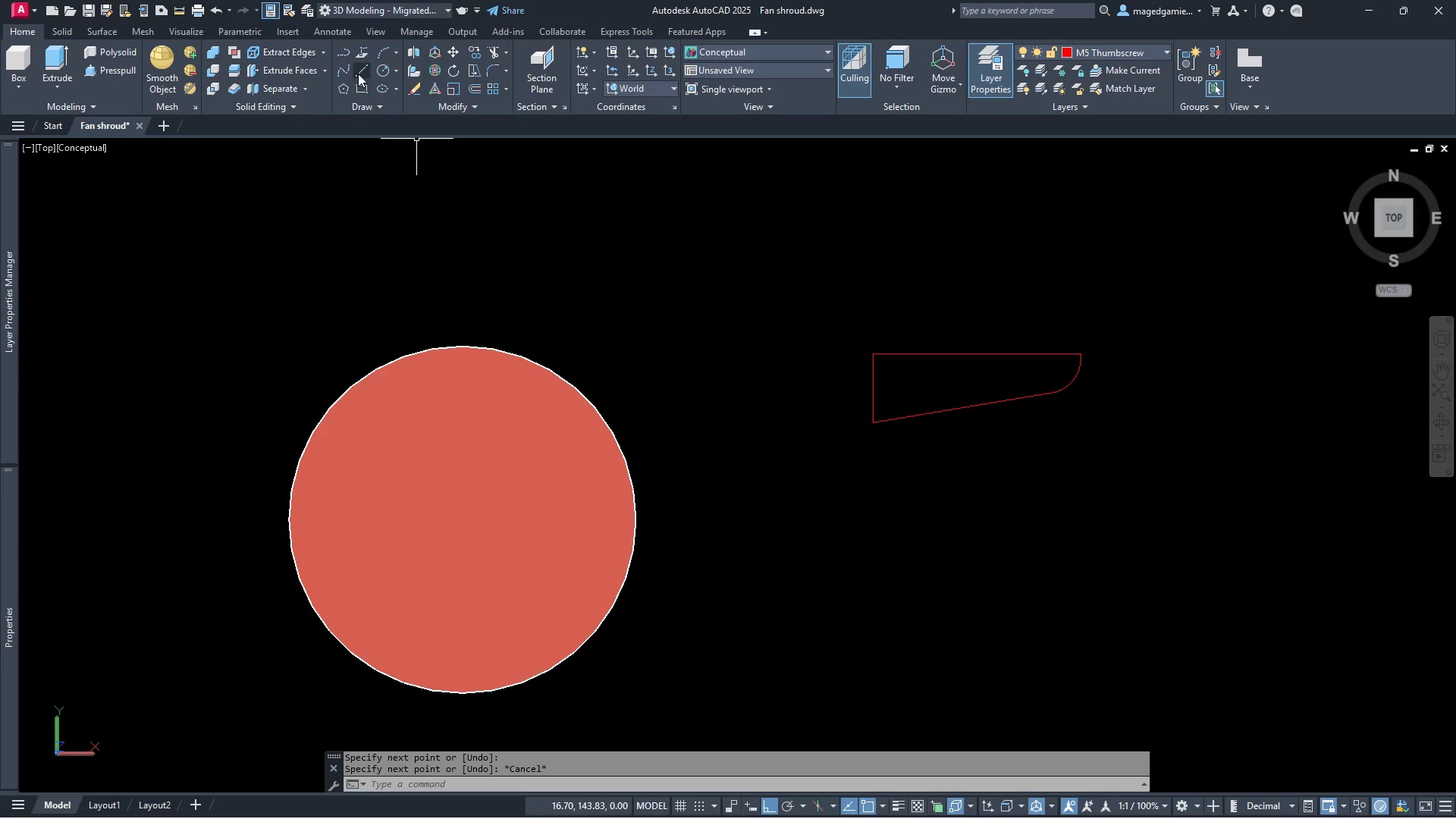 
left_click([364, 67])
 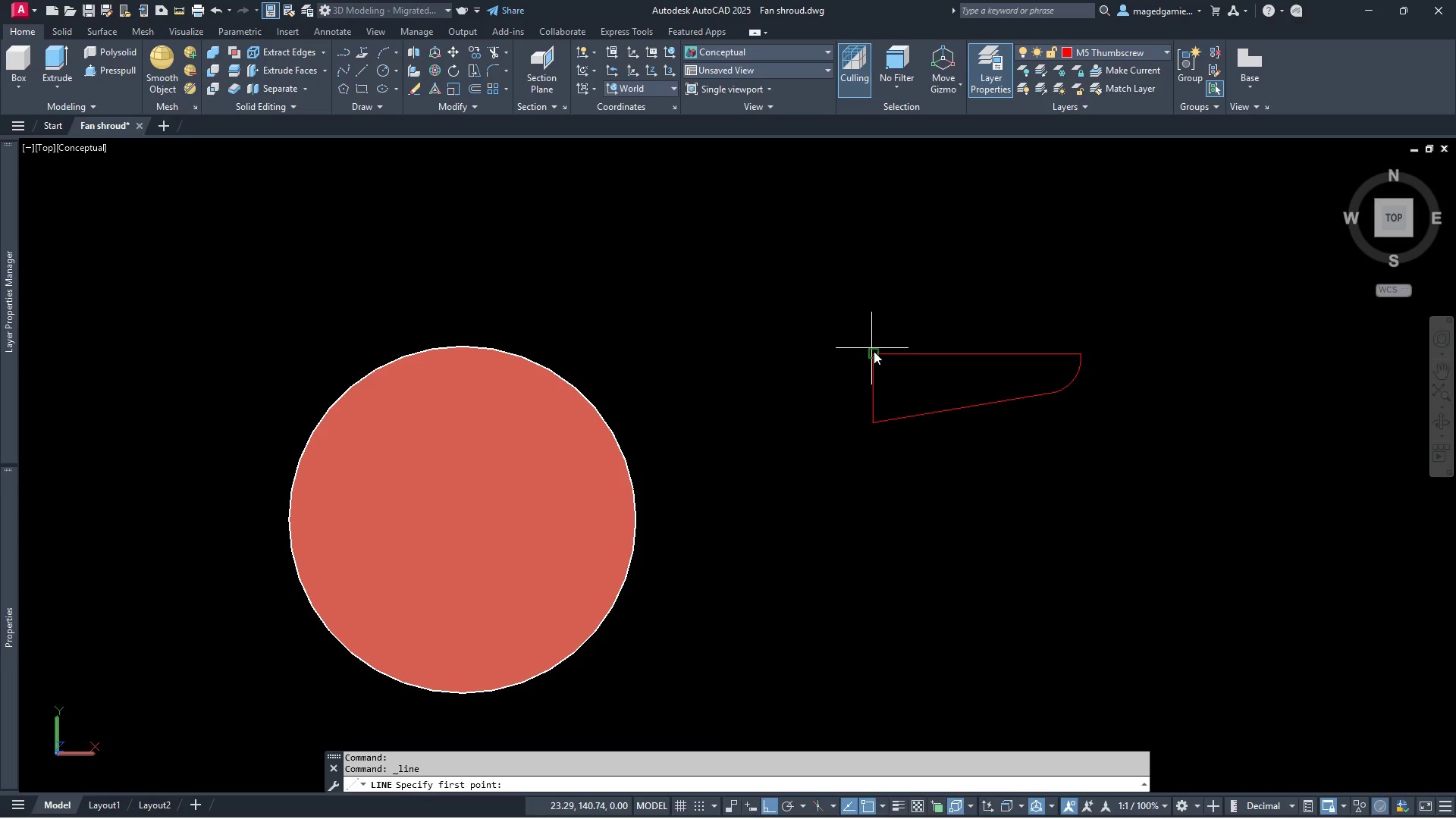 
left_click([875, 351])
 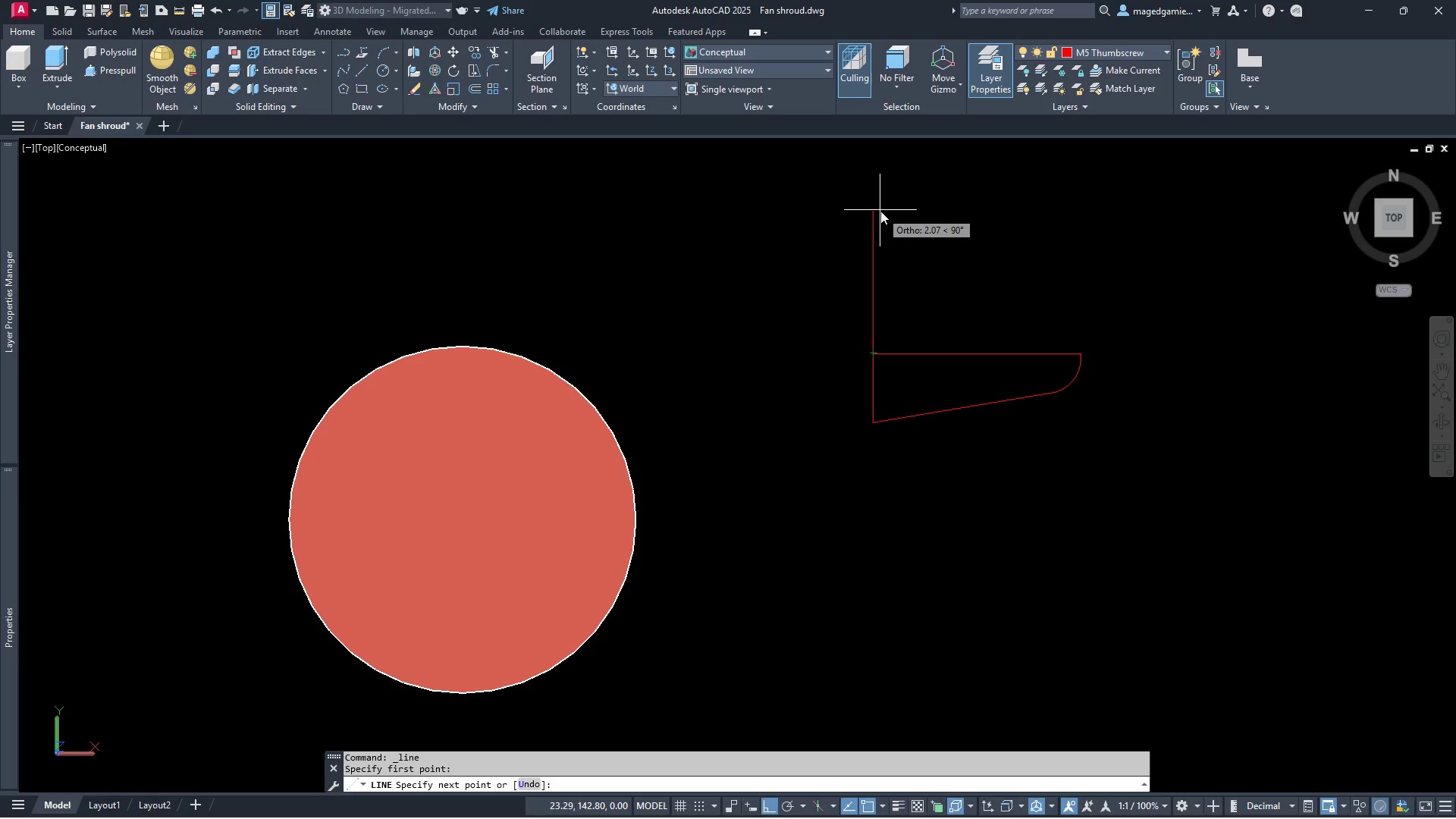 
wait(11.69)
 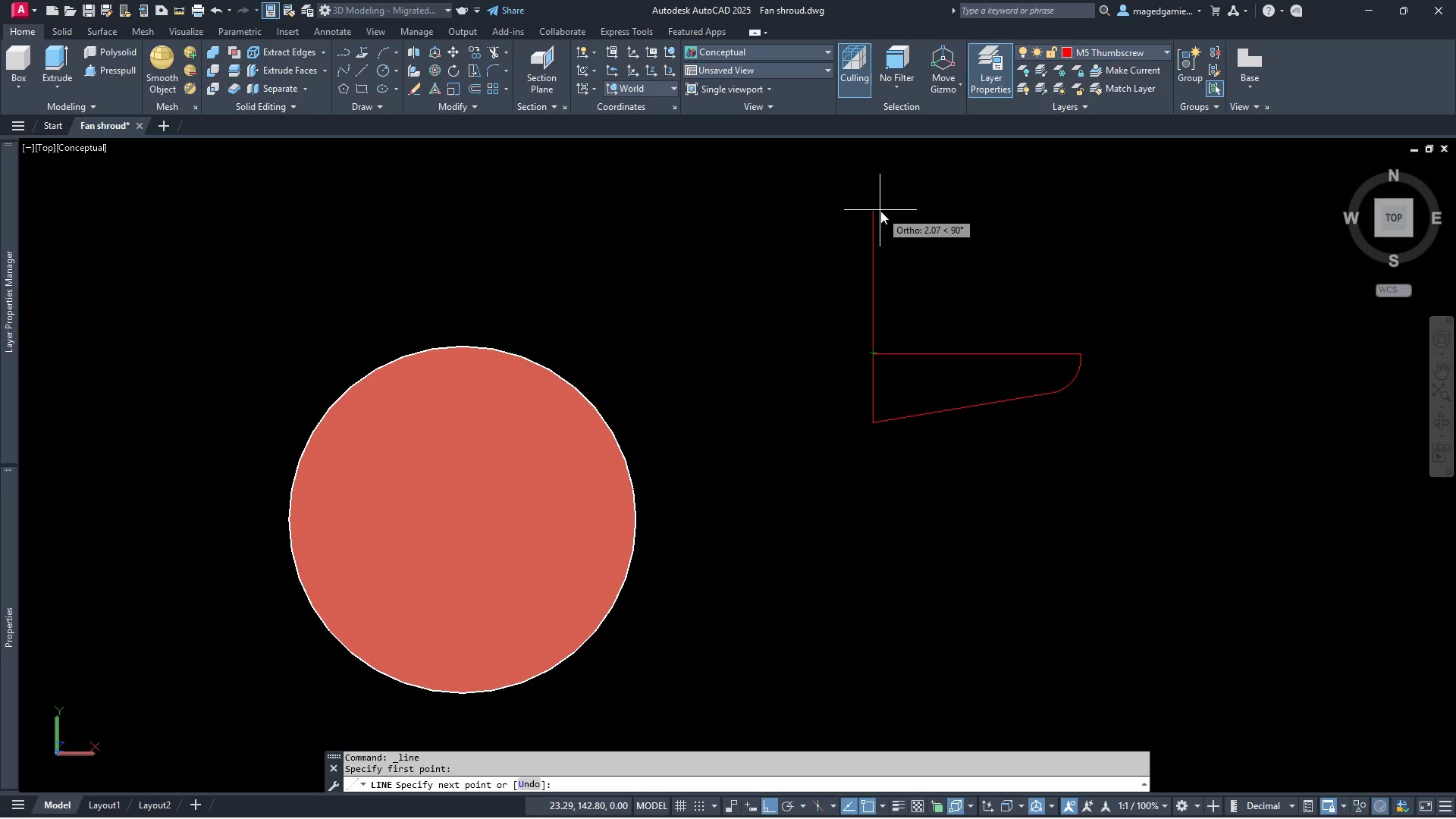 
key(4)
 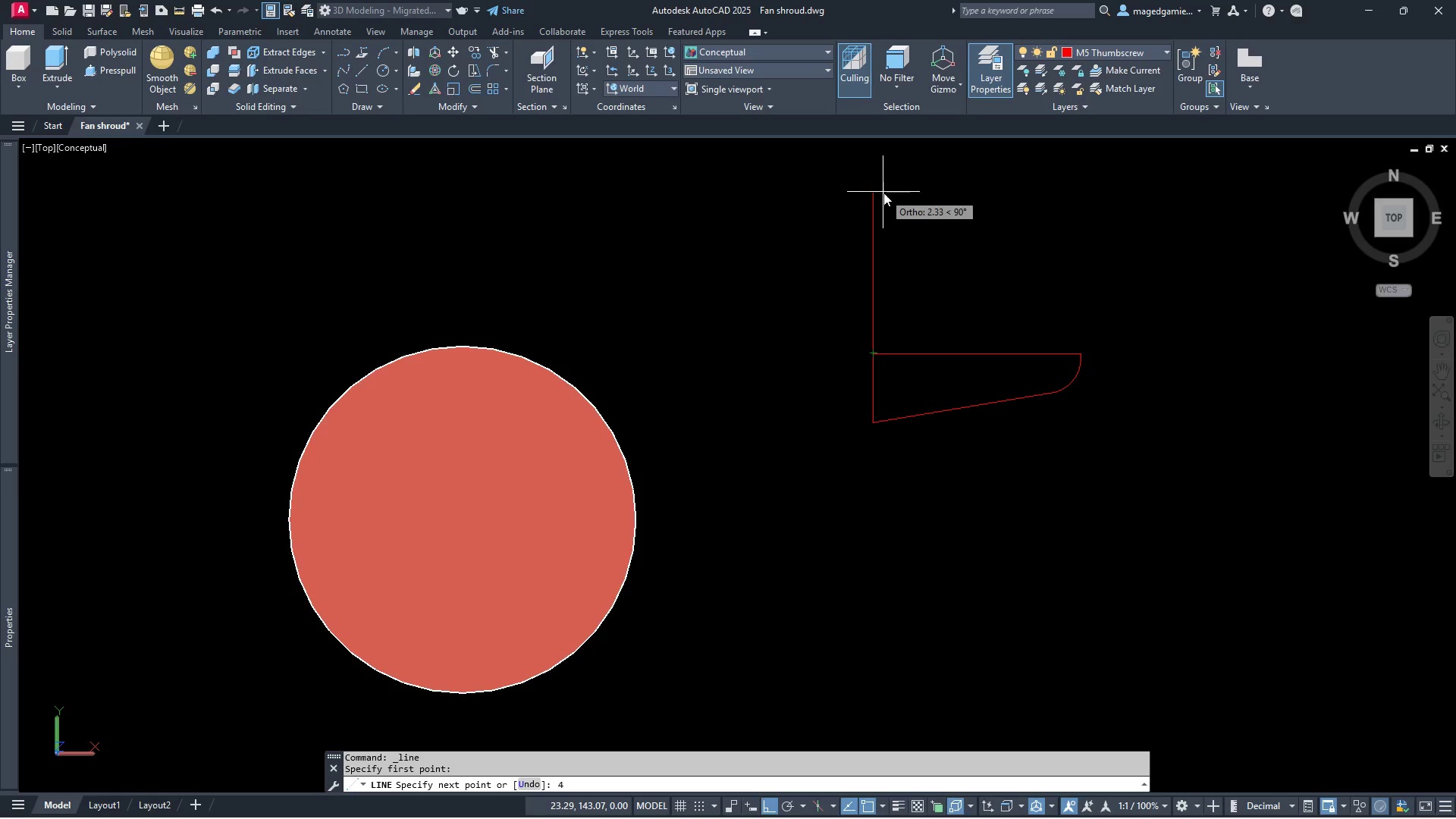 
key(Enter)
 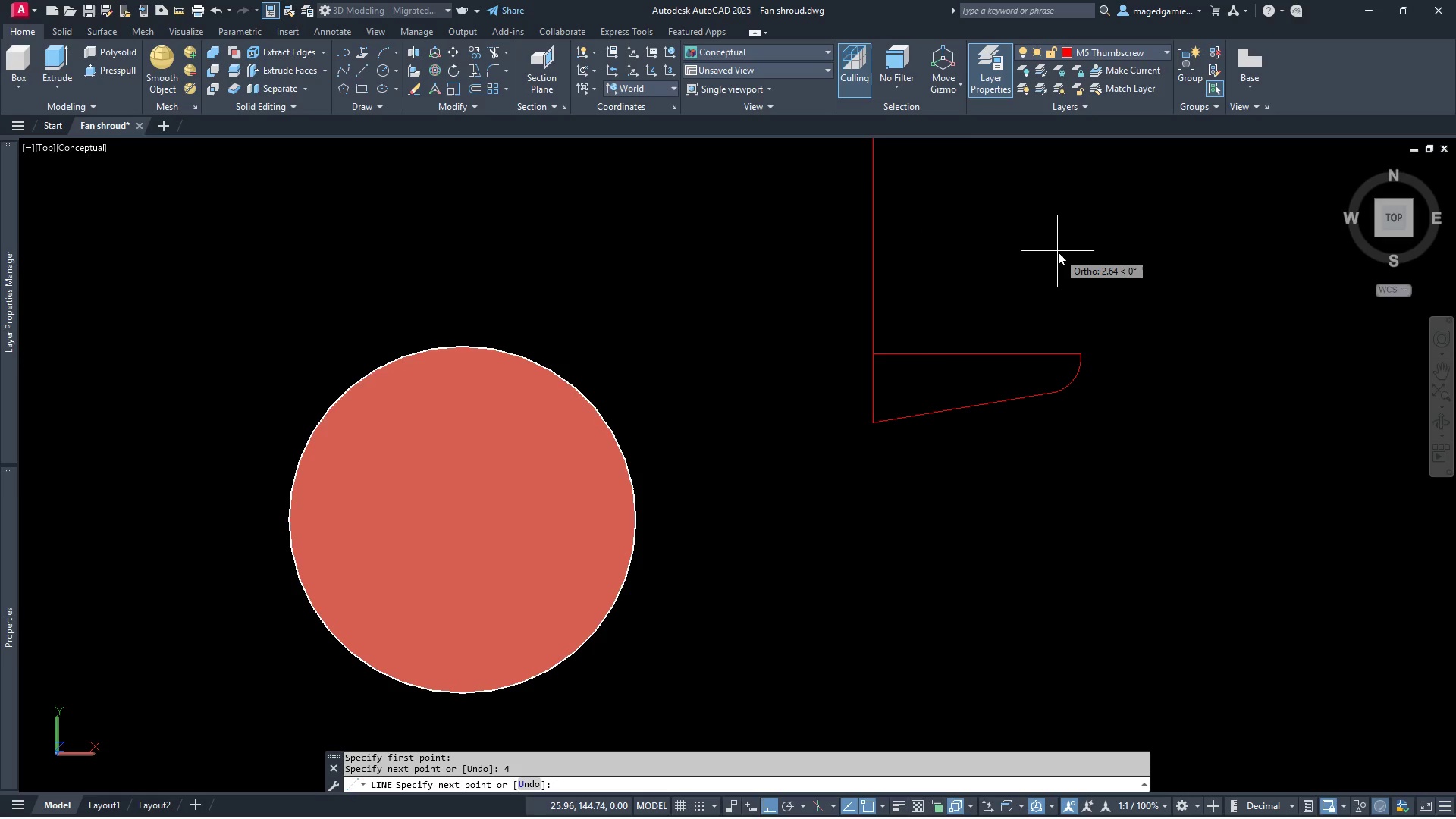 
scroll: coordinate [1041, 283], scroll_direction: down, amount: 1.0
 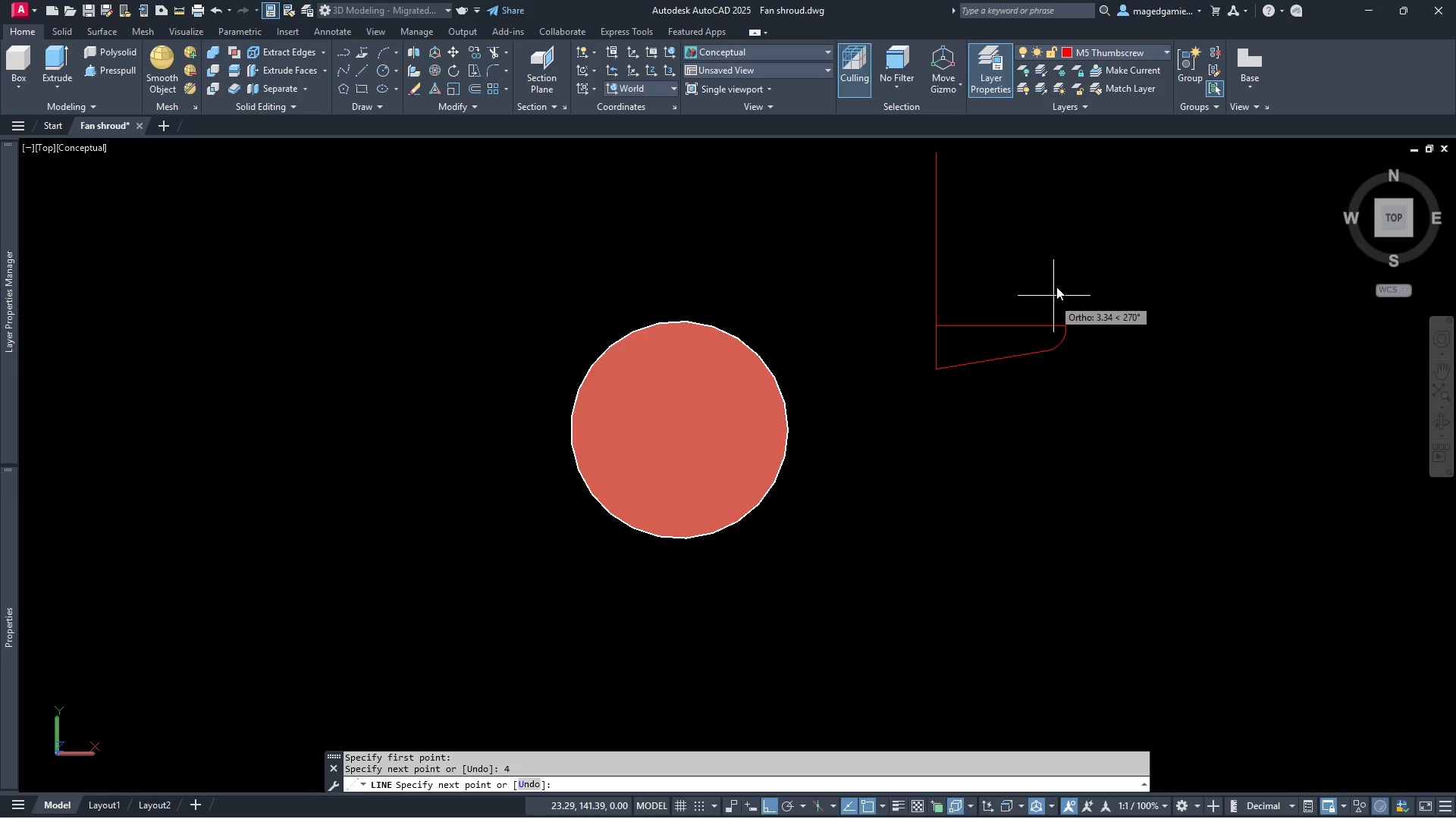 
right_click([1058, 276])
 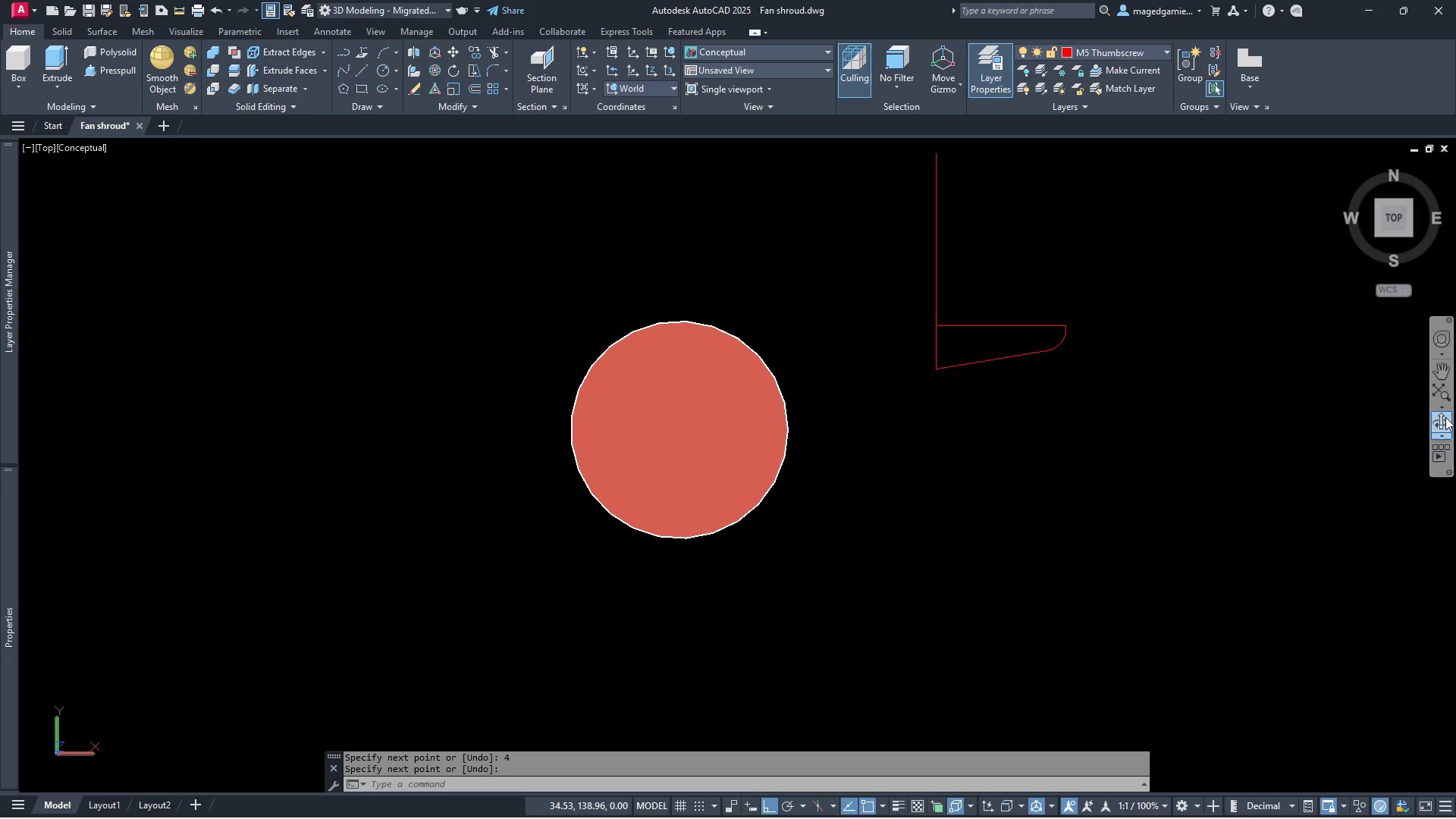 
left_click([1445, 422])
 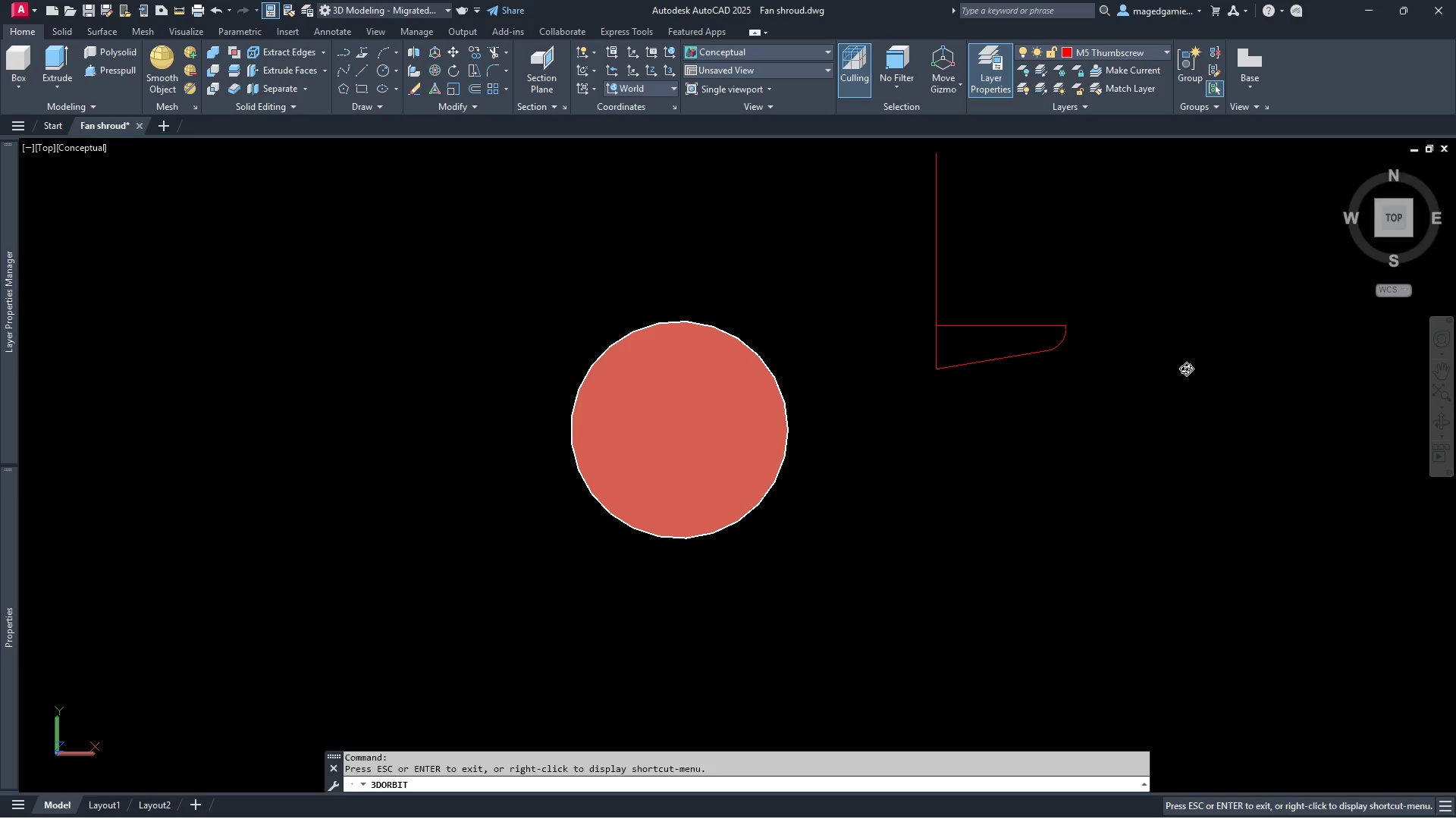 
left_click_drag(start_coordinate=[1186, 373], to_coordinate=[1193, 522])
 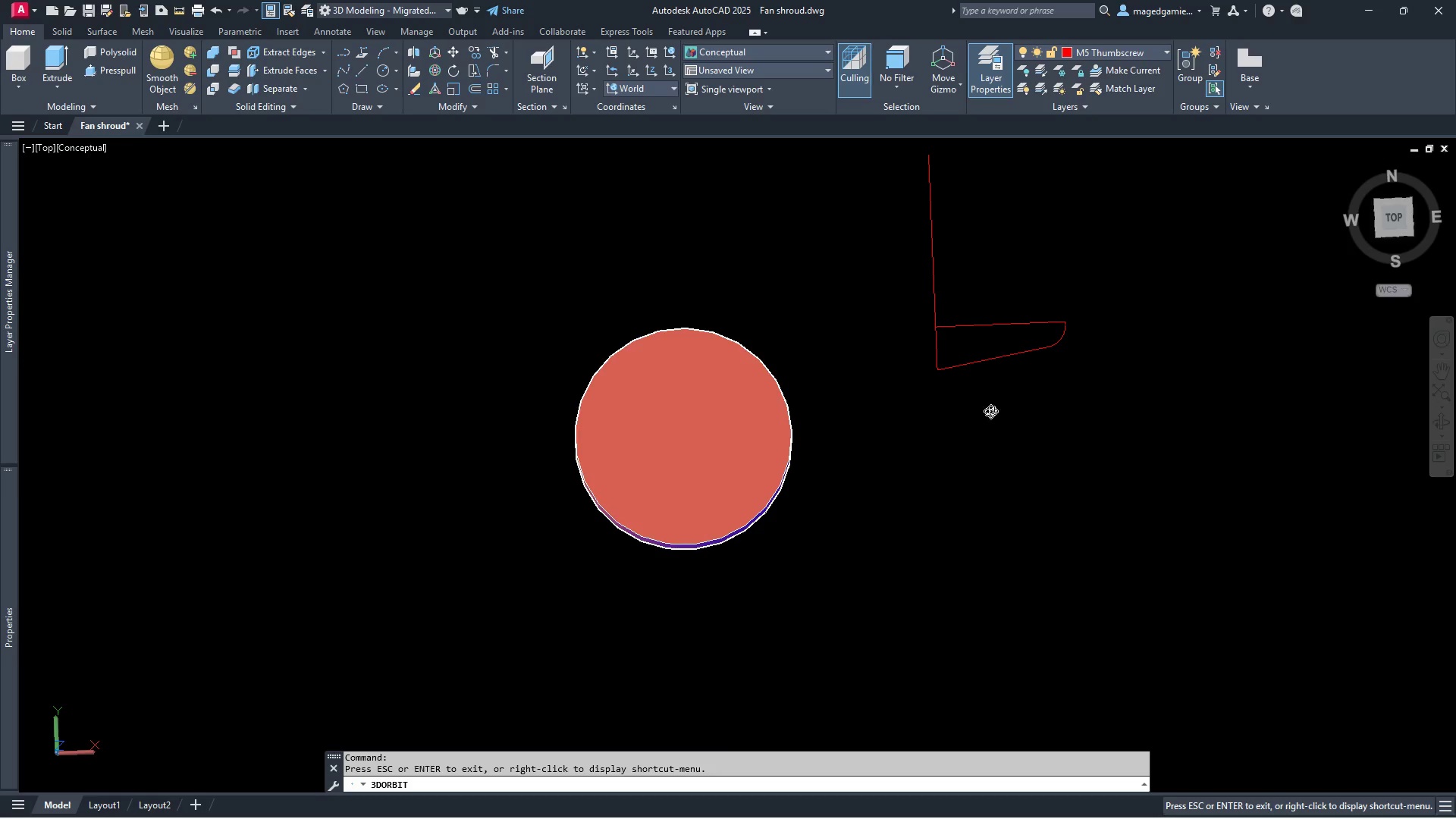 
key(Escape)
 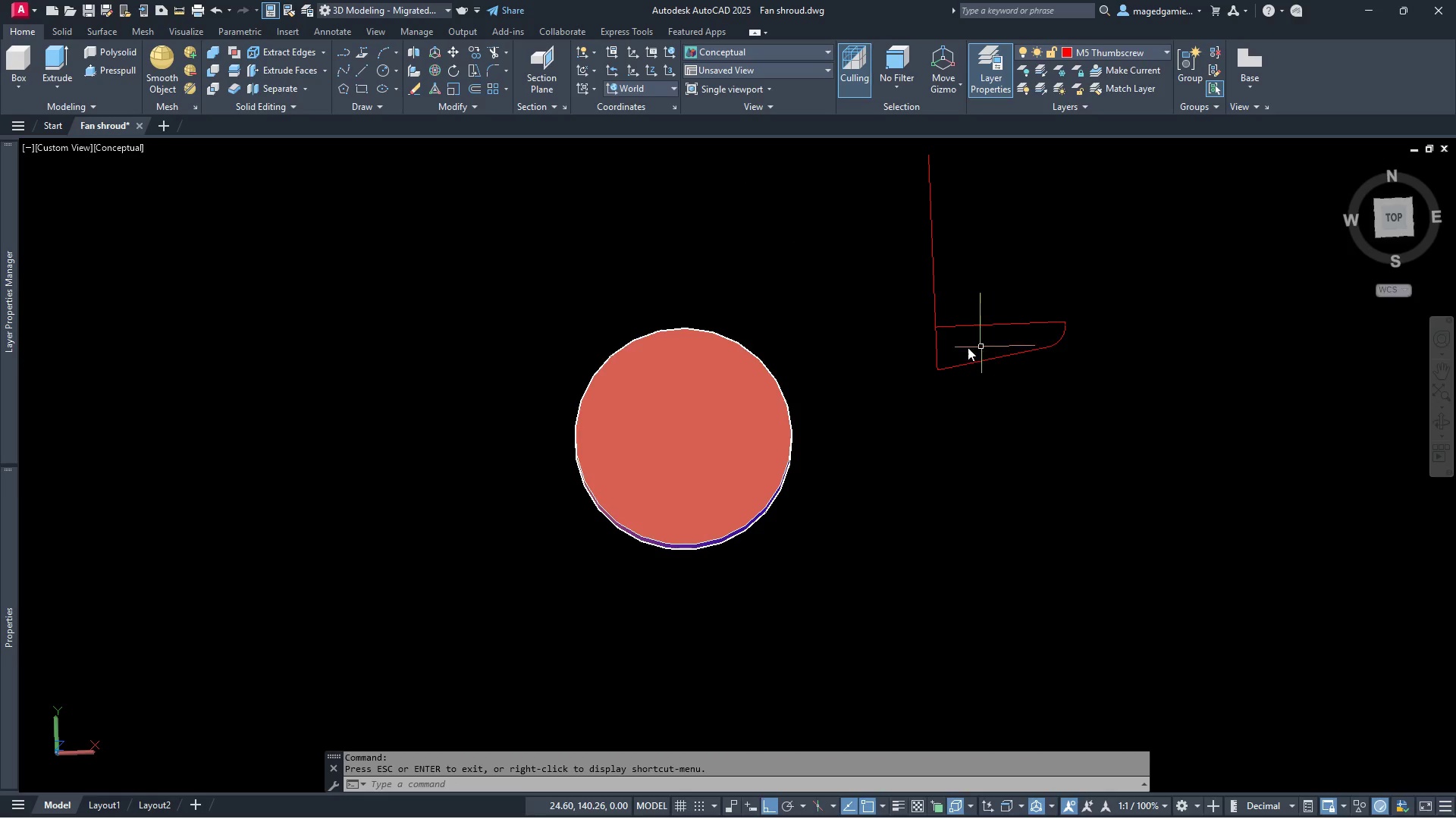 
wait(6.52)
 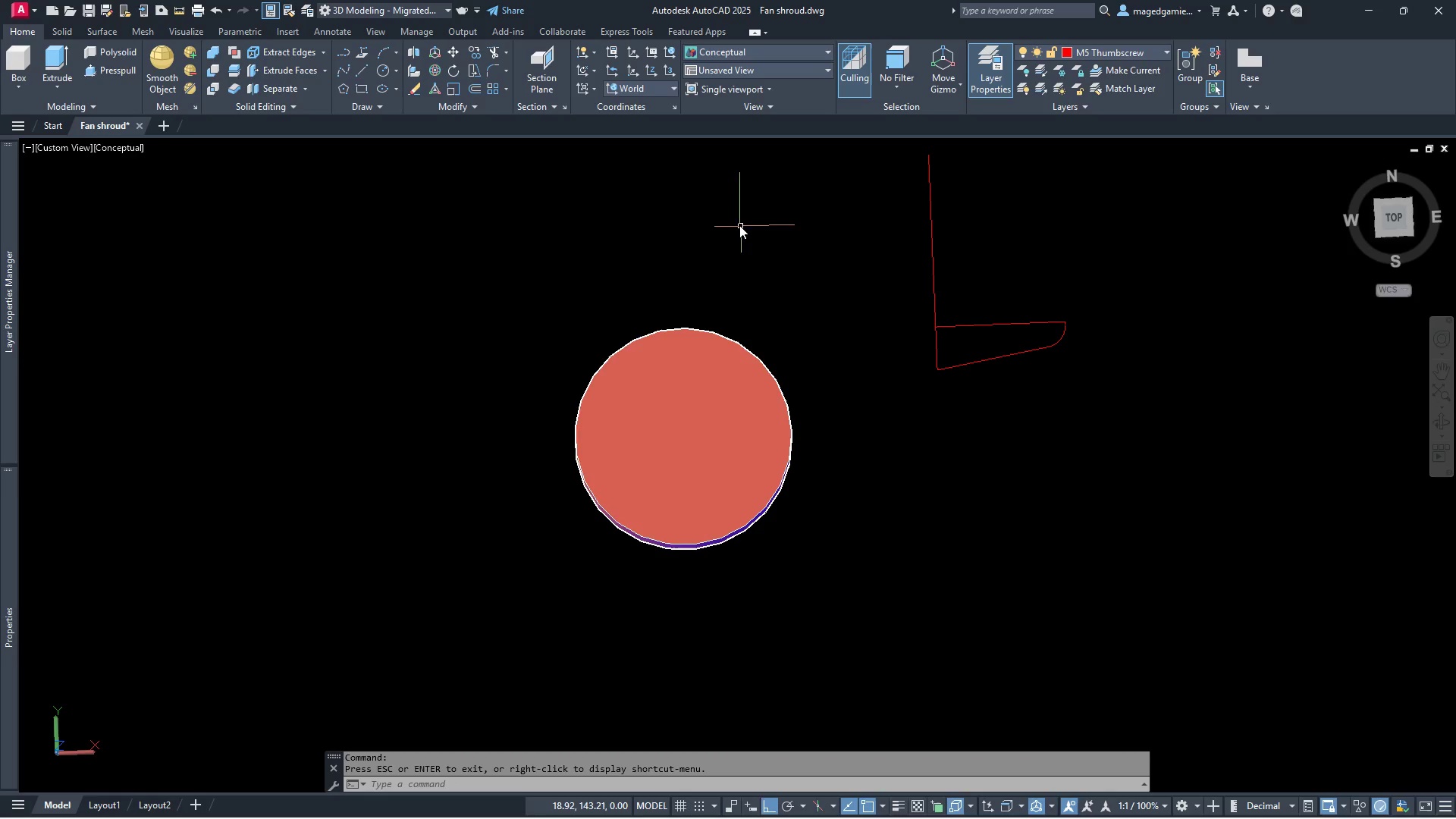 
left_click([364, 109])
 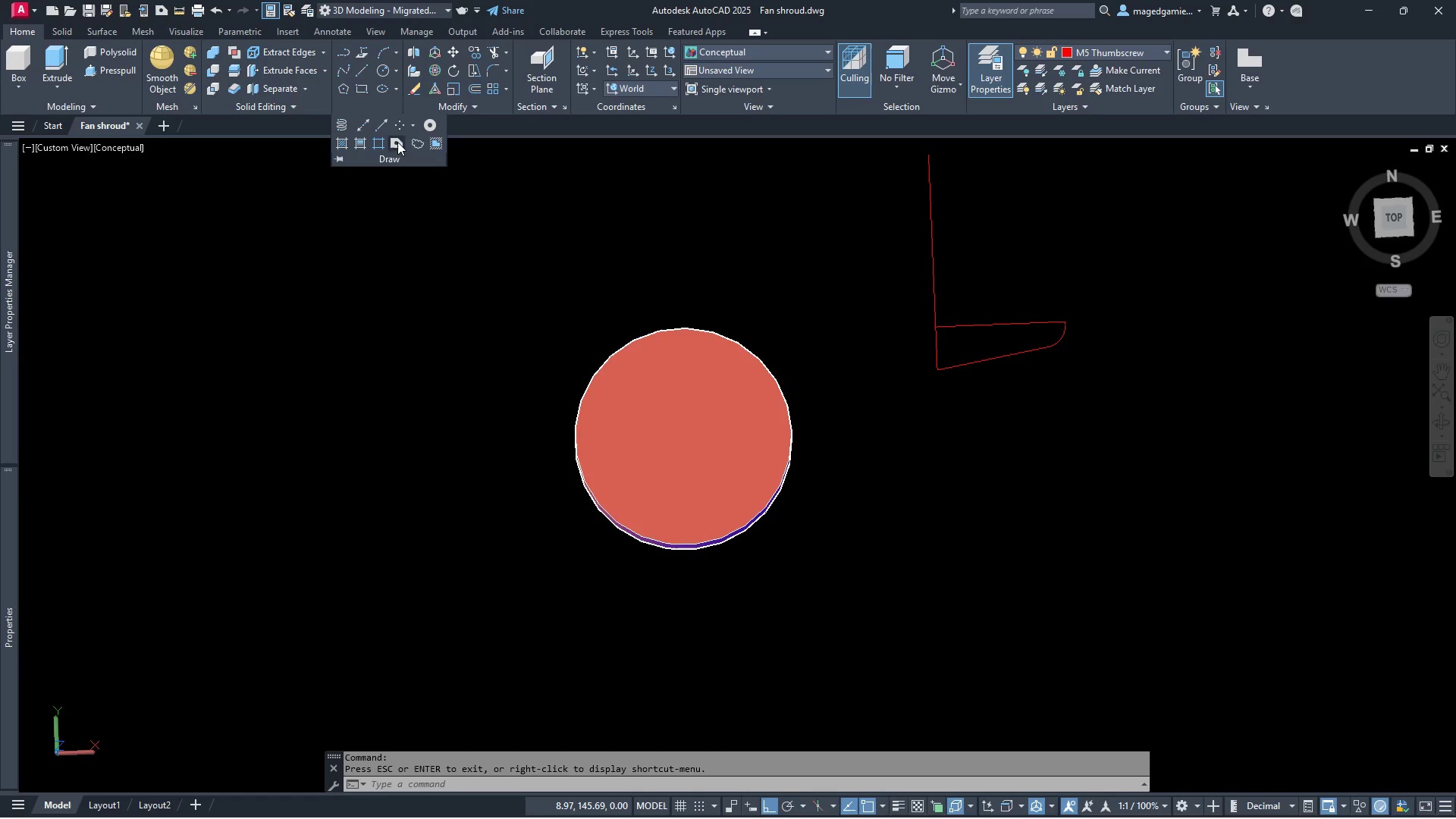 
left_click([397, 140])
 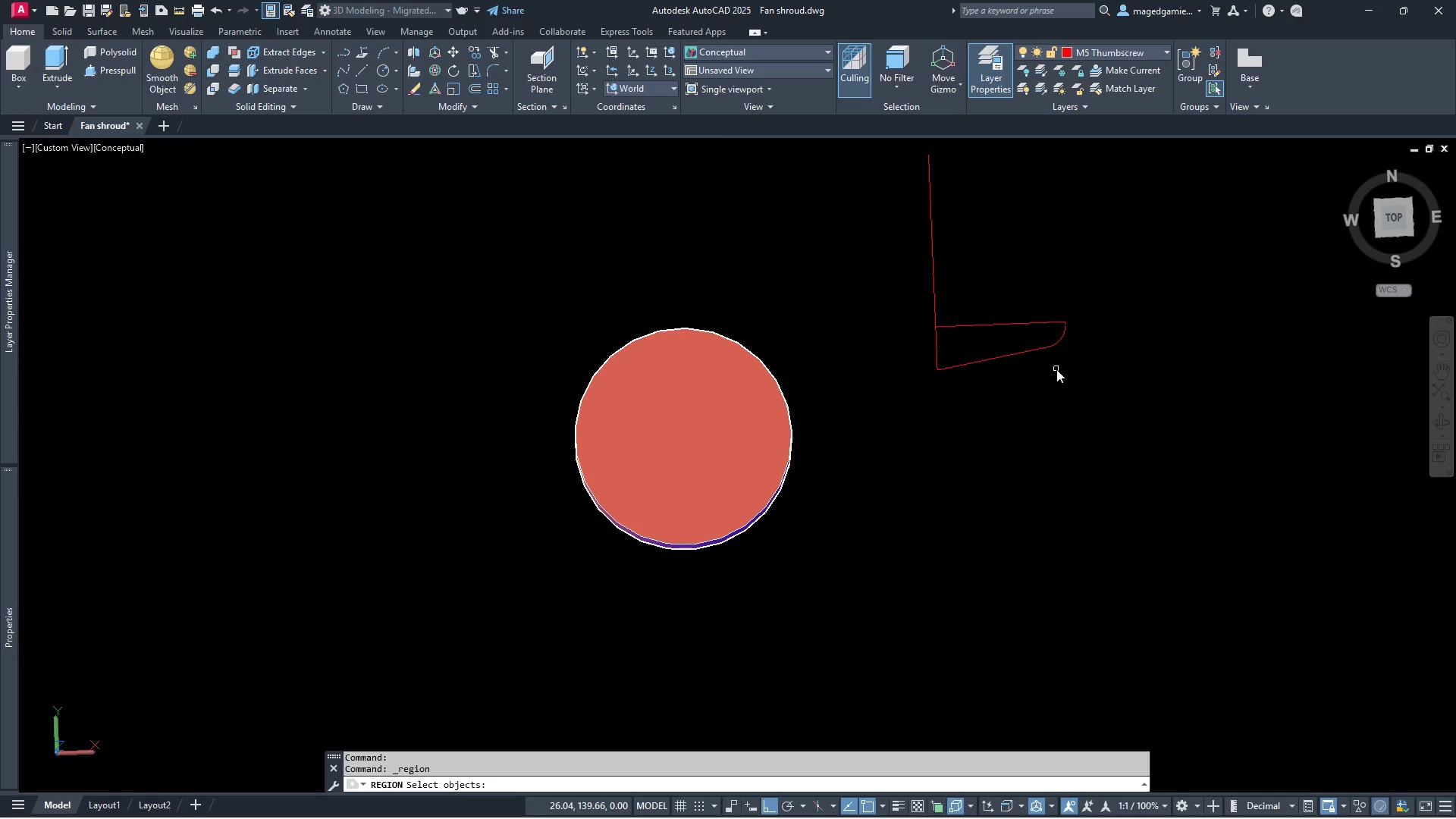 
left_click_drag(start_coordinate=[1063, 372], to_coordinate=[1060, 367])
 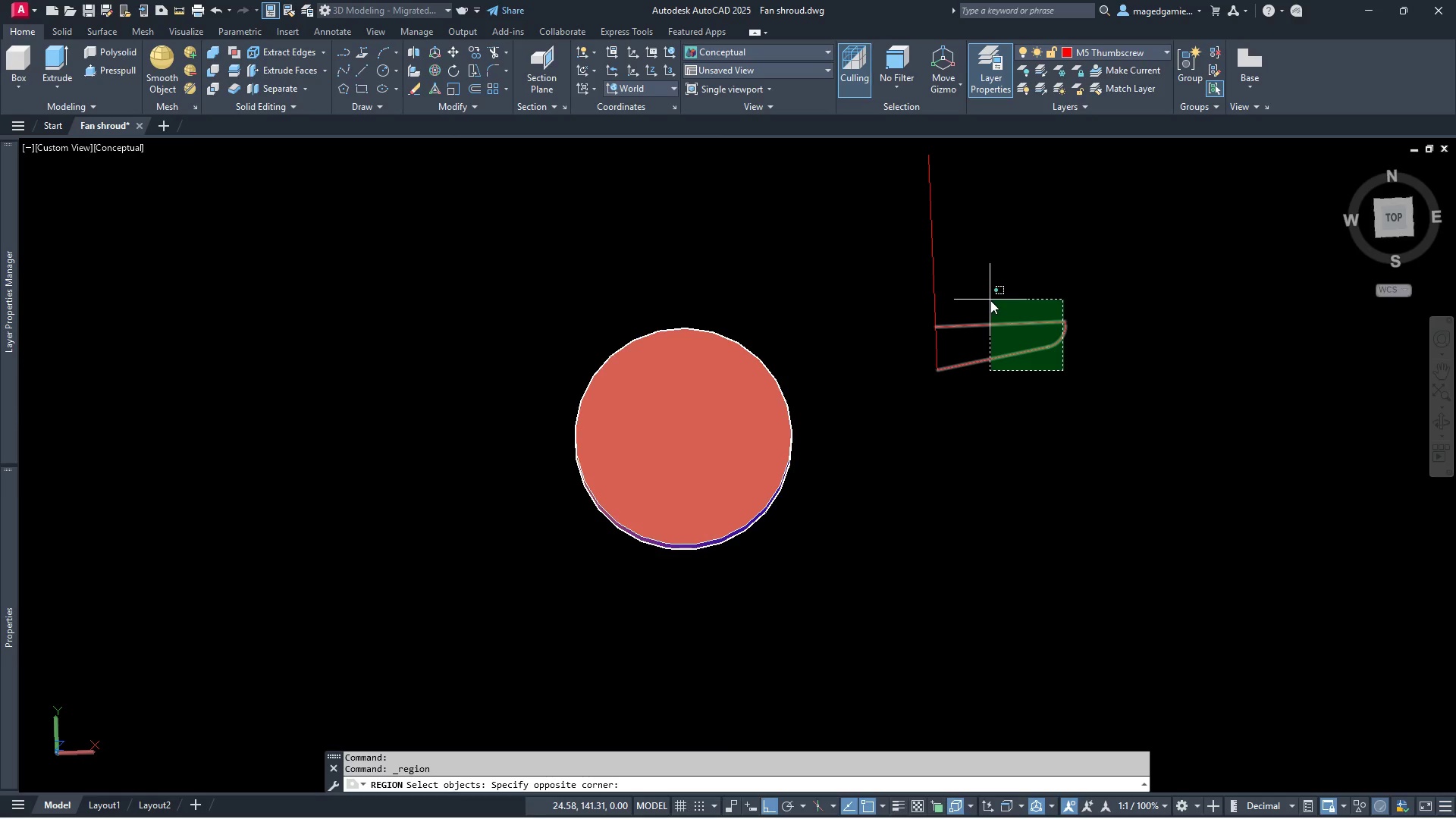 
left_click([990, 300])
 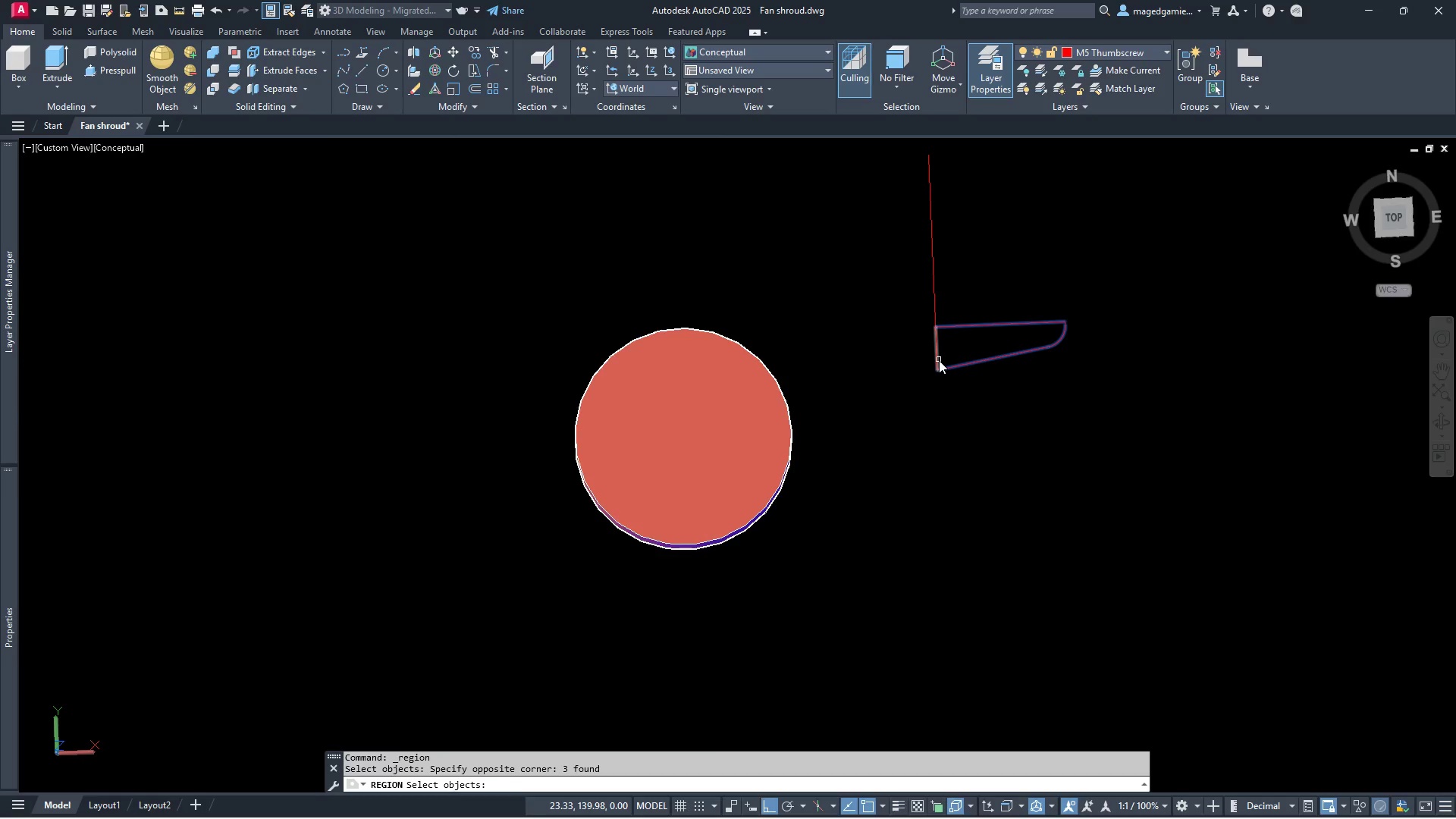 
left_click([939, 360])
 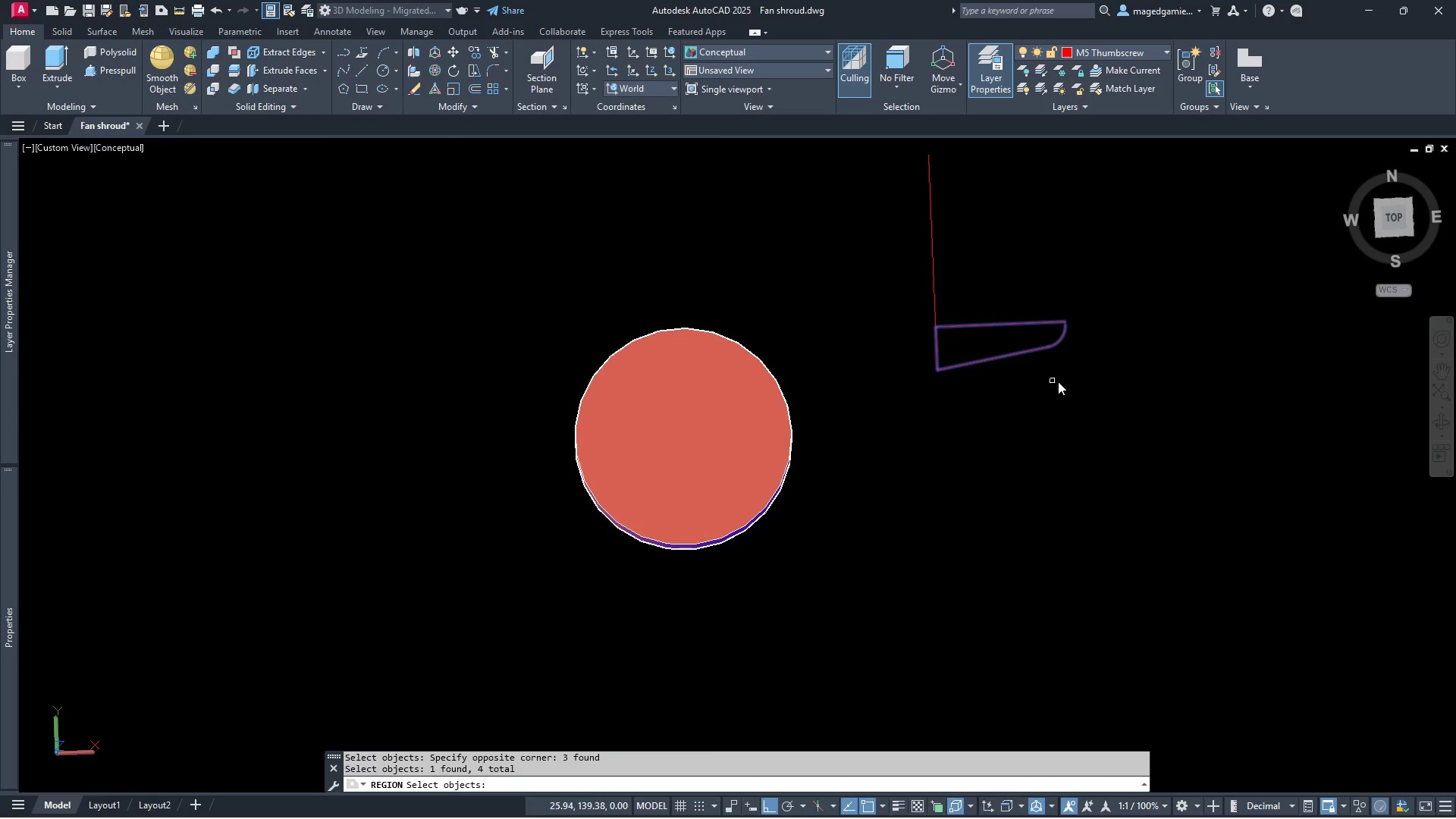 
right_click([1059, 381])
 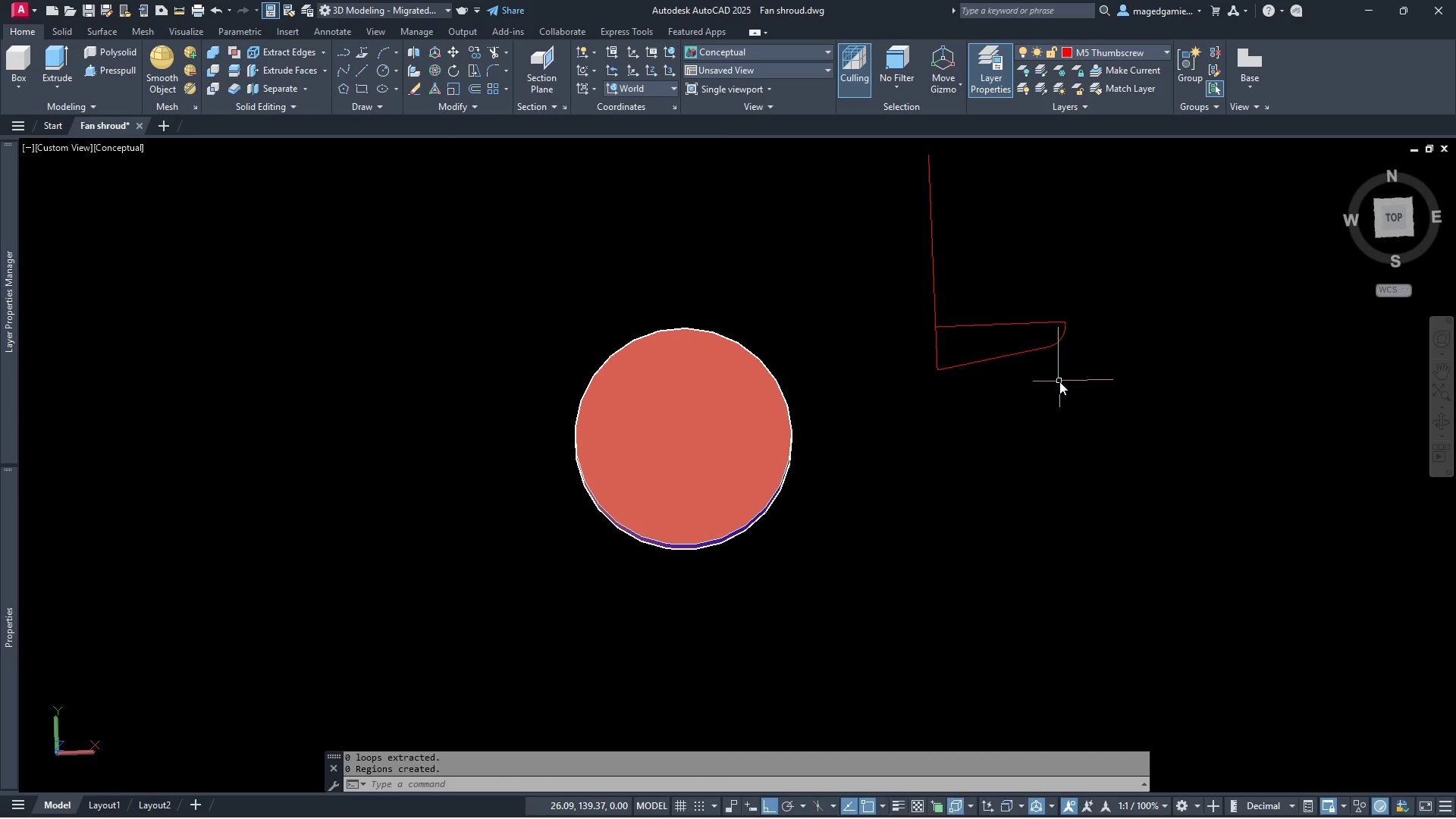 
key(Escape)
 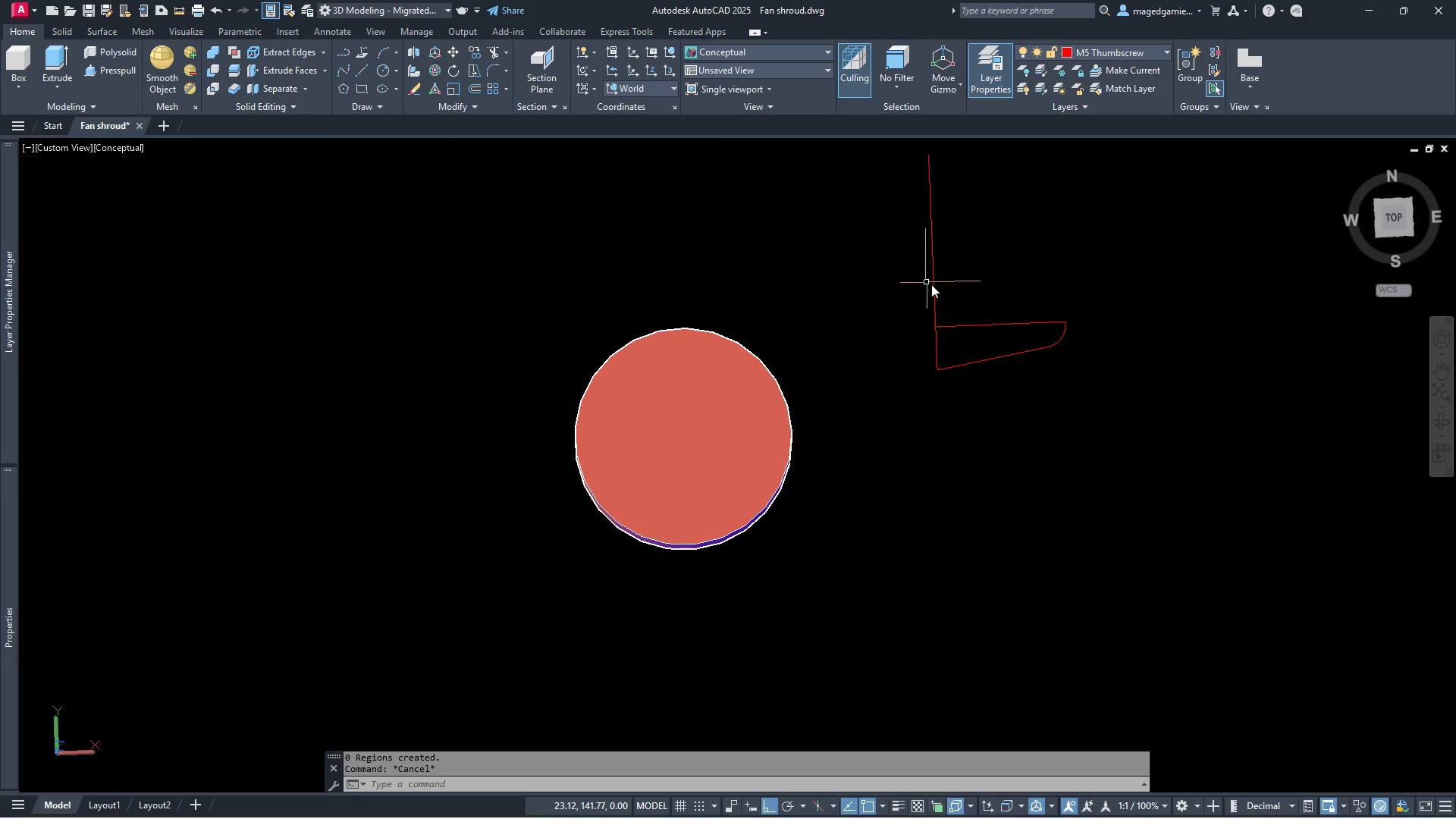 
left_click([935, 286])
 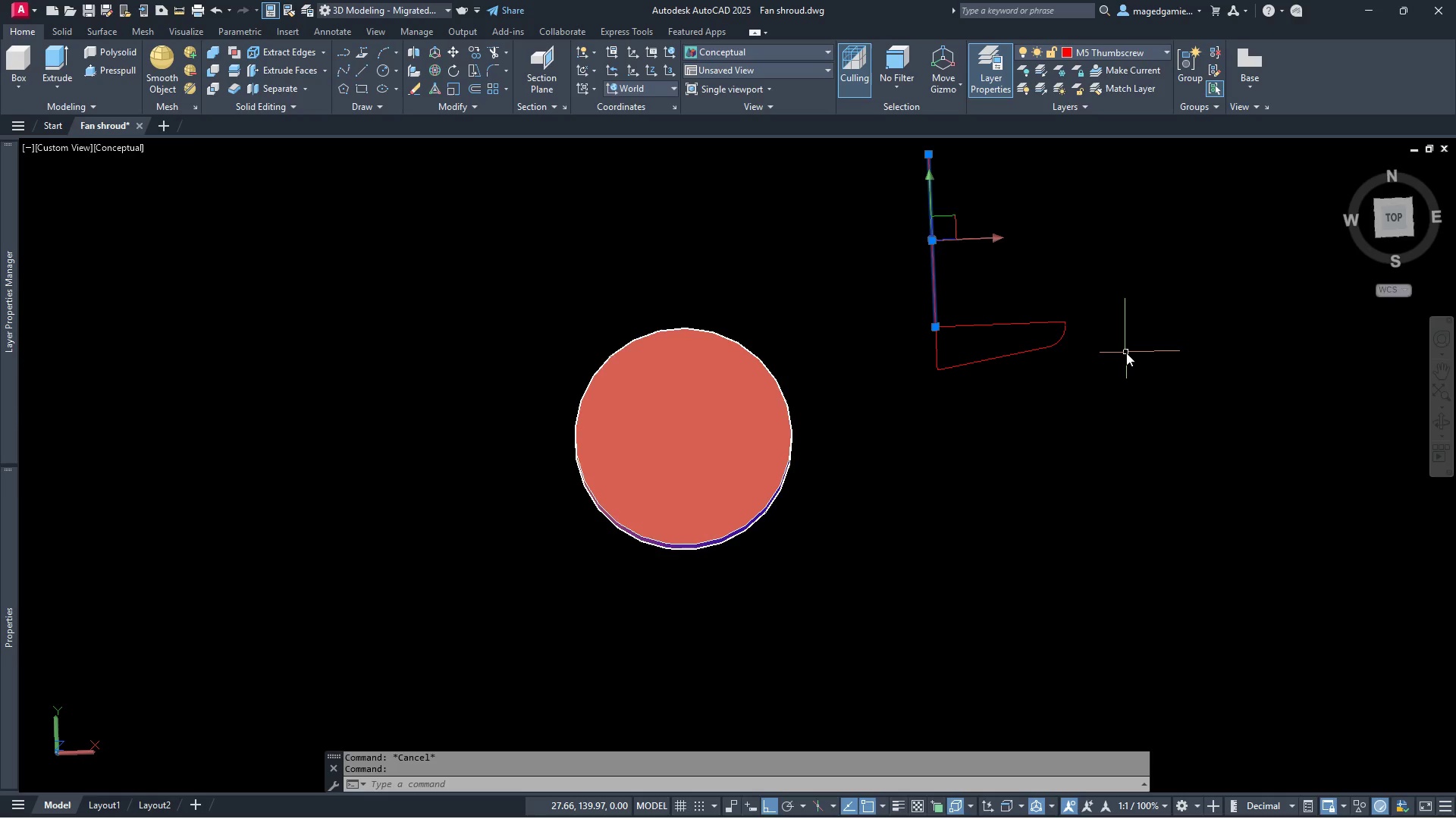 
key(Delete)
 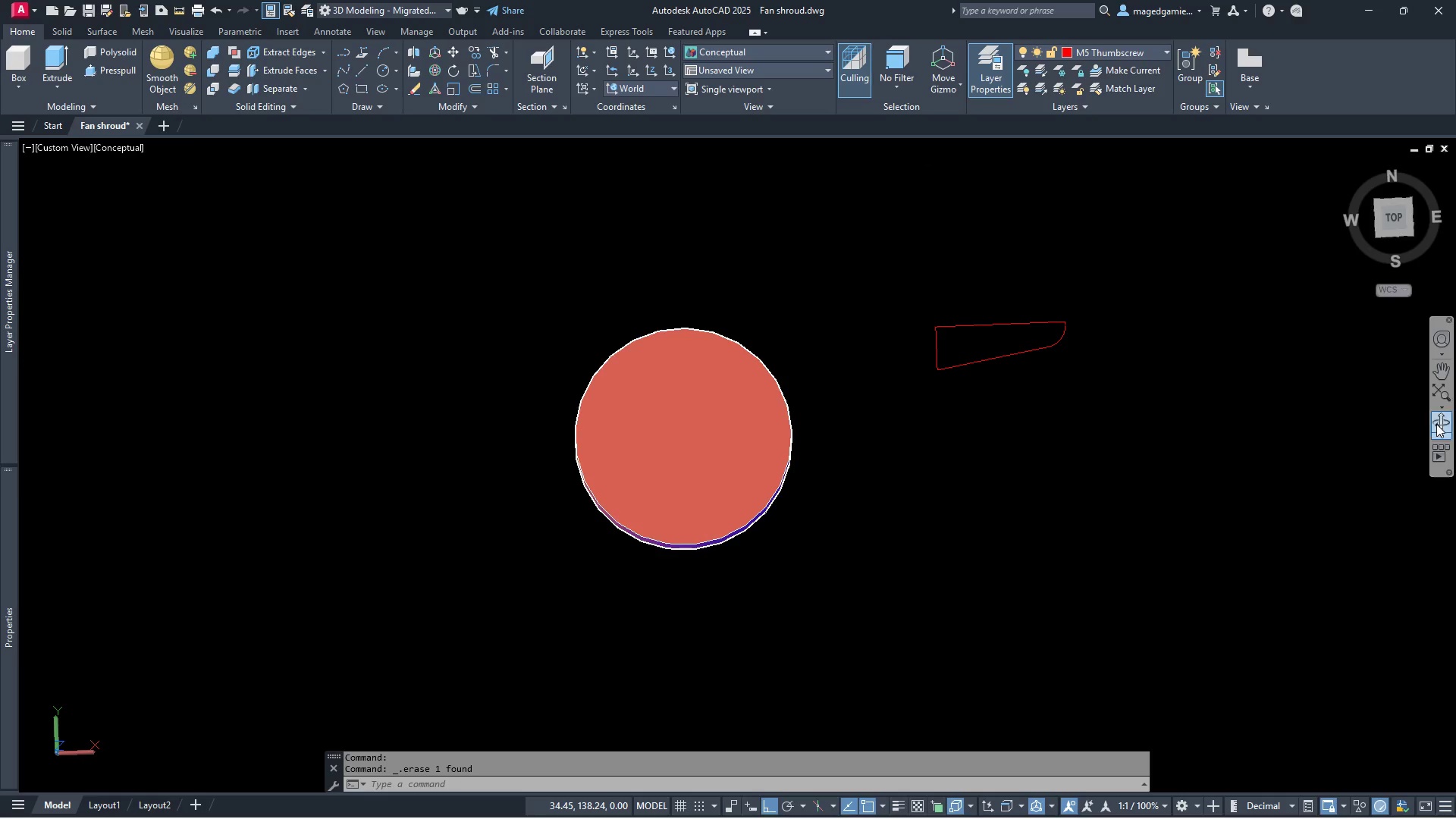 
left_click([1439, 424])
 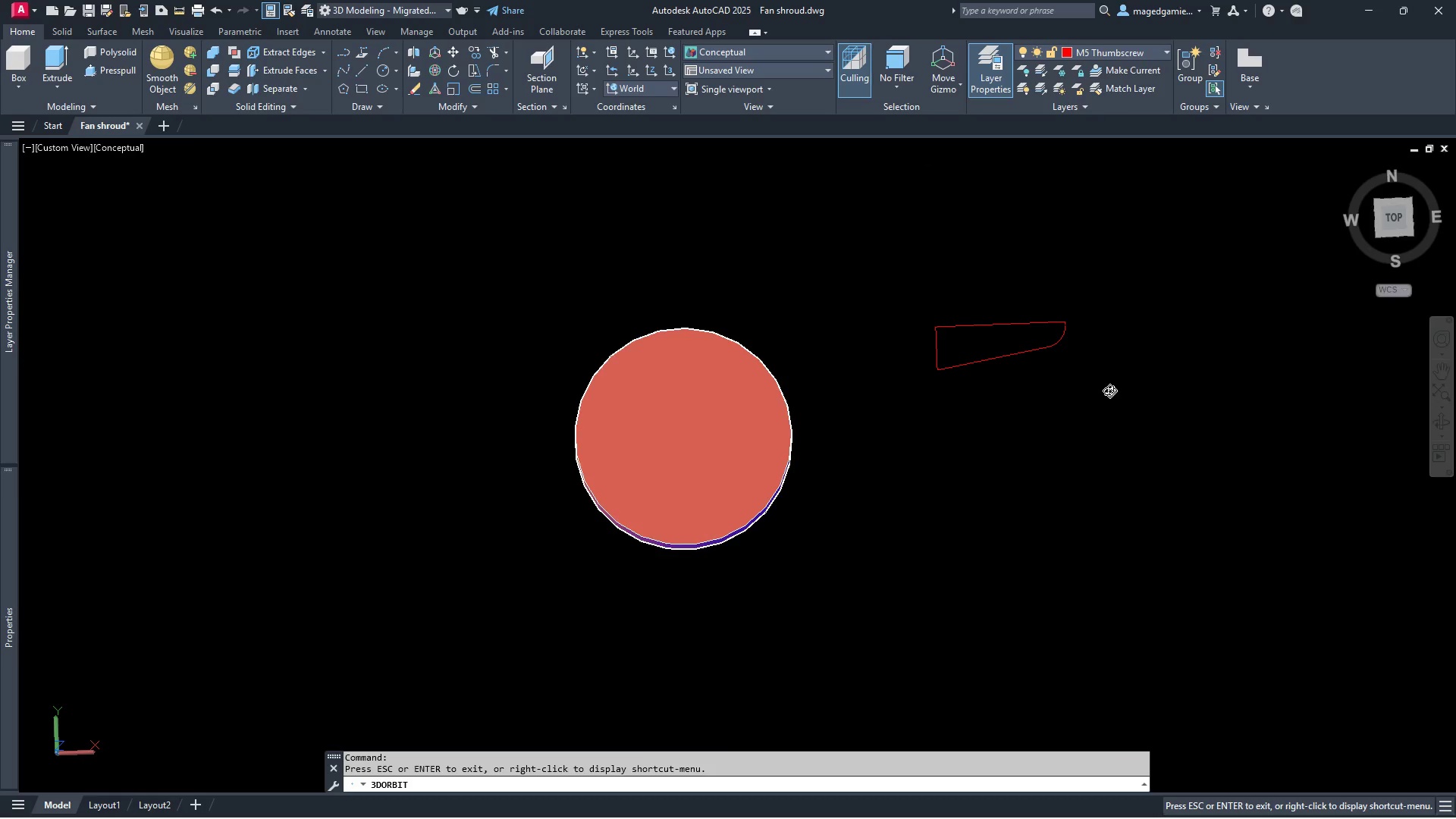 
left_click_drag(start_coordinate=[1108, 391], to_coordinate=[1090, 478])
 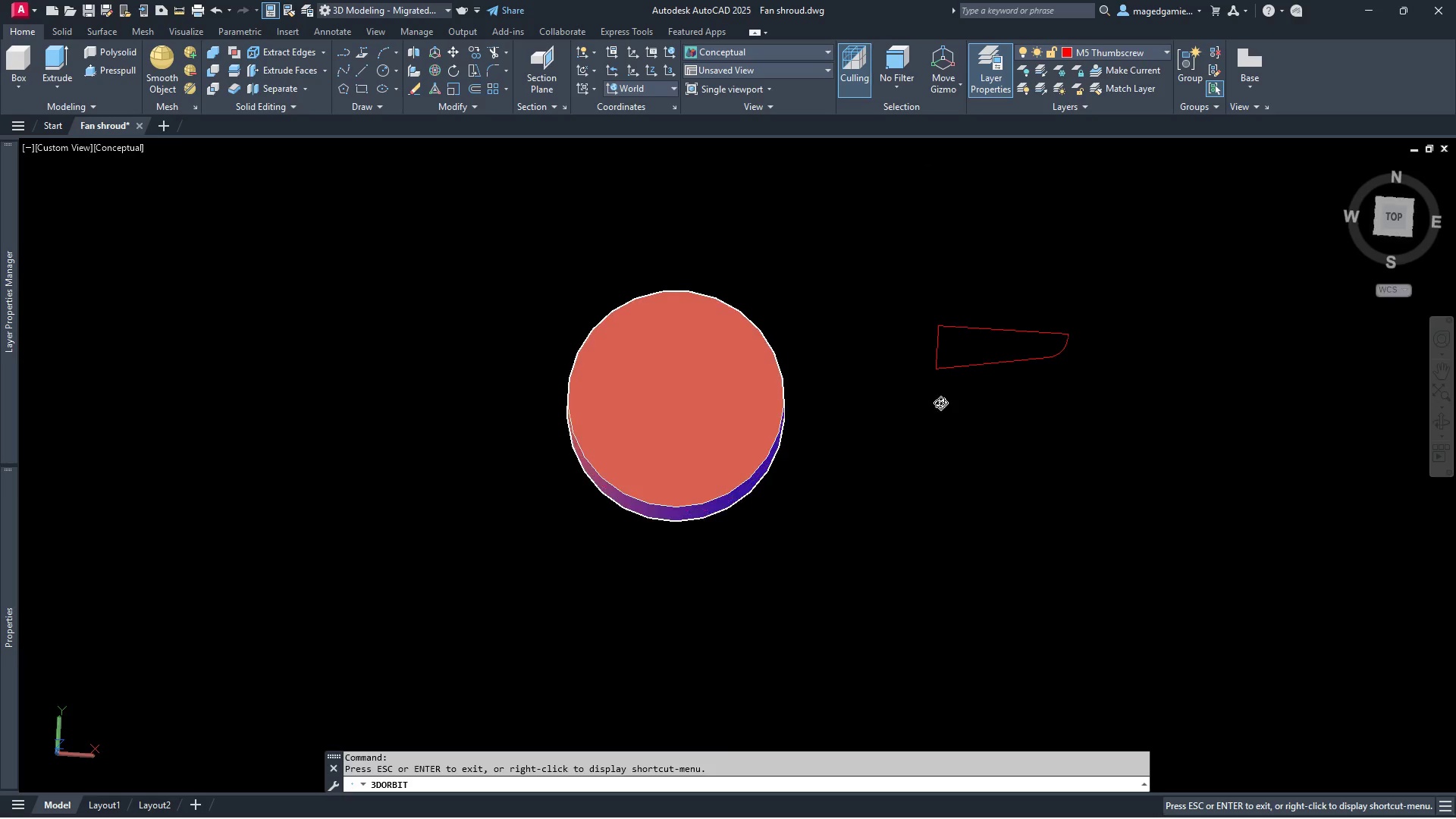 
left_click_drag(start_coordinate=[942, 403], to_coordinate=[937, 353])
 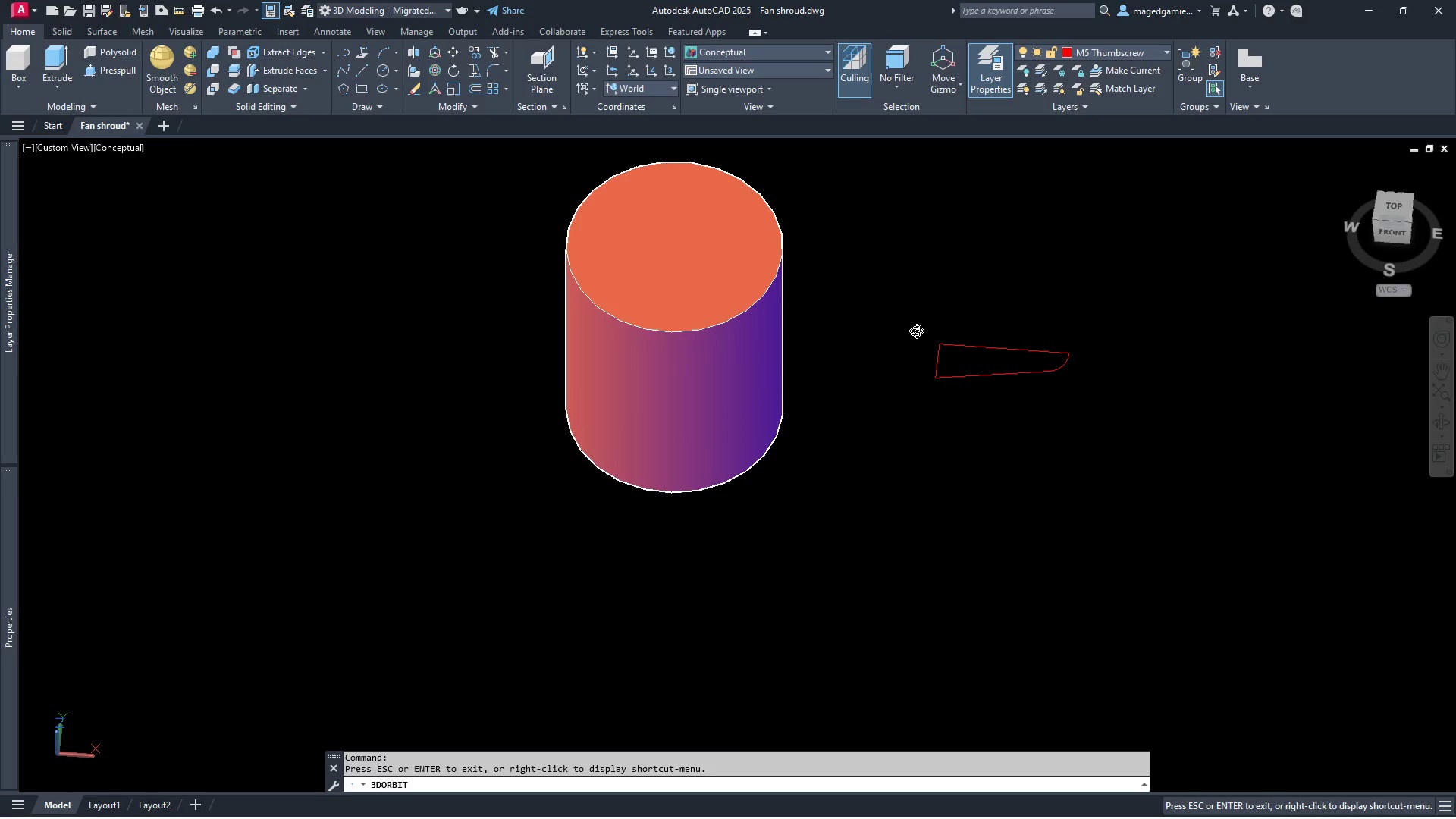 
key(Escape)
 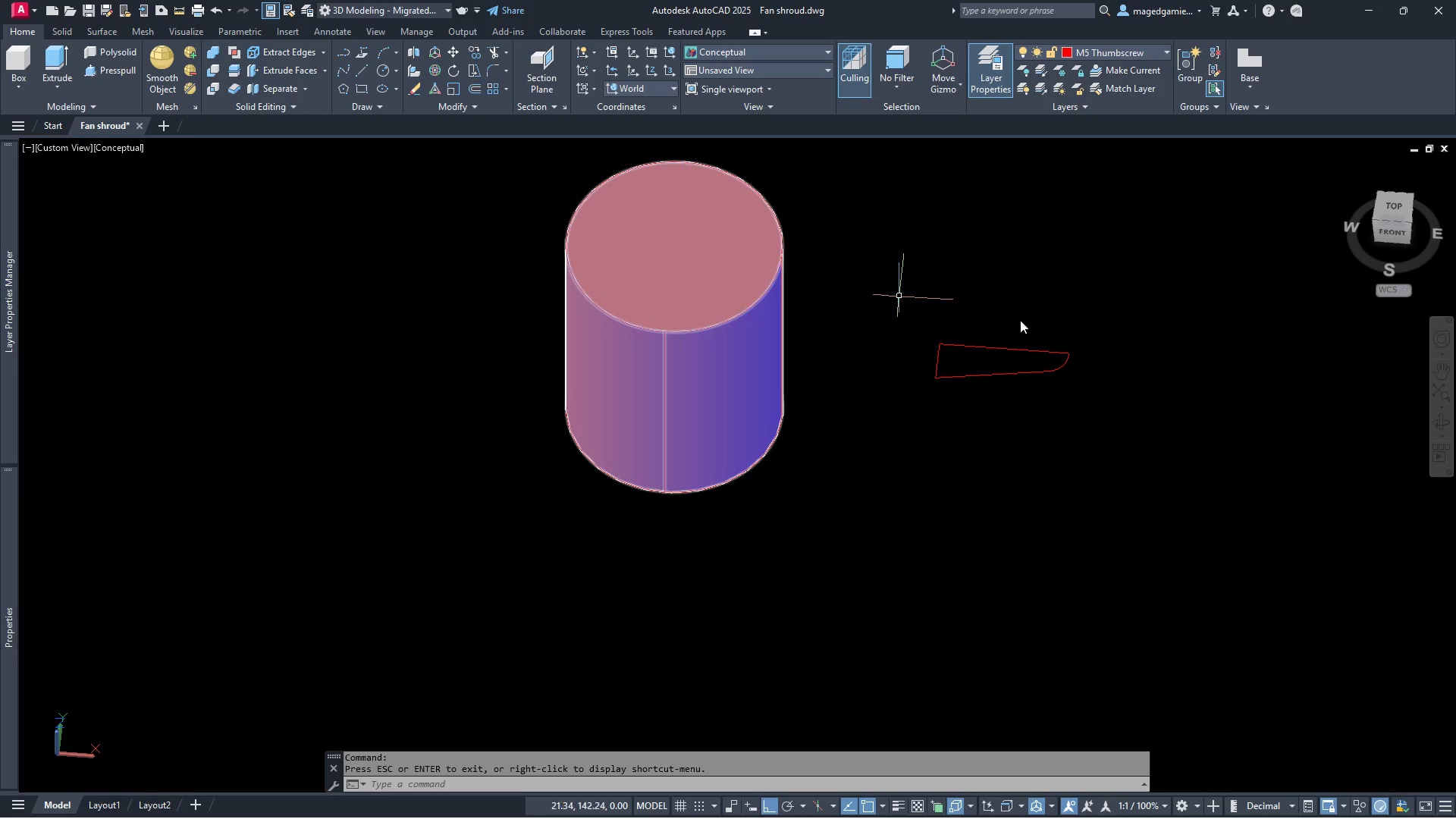 
scroll: coordinate [1040, 373], scroll_direction: up, amount: 4.0
 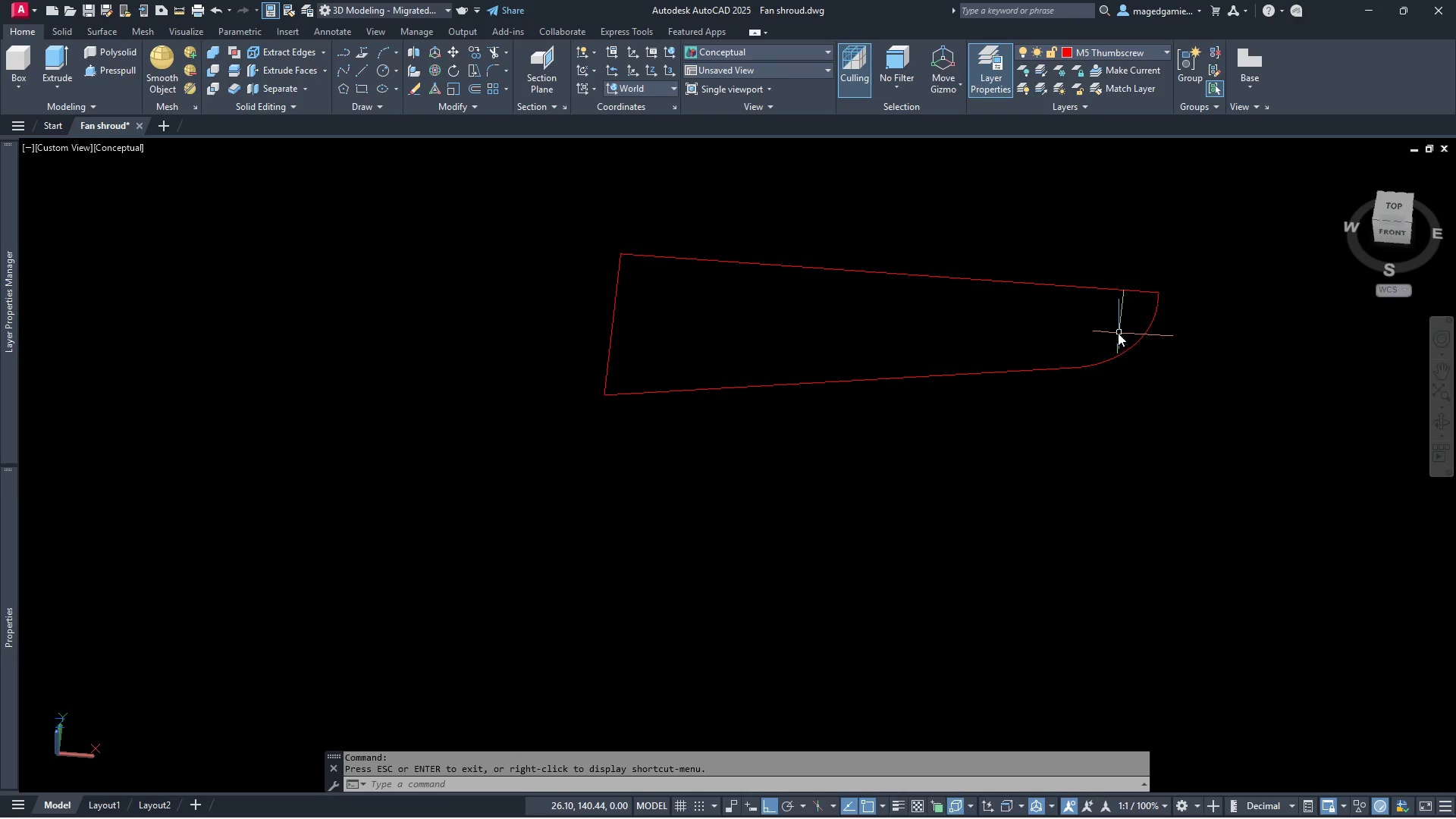 
scroll: coordinate [988, 351], scroll_direction: down, amount: 2.0
 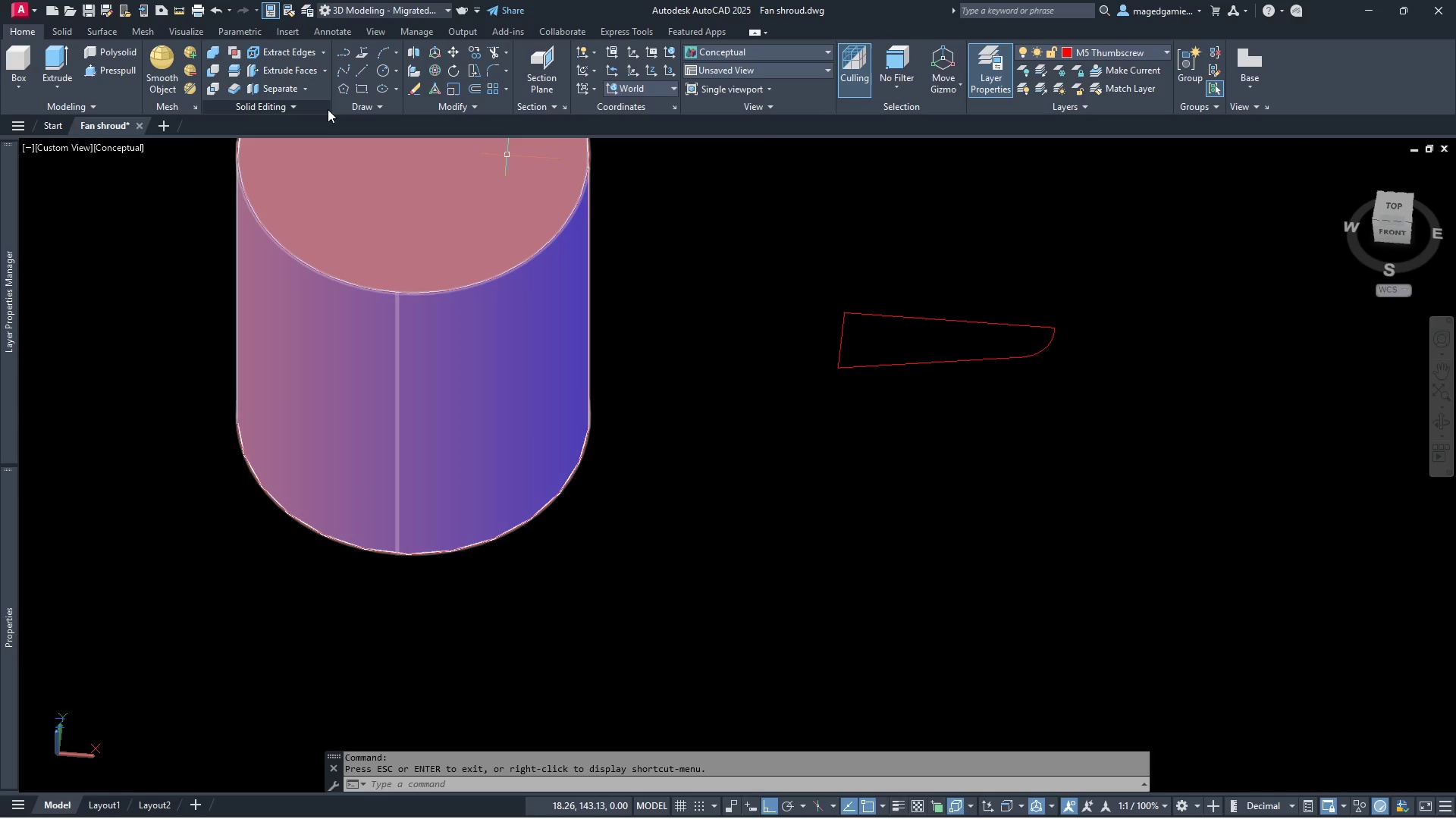 
left_click([367, 108])
 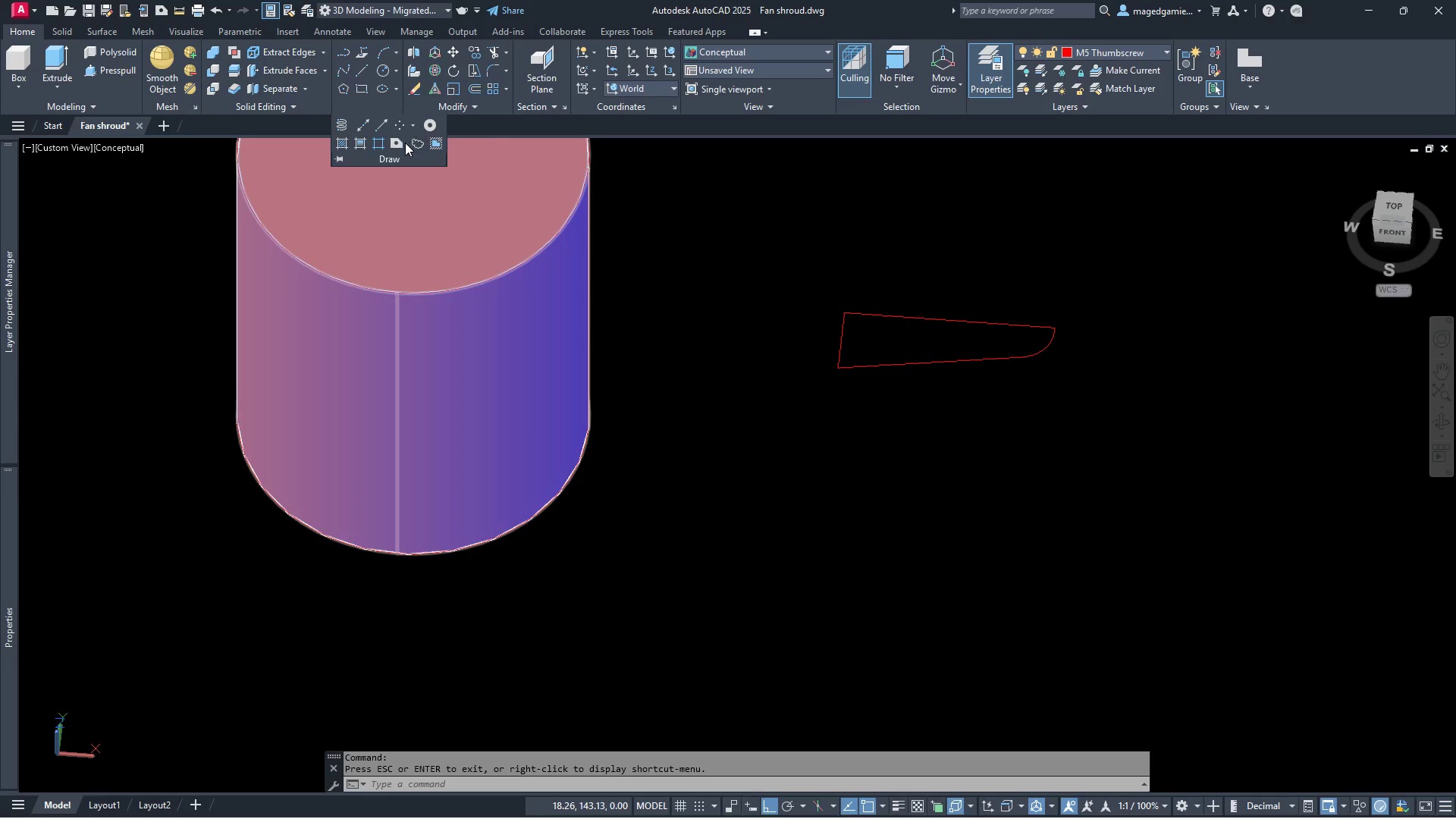 
left_click([398, 143])
 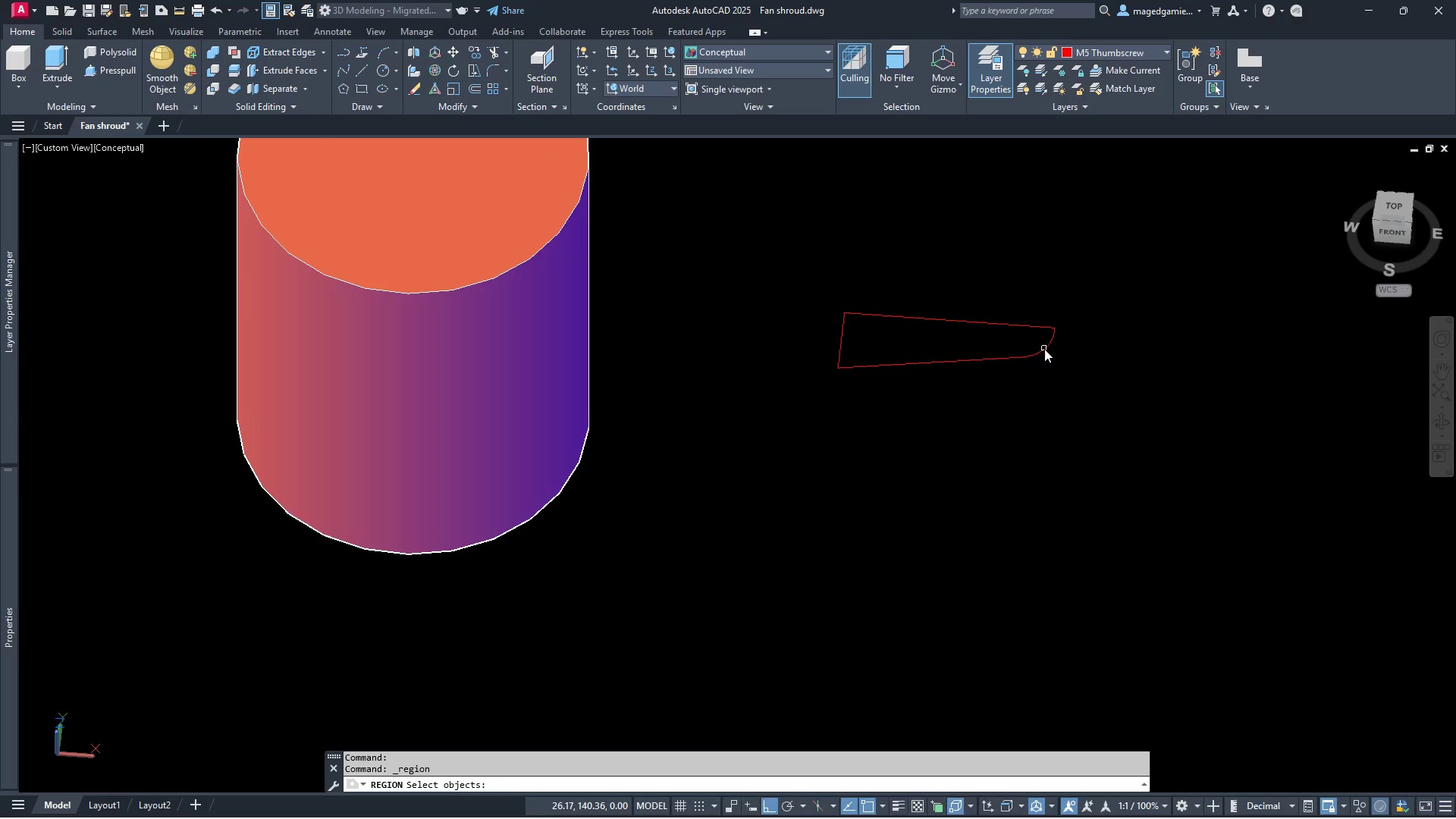 
left_click([1044, 349])
 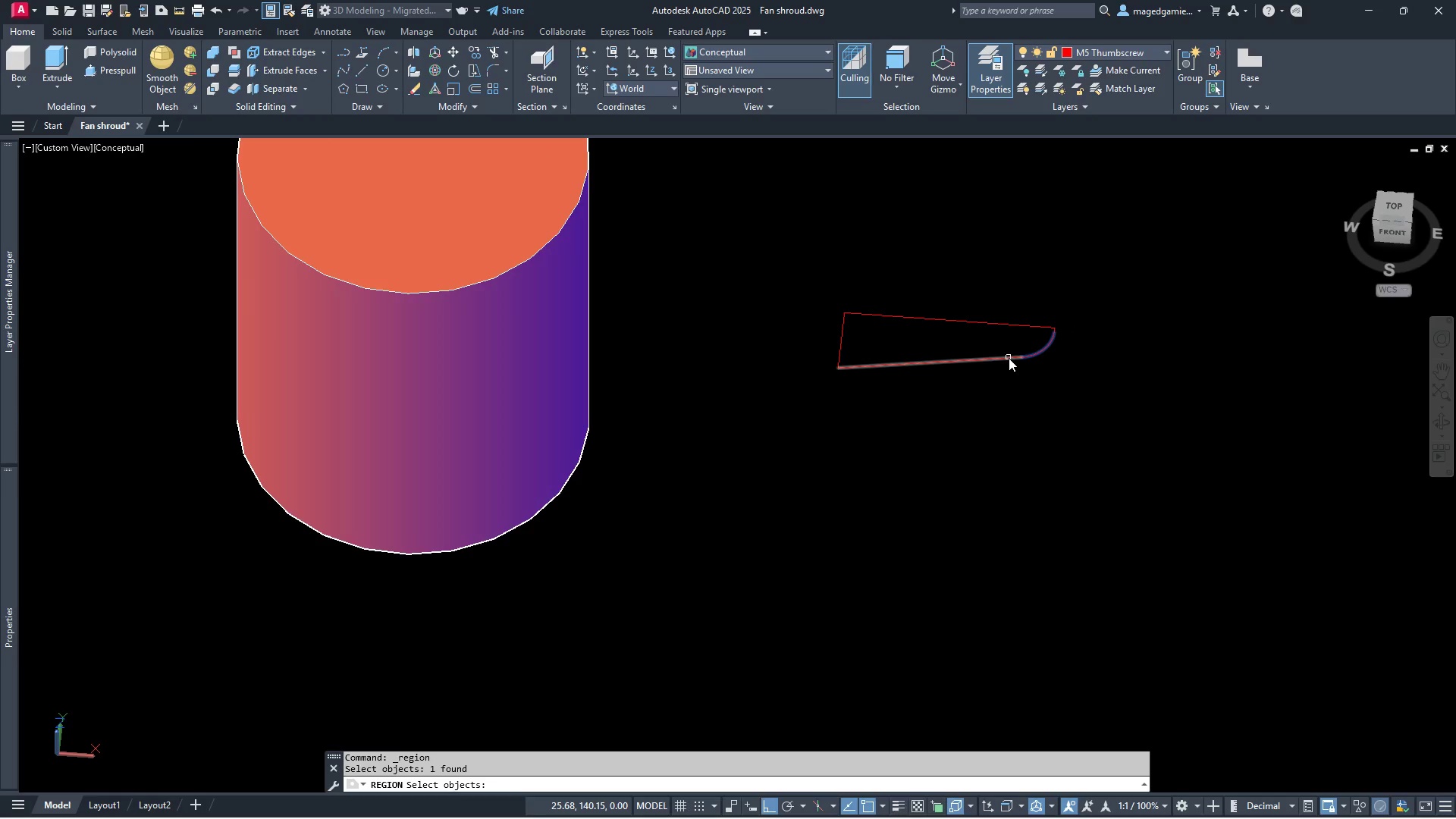 
left_click([1009, 358])
 